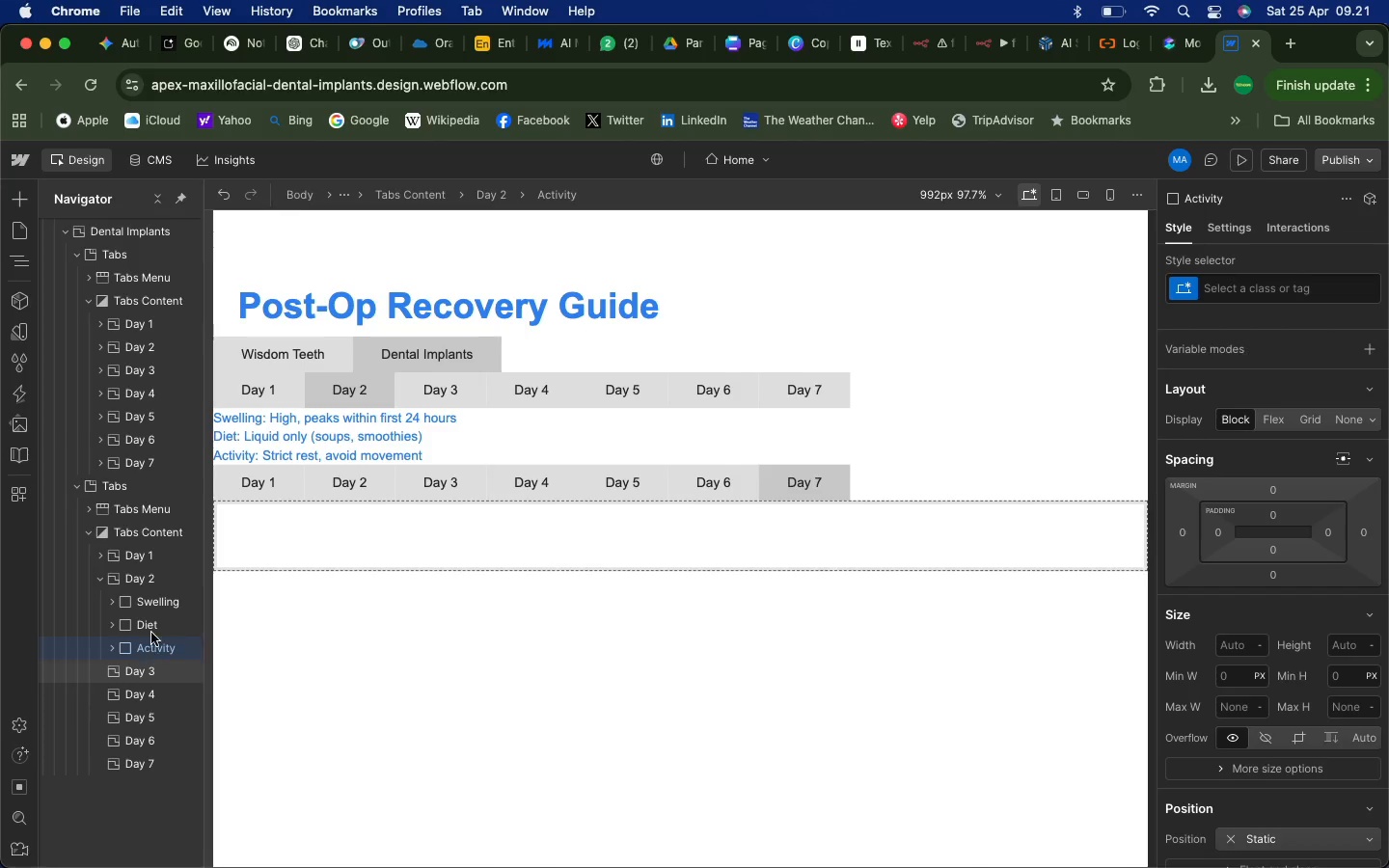 
left_click([151, 606])
 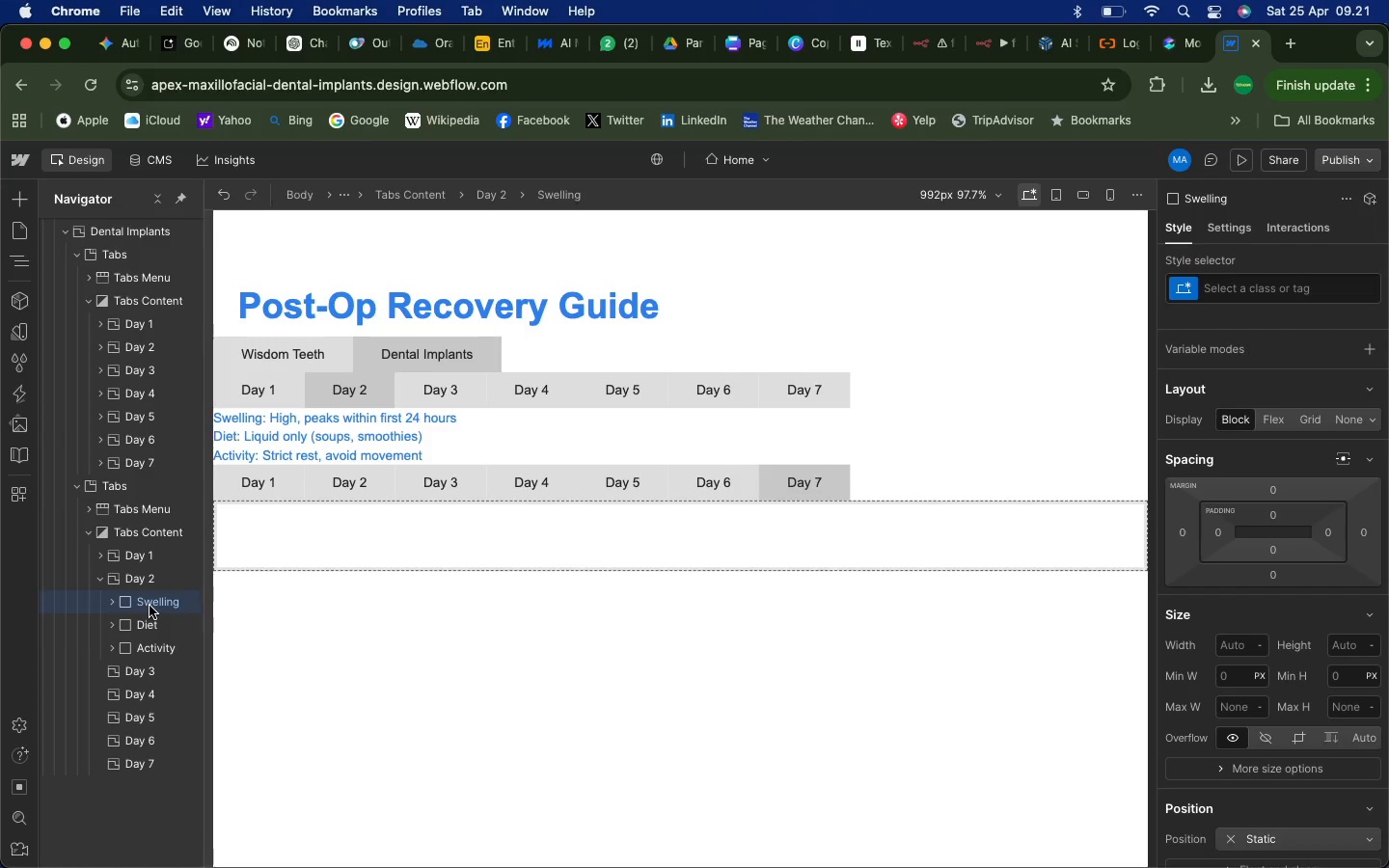 
right_click([150, 606])
 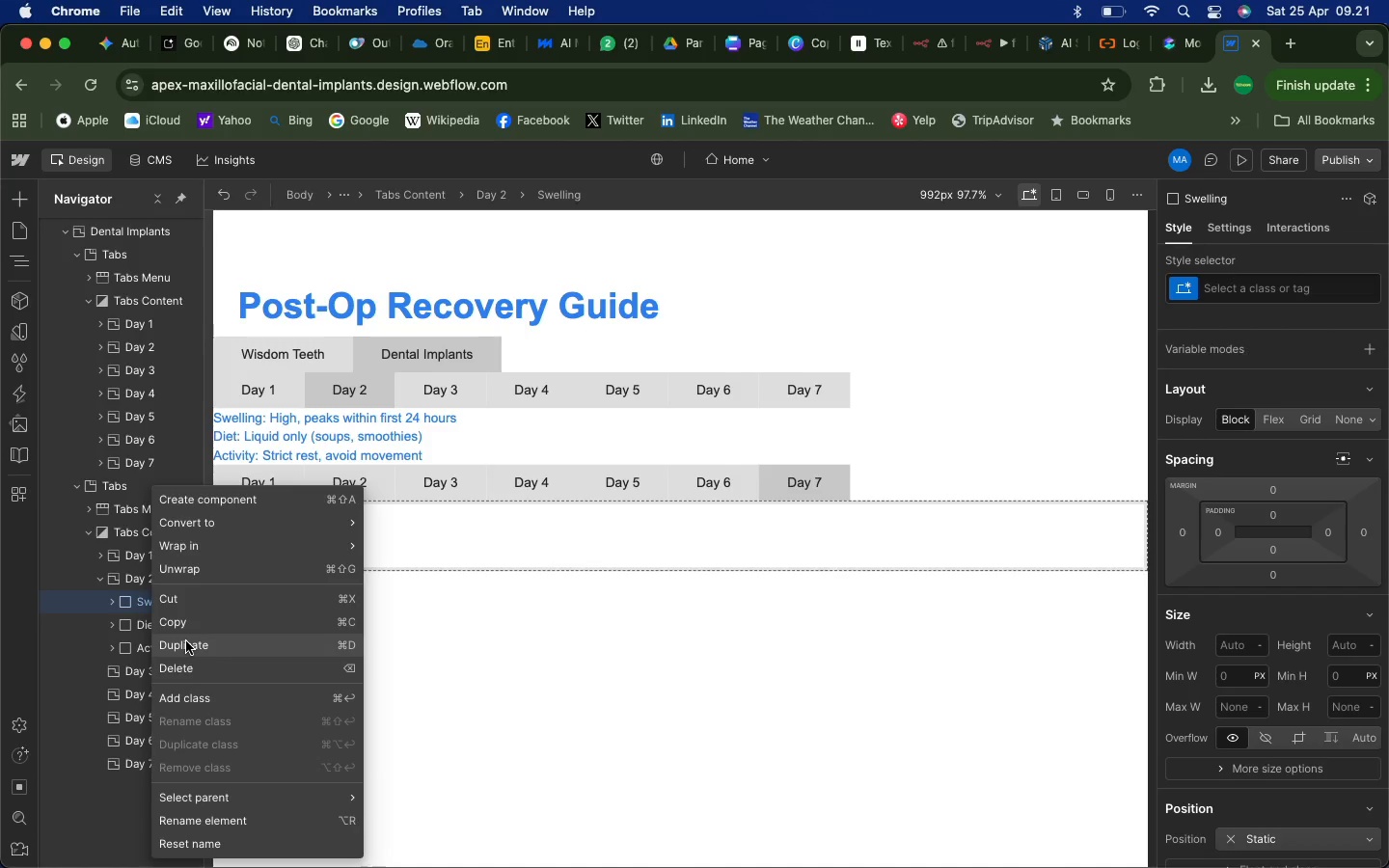 
left_click([186, 641])
 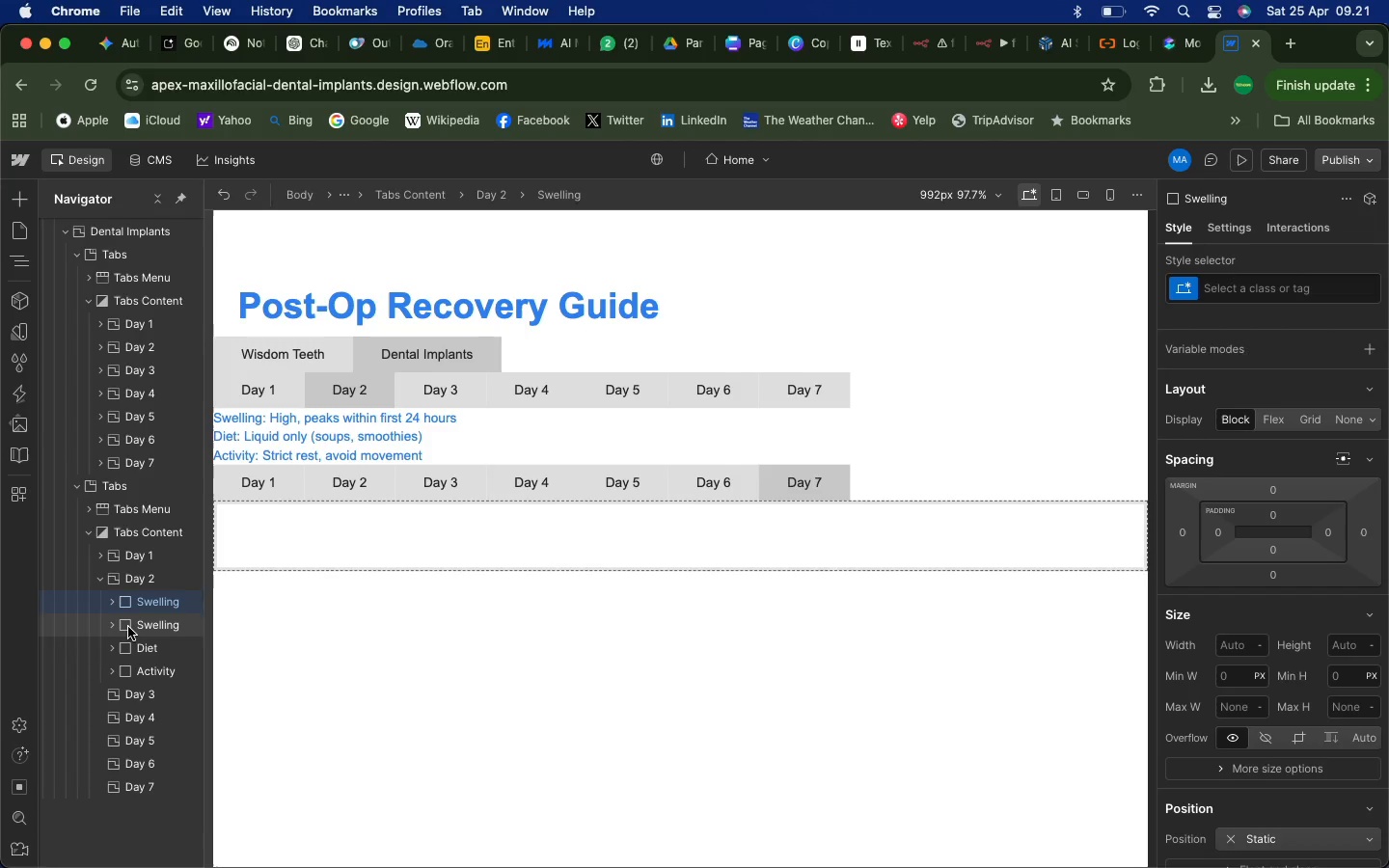 
left_click_drag(start_coordinate=[128, 627], to_coordinate=[140, 686])
 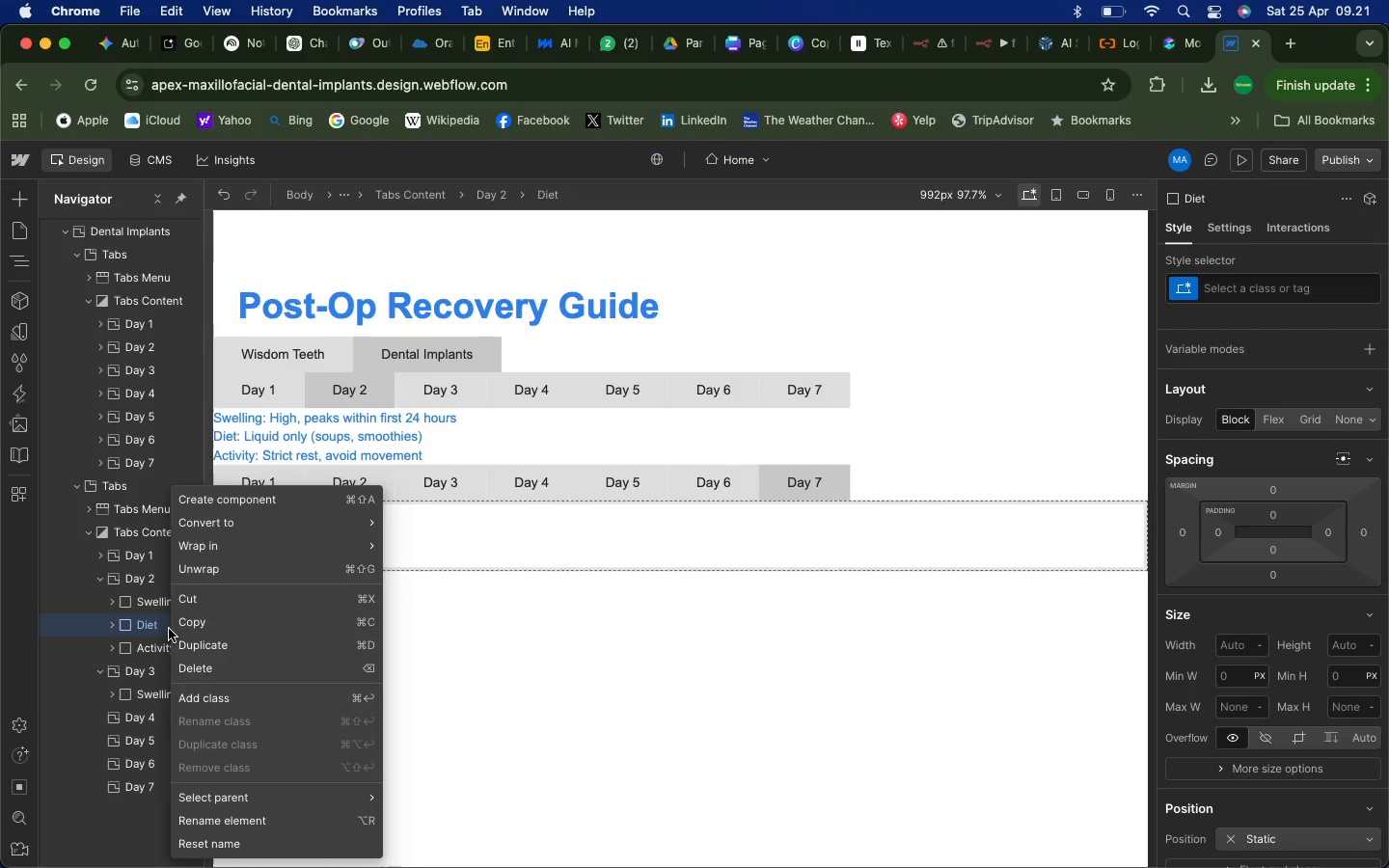 
left_click([211, 648])
 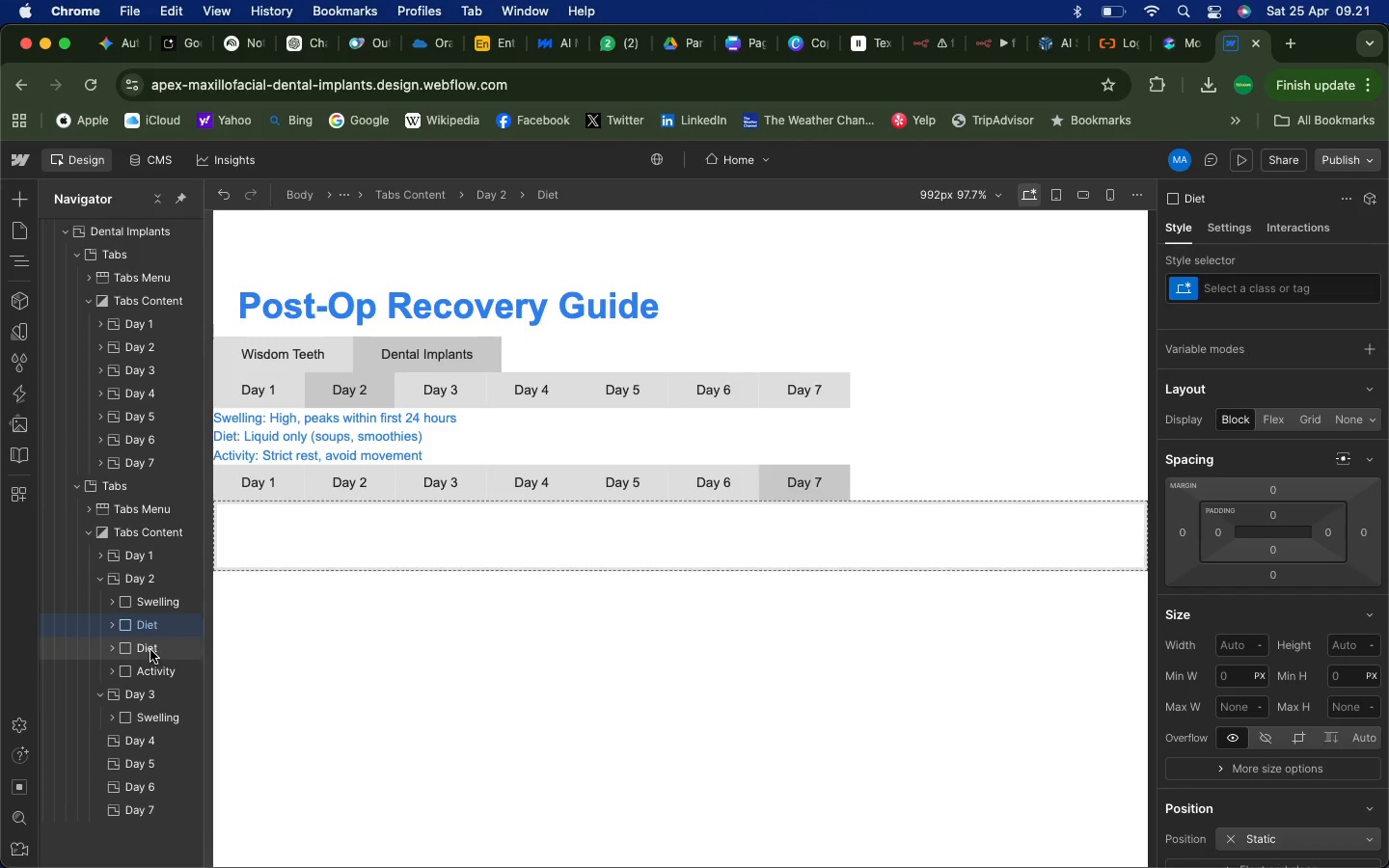 
left_click_drag(start_coordinate=[146, 650], to_coordinate=[123, 707])
 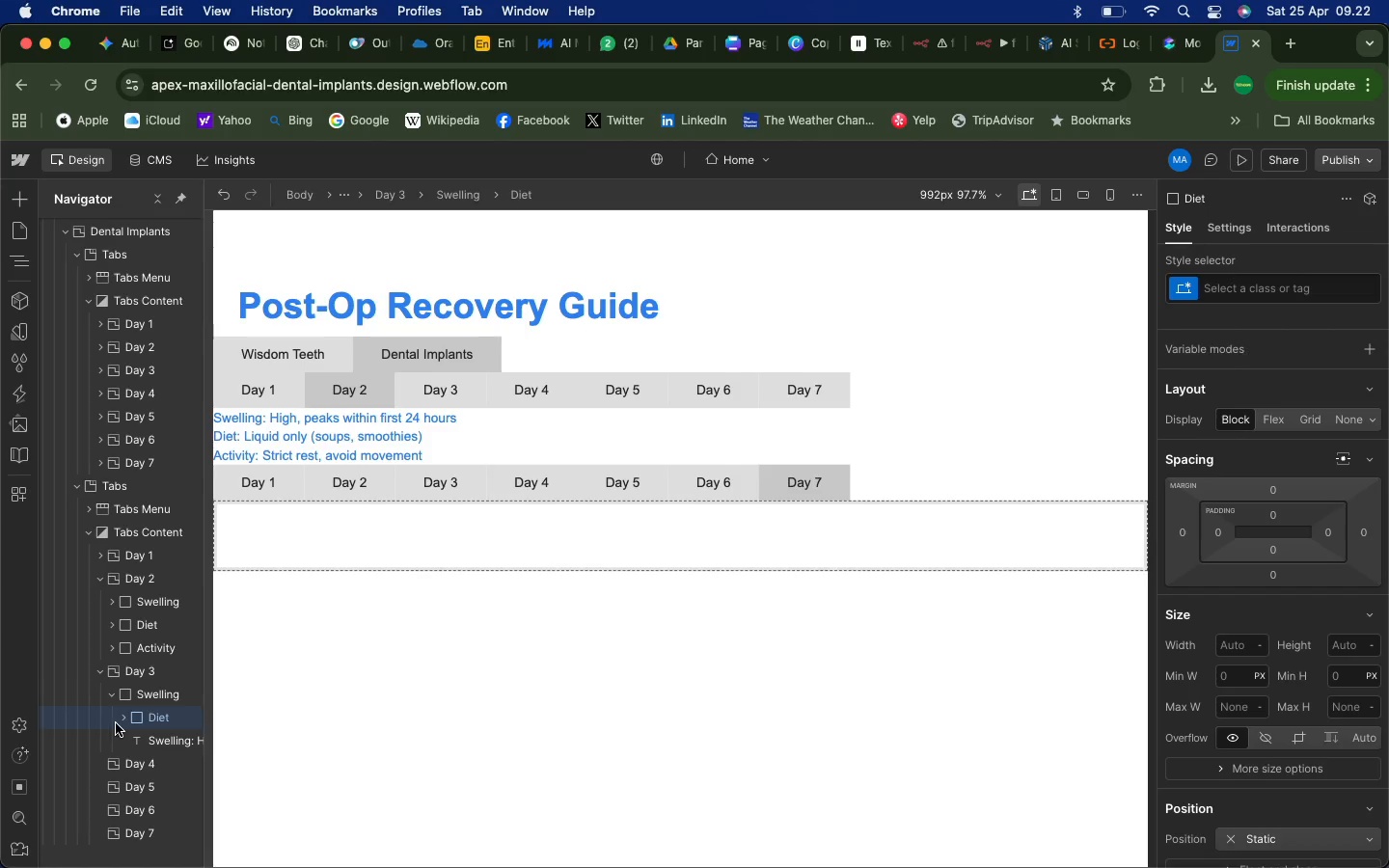 
wait(7.6)
 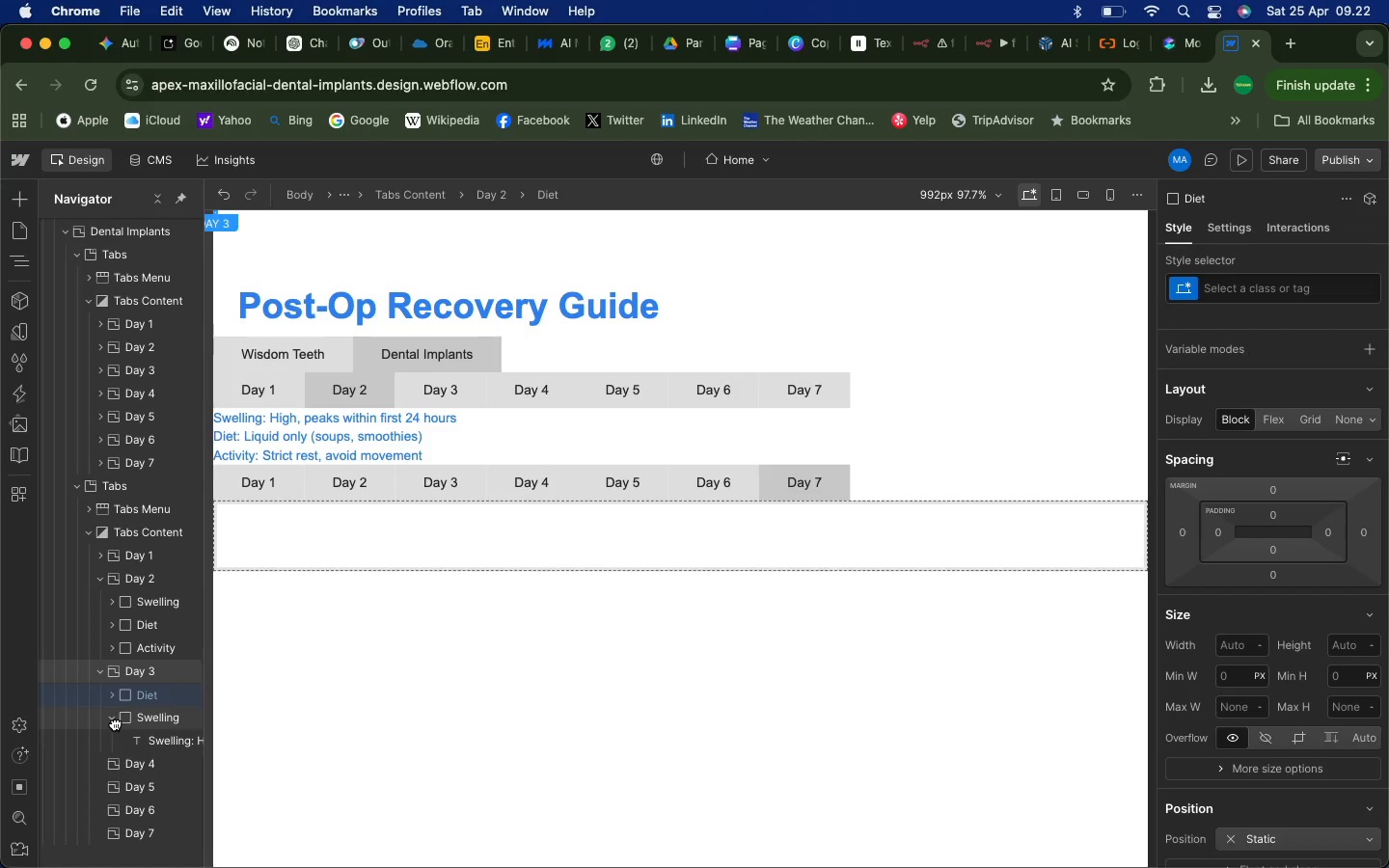 
left_click_drag(start_coordinate=[138, 720], to_coordinate=[130, 693])
 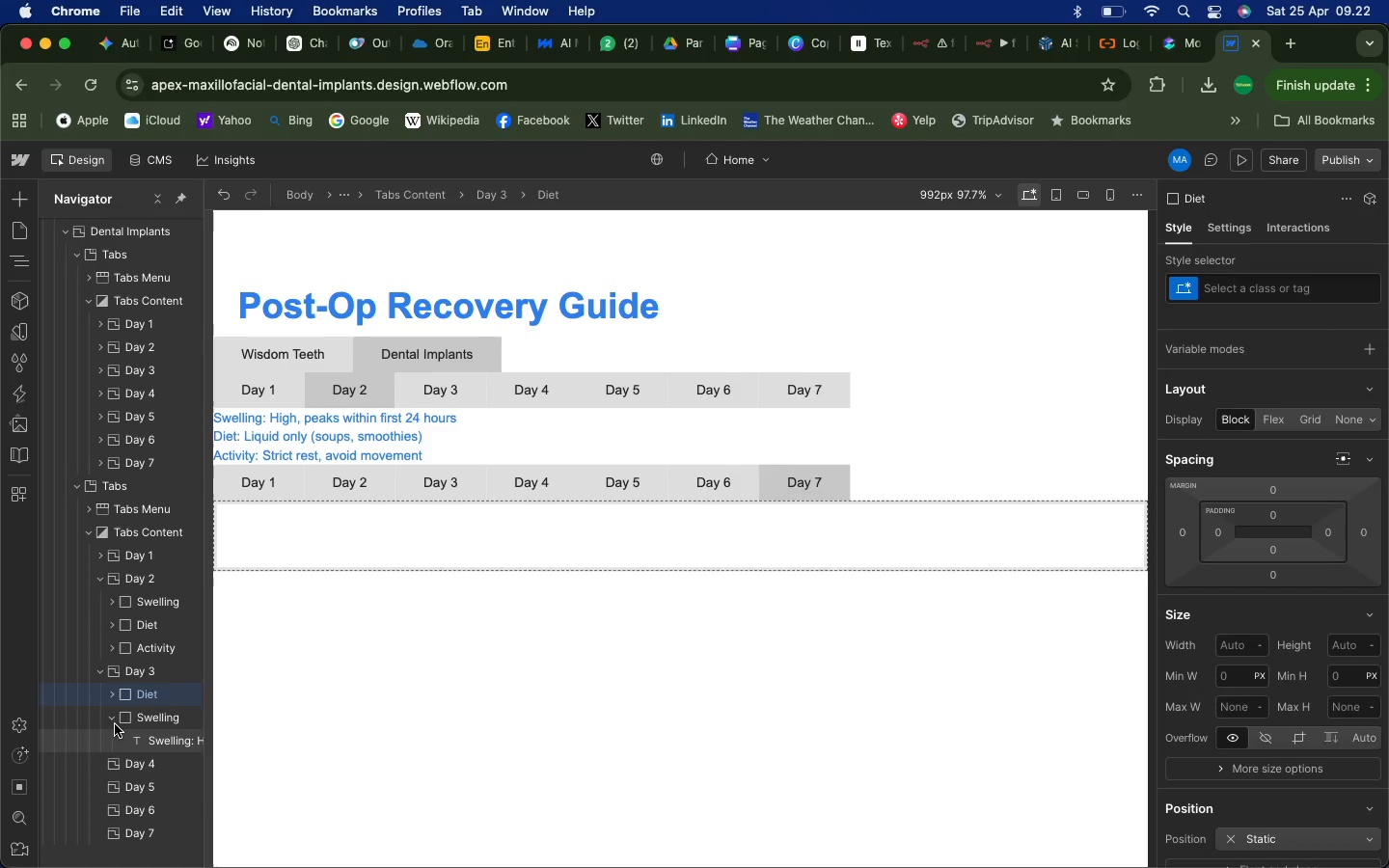 
left_click([113, 722])
 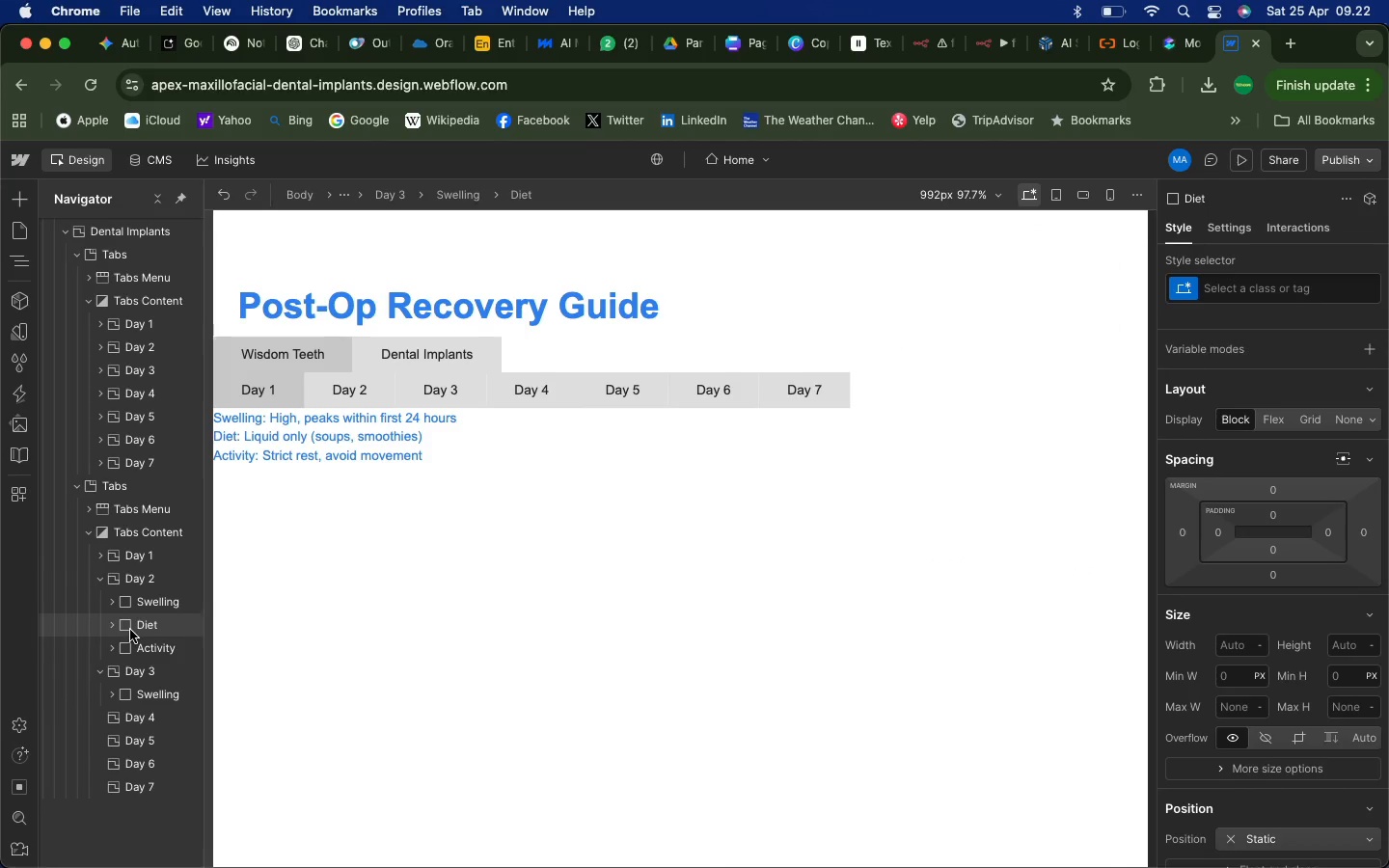 
wait(10.65)
 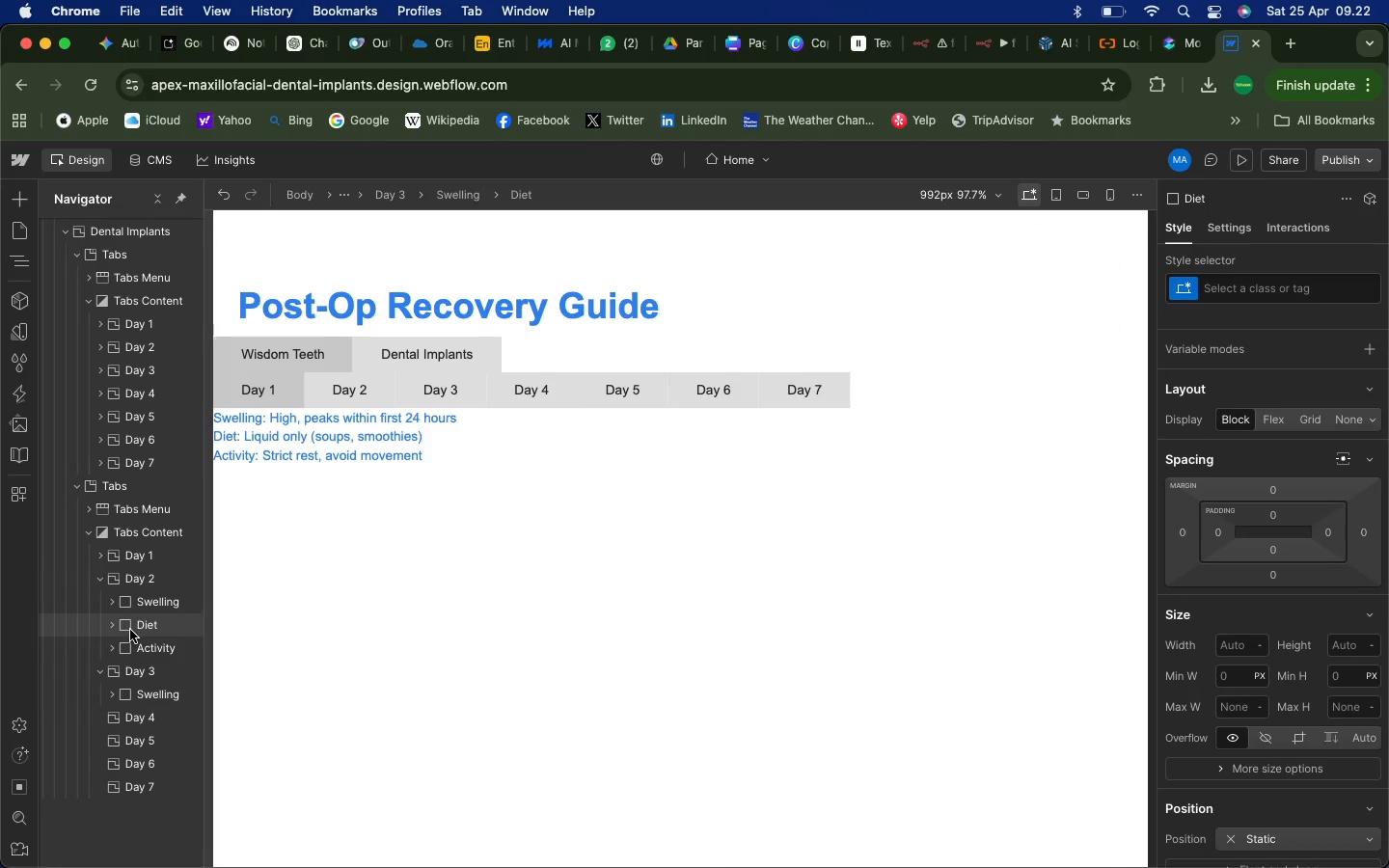 
left_click([221, 197])
 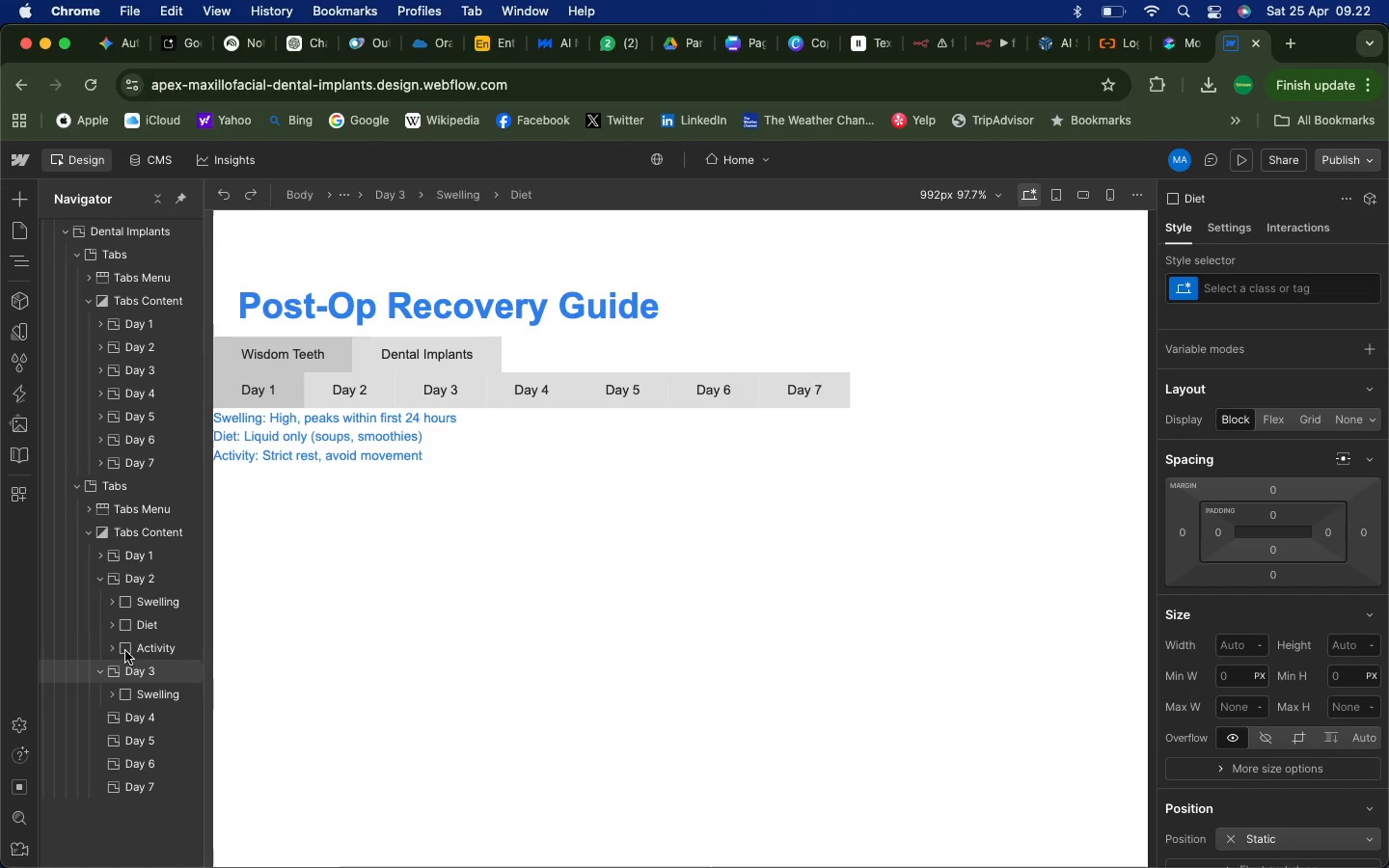 
left_click([115, 624])
 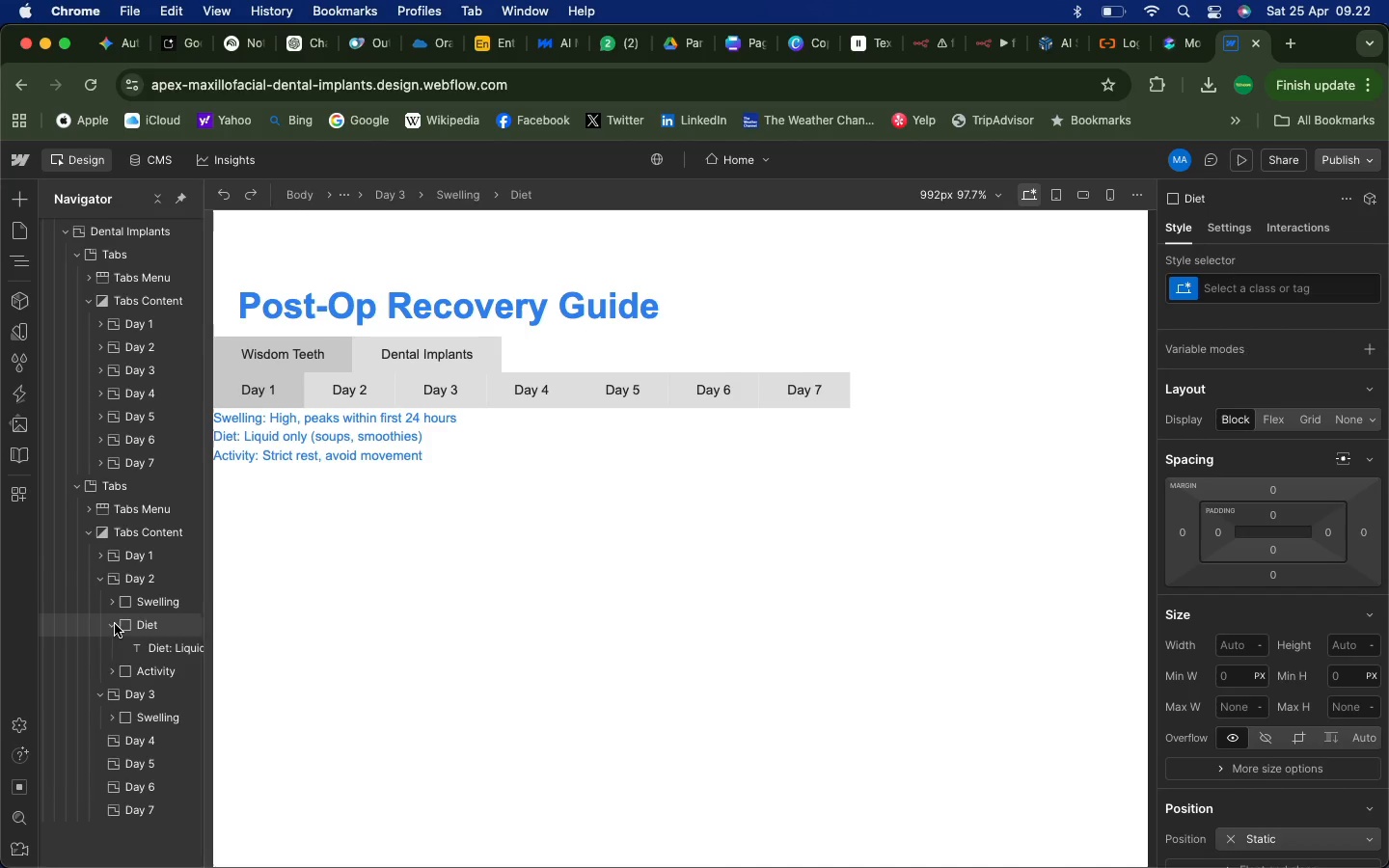 
left_click([115, 624])
 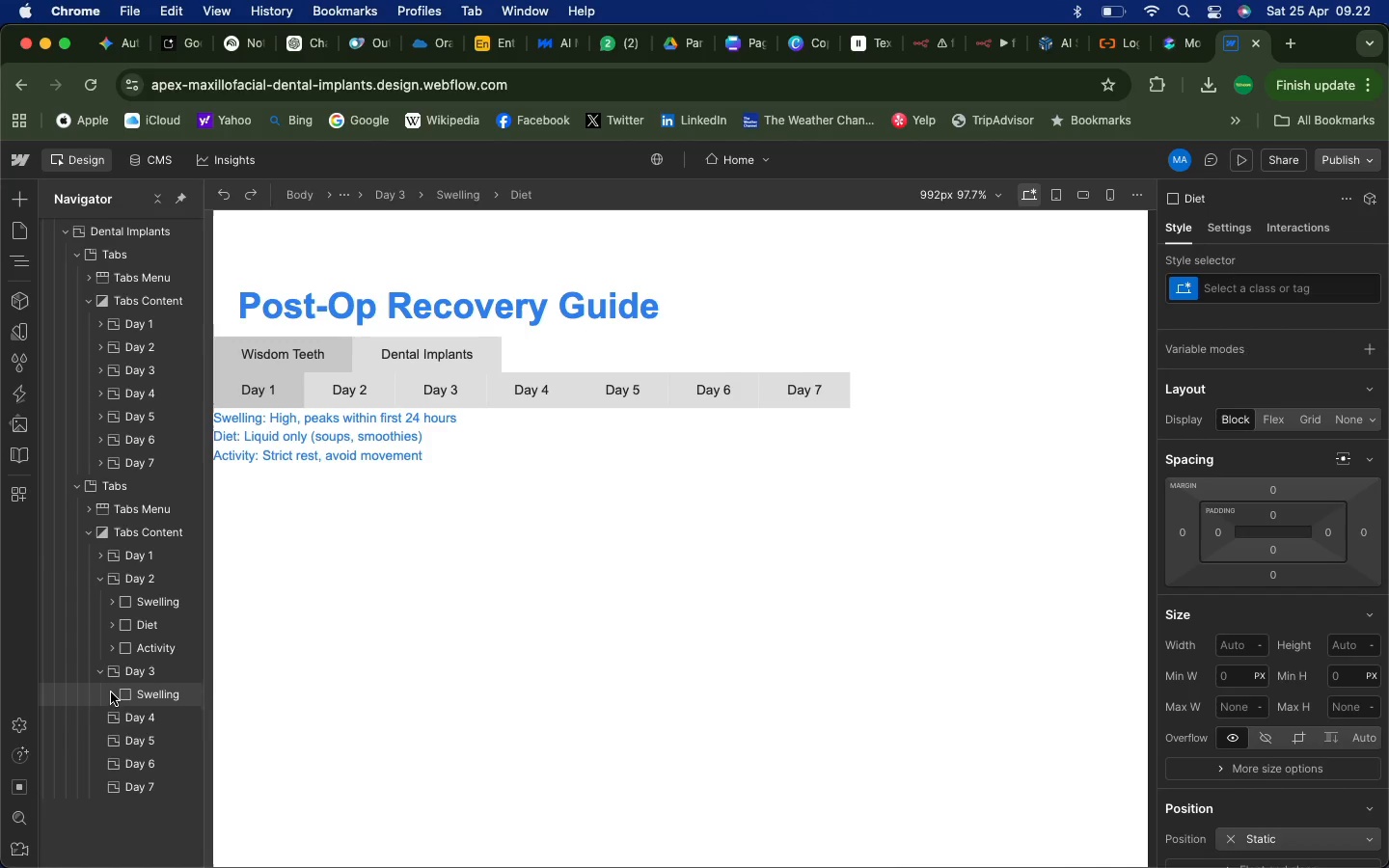 
left_click([111, 692])
 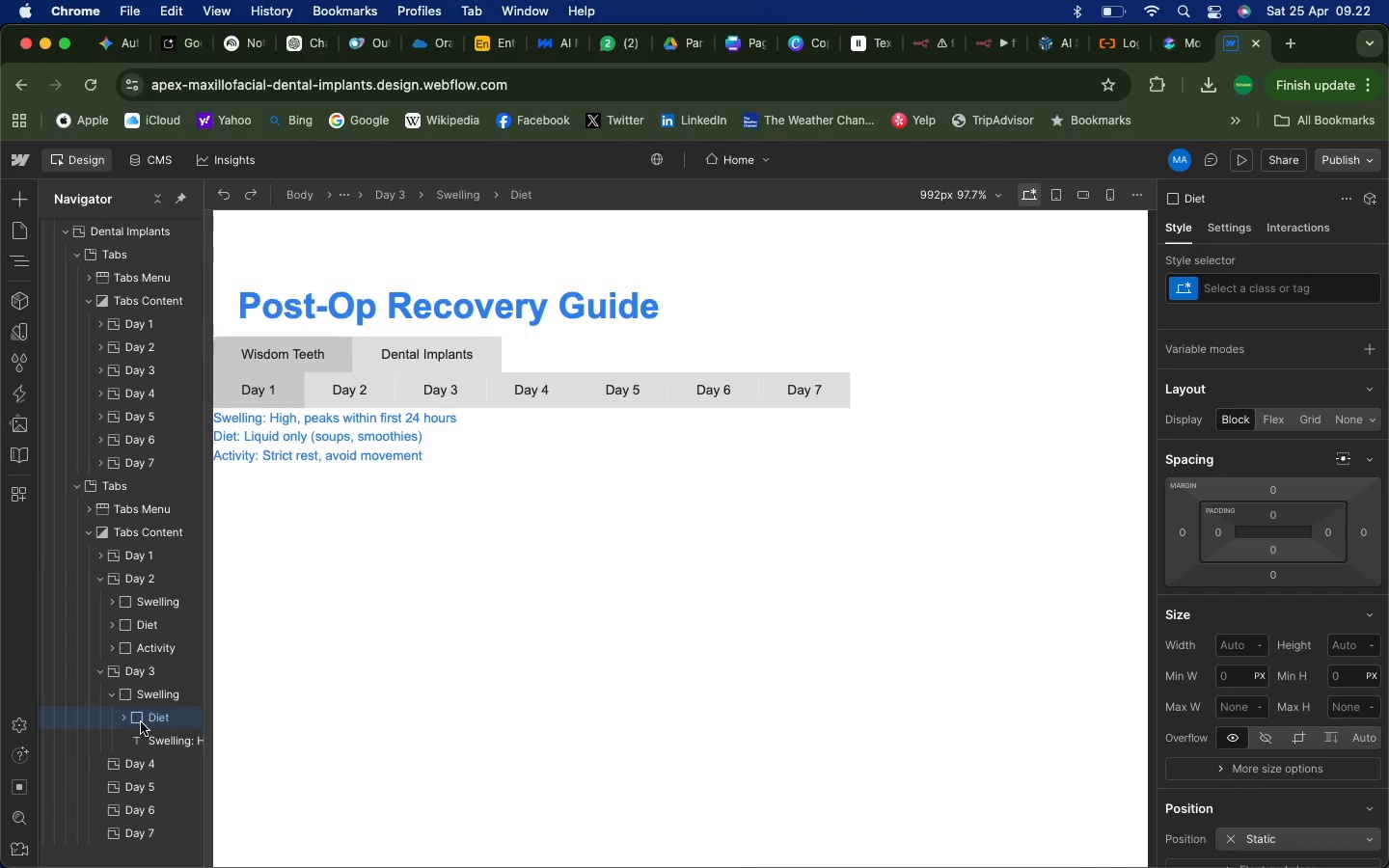 
left_click_drag(start_coordinate=[138, 721], to_coordinate=[126, 693])
 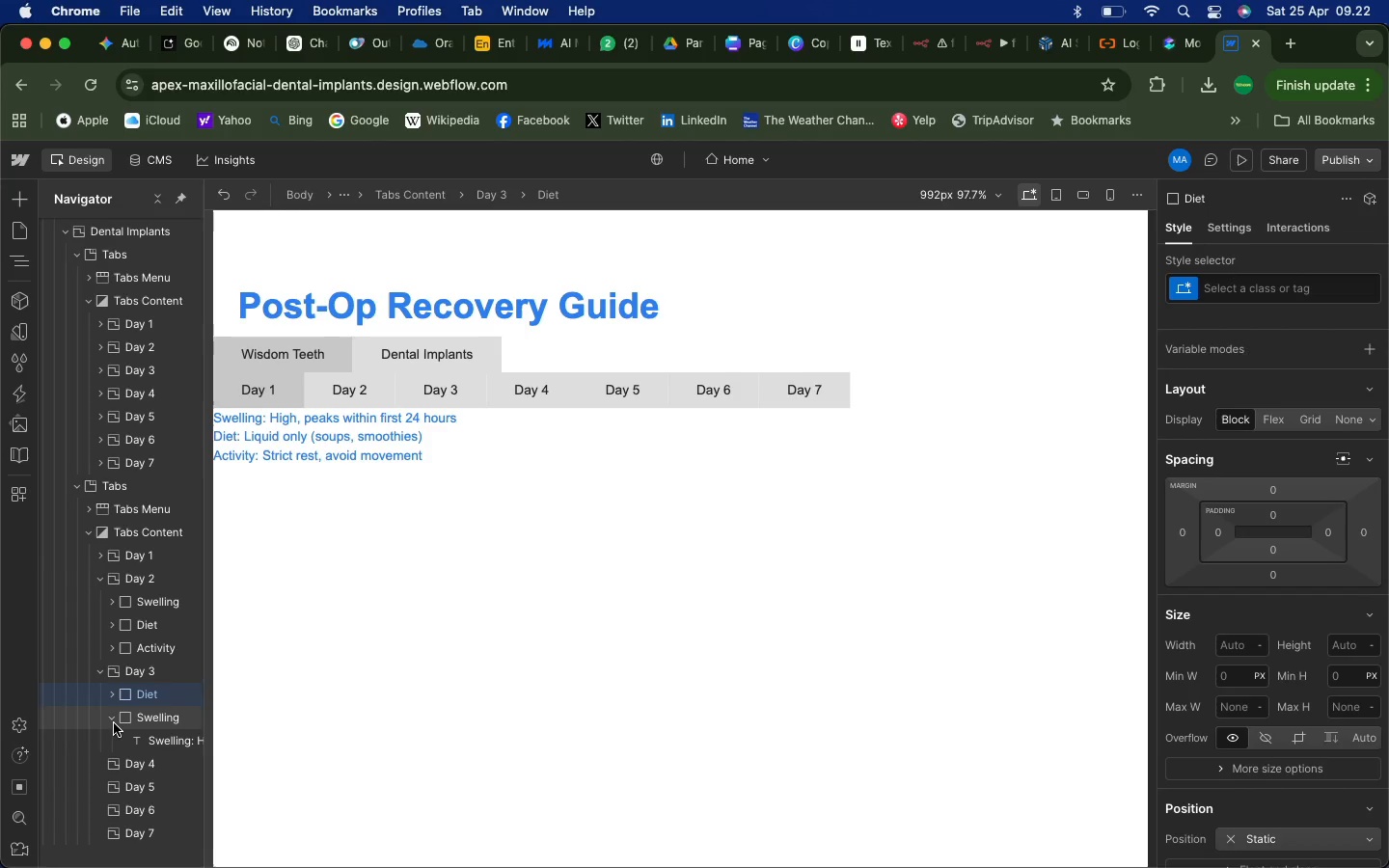 
left_click([114, 723])
 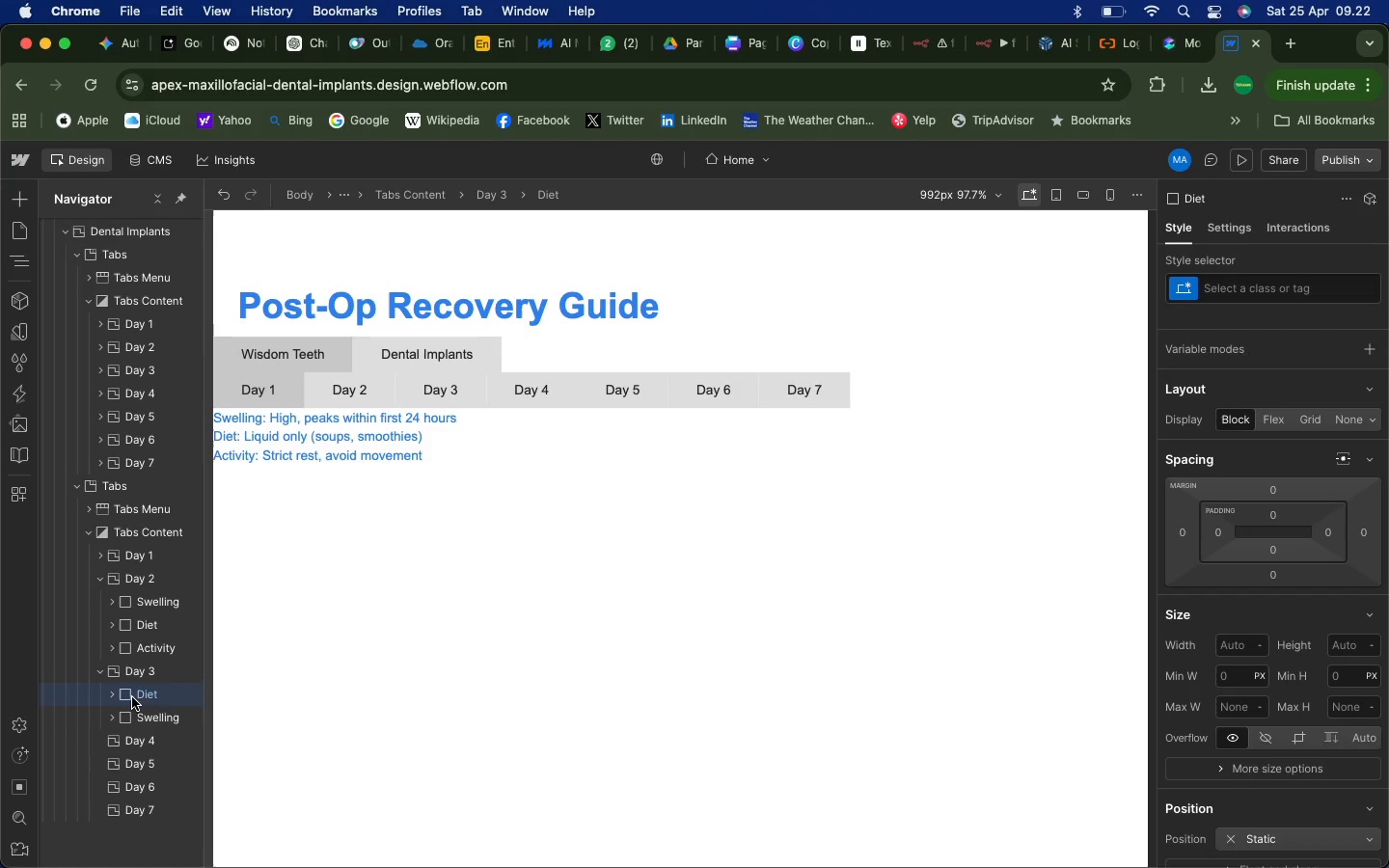 
left_click_drag(start_coordinate=[126, 695], to_coordinate=[123, 725])
 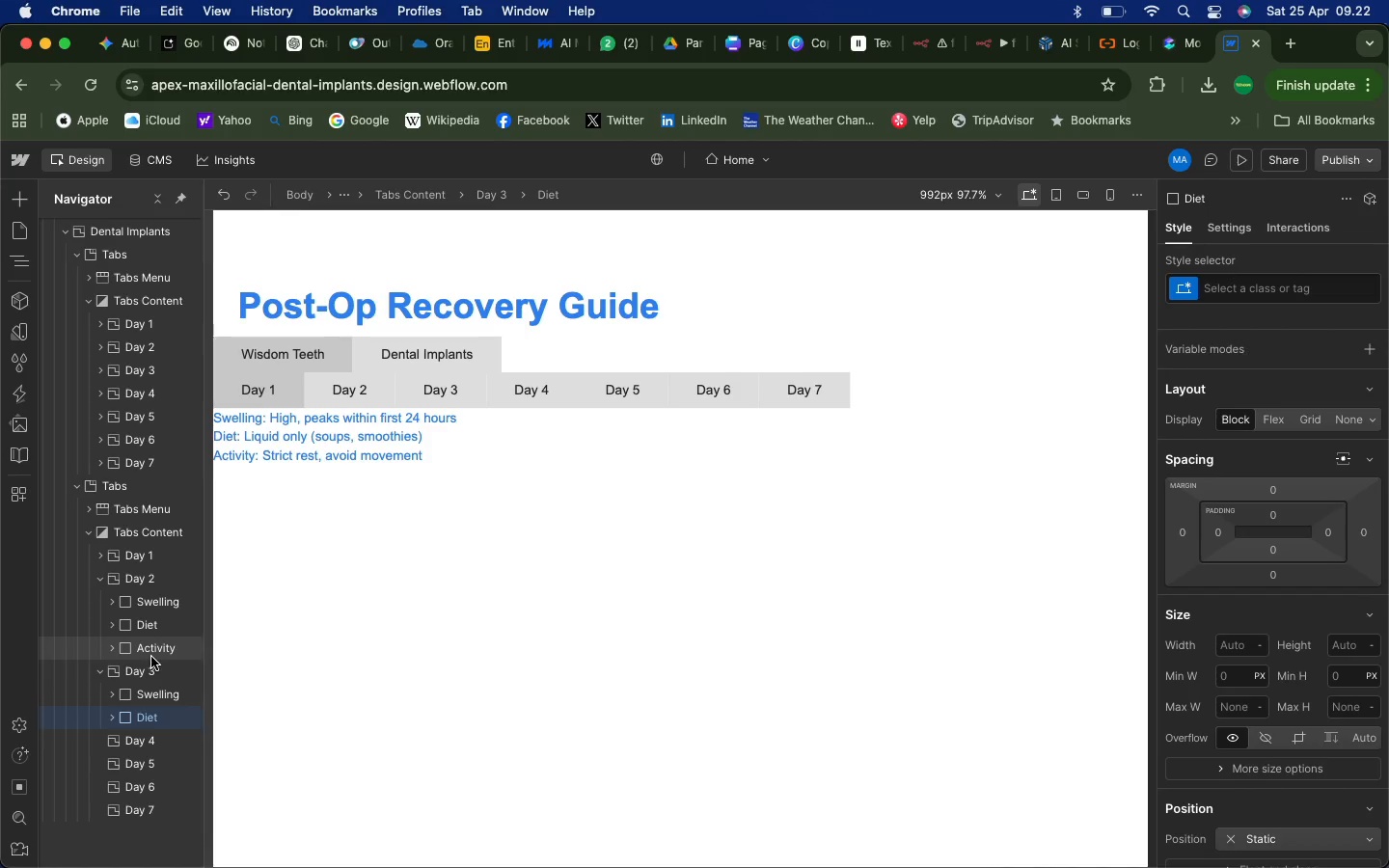 
left_click([146, 651])
 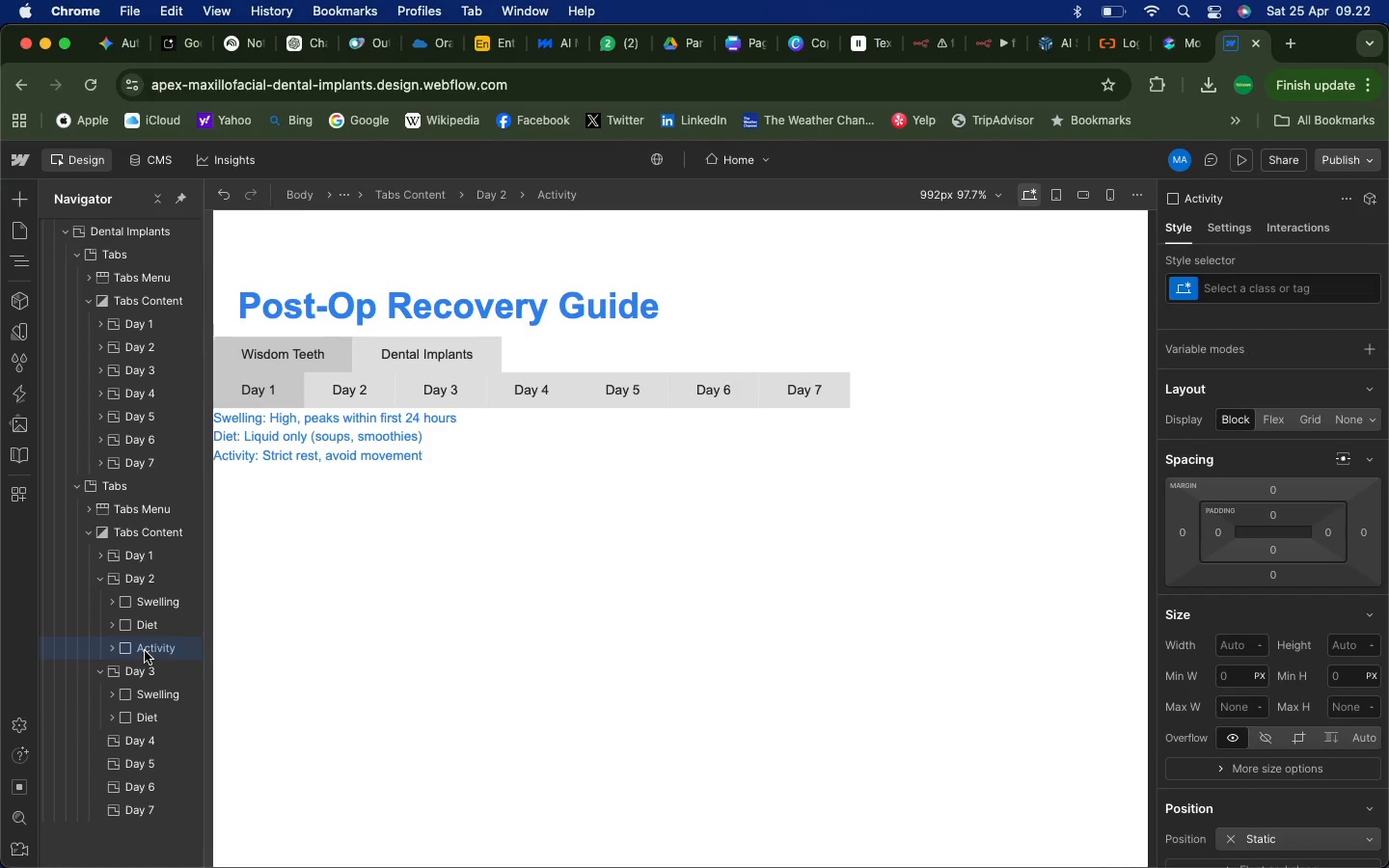 
right_click([145, 651])
 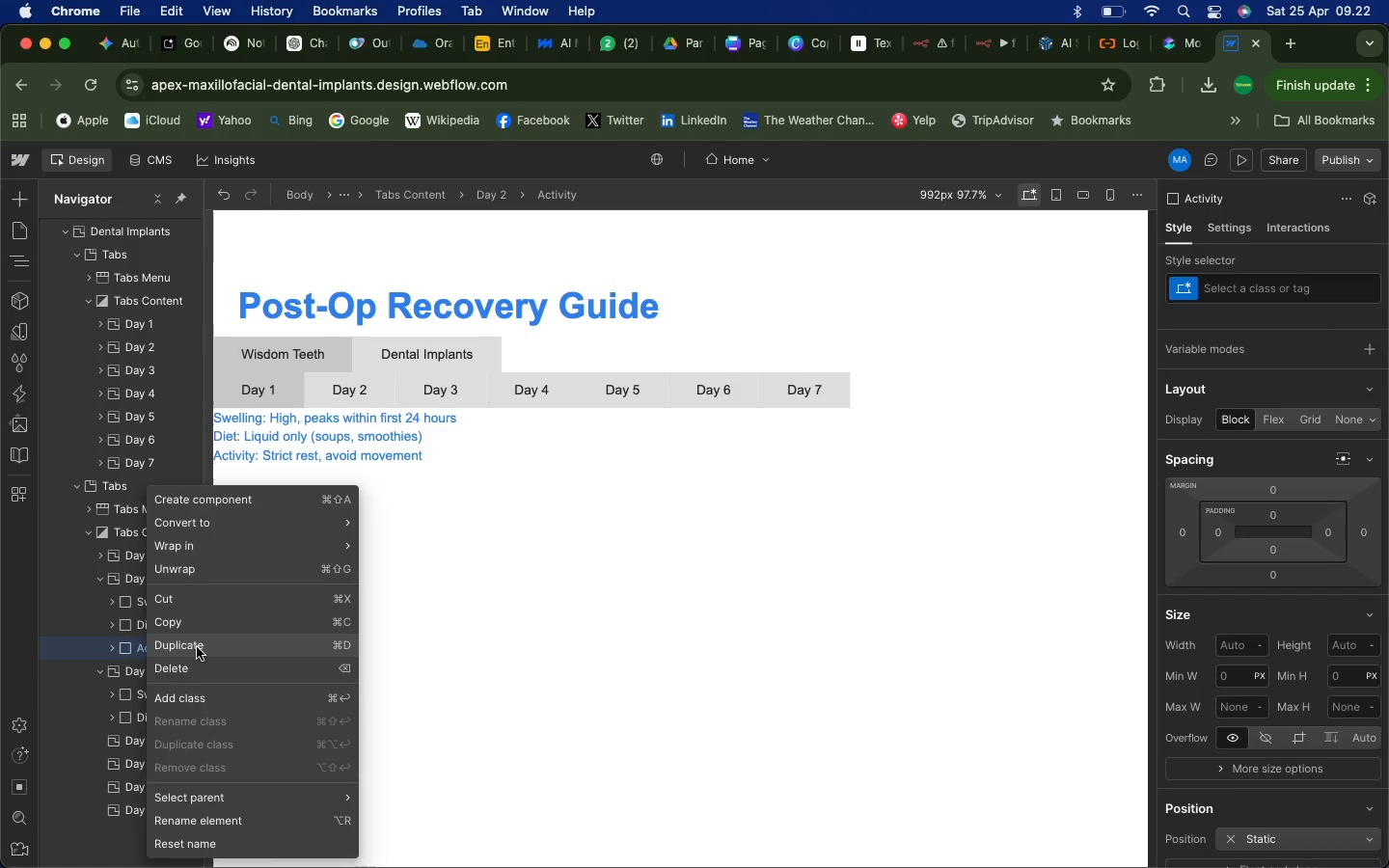 
left_click([197, 647])
 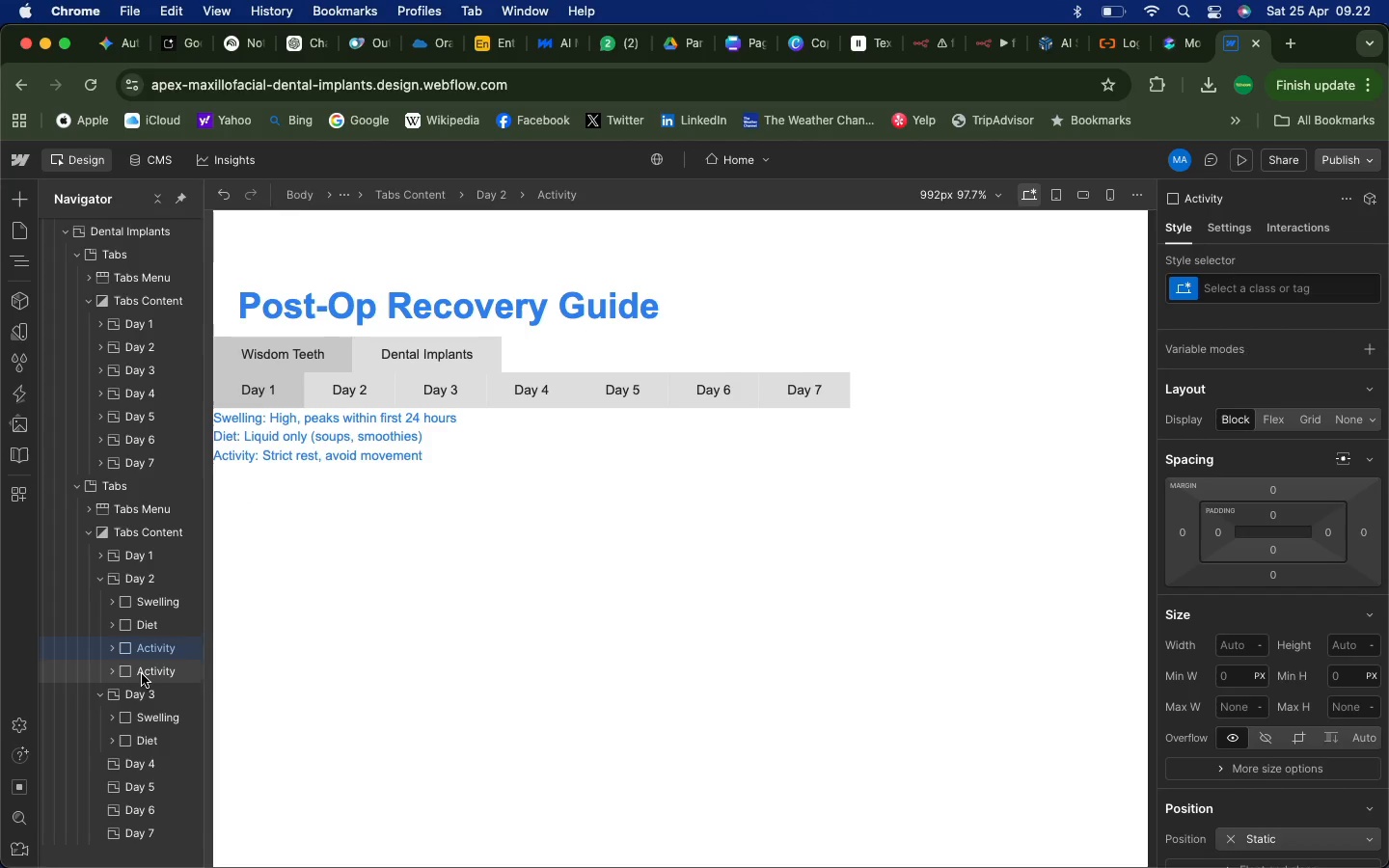 
left_click([166, 677])
 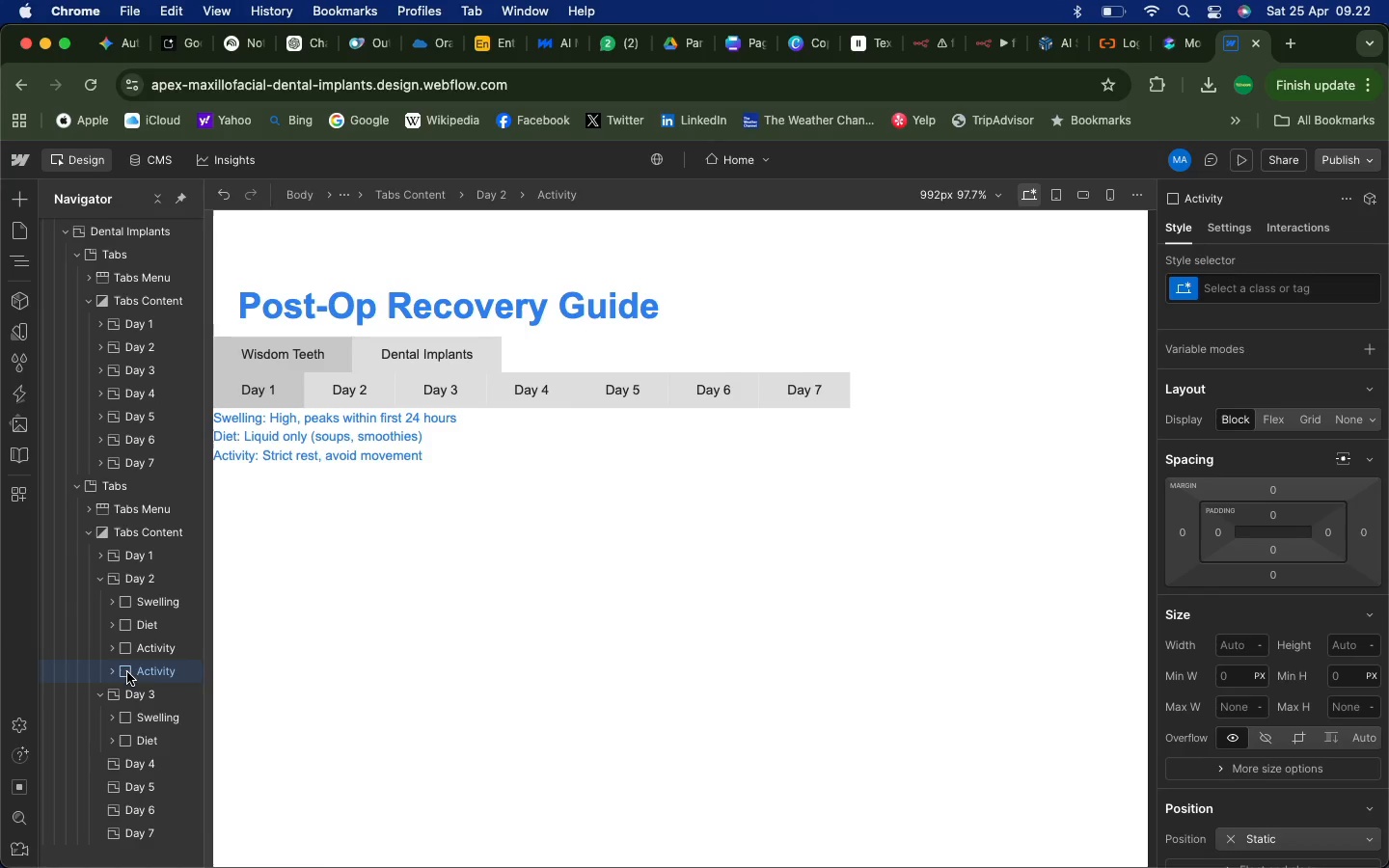 
left_click_drag(start_coordinate=[127, 671], to_coordinate=[123, 684])
 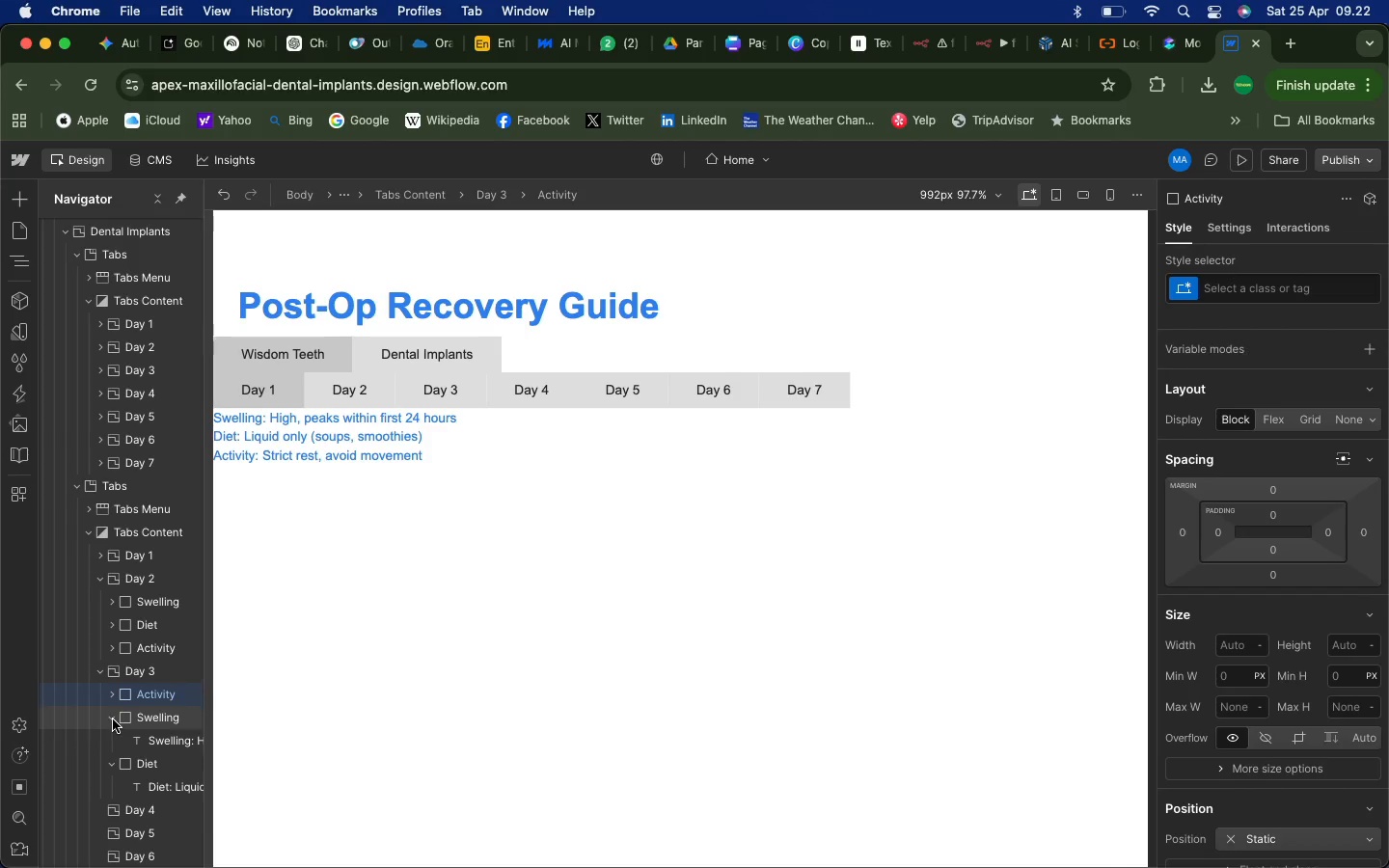 
left_click([113, 719])
 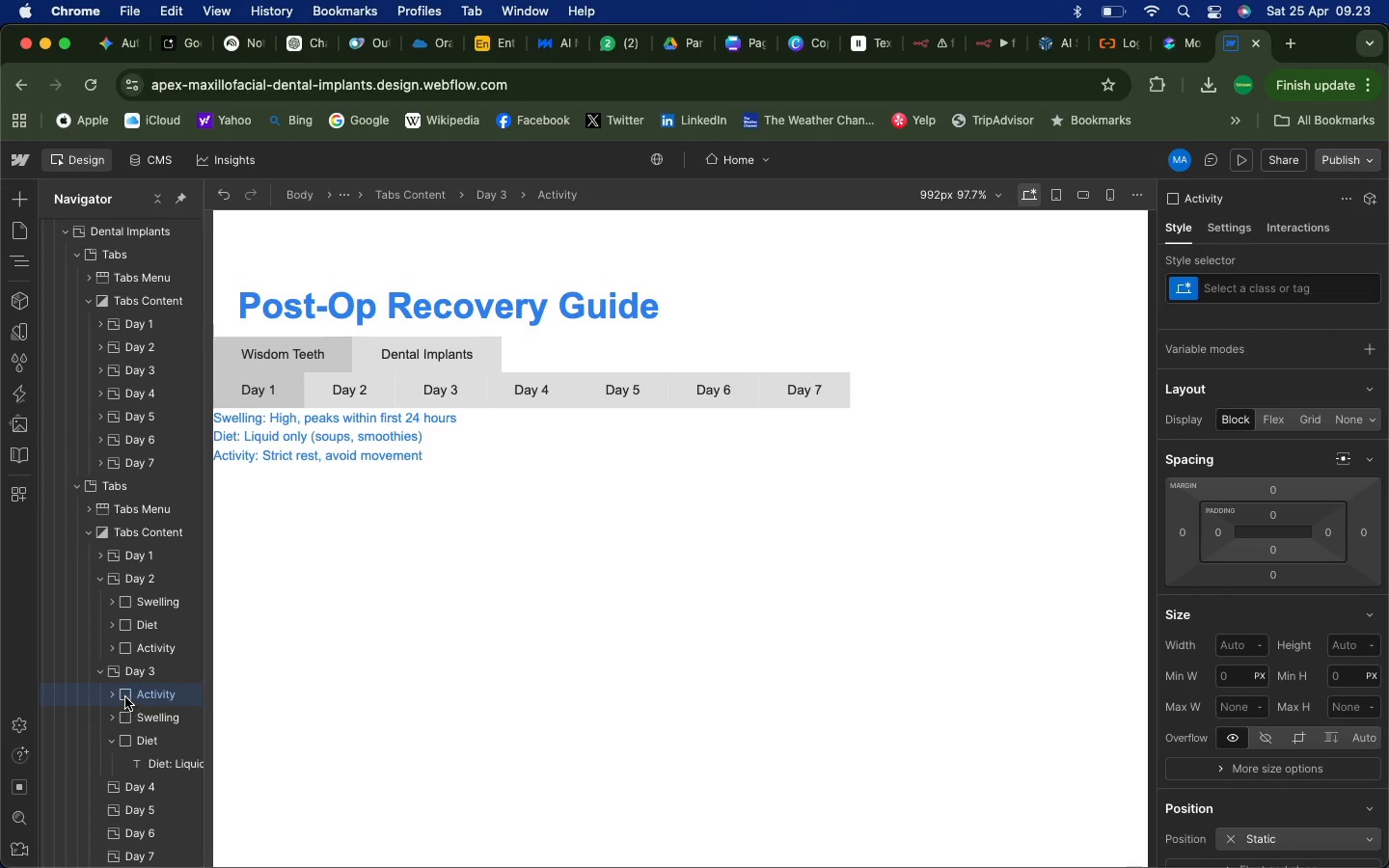 
left_click([112, 745])
 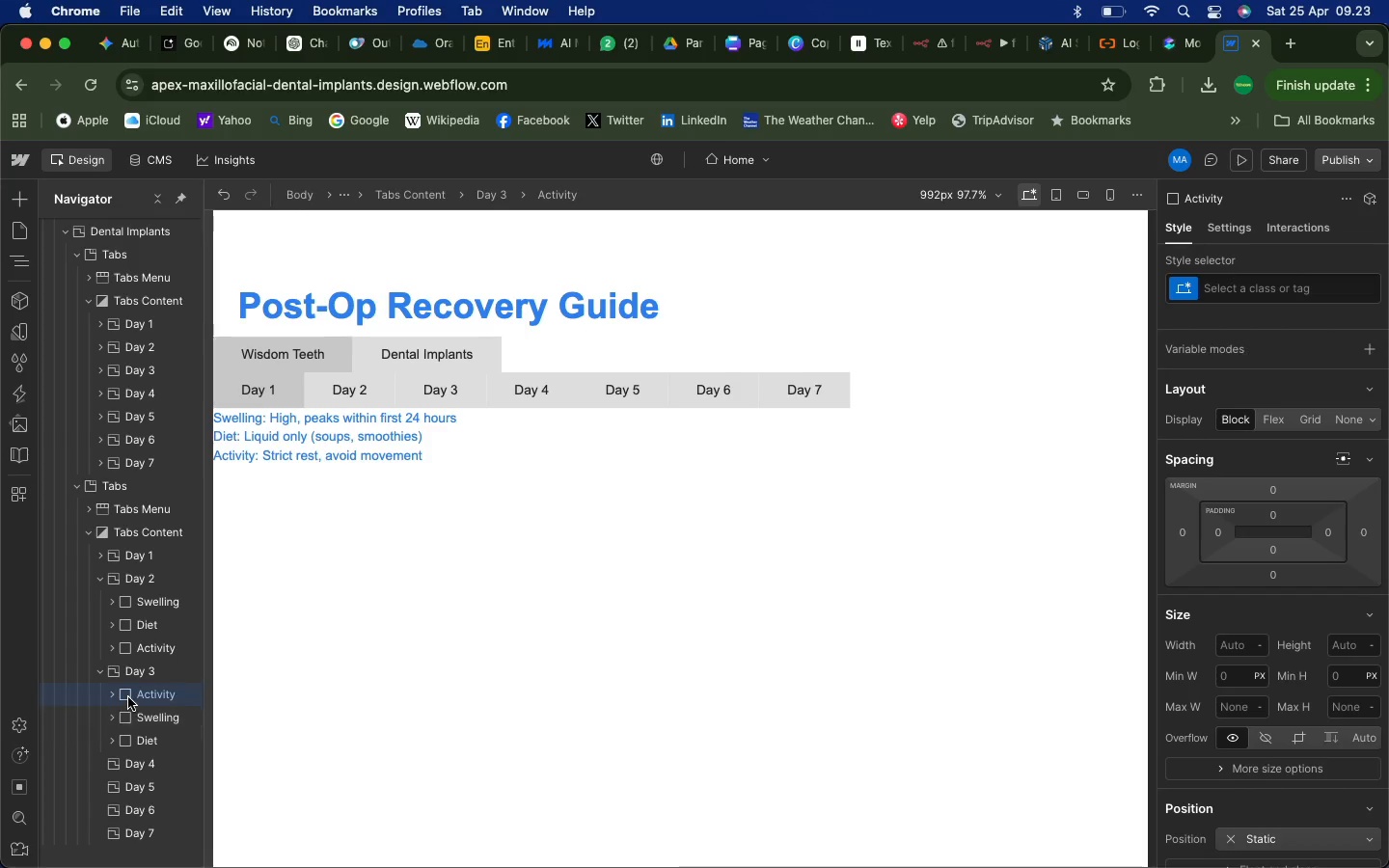 
left_click_drag(start_coordinate=[128, 696], to_coordinate=[122, 747])
 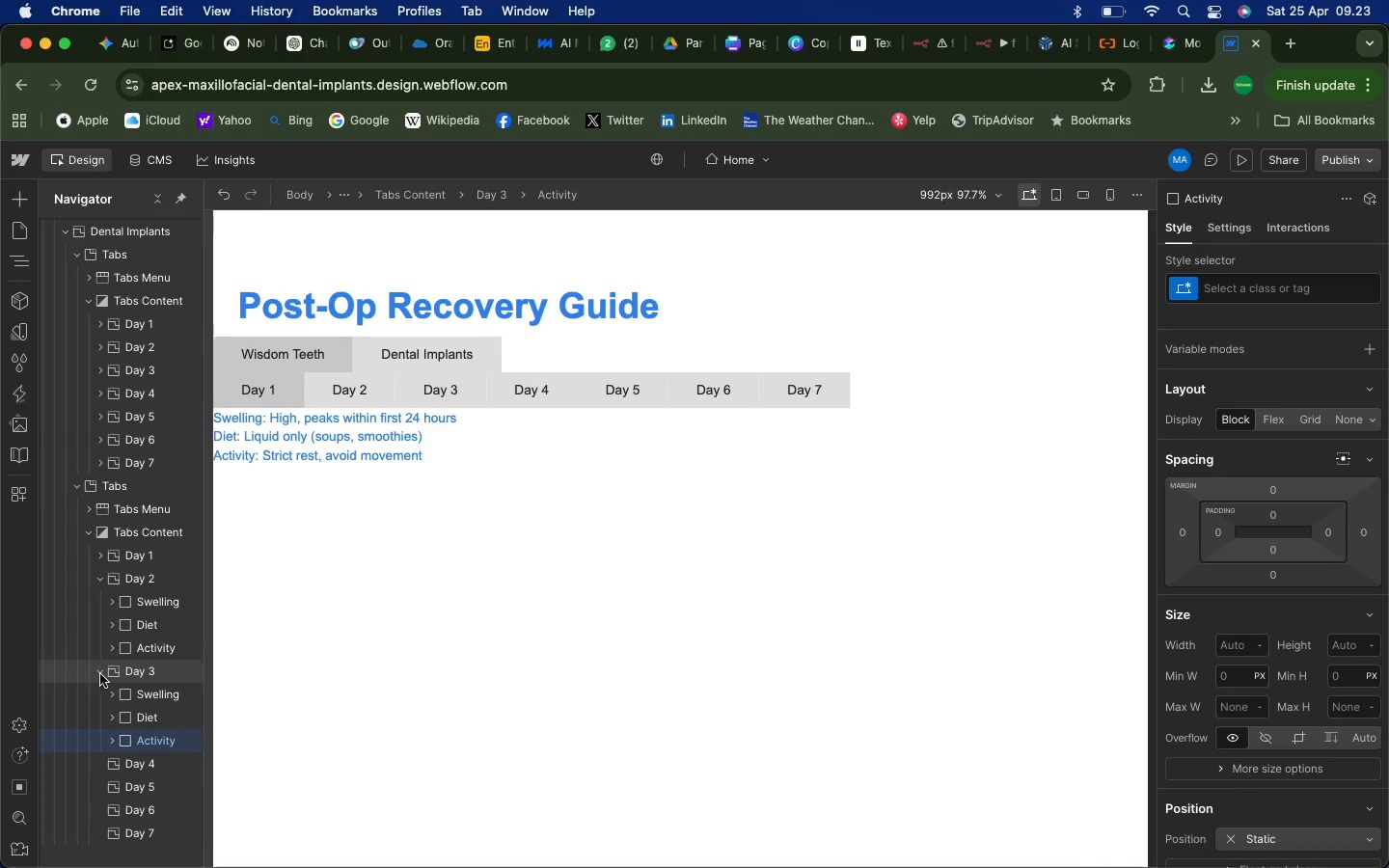 
left_click([100, 673])
 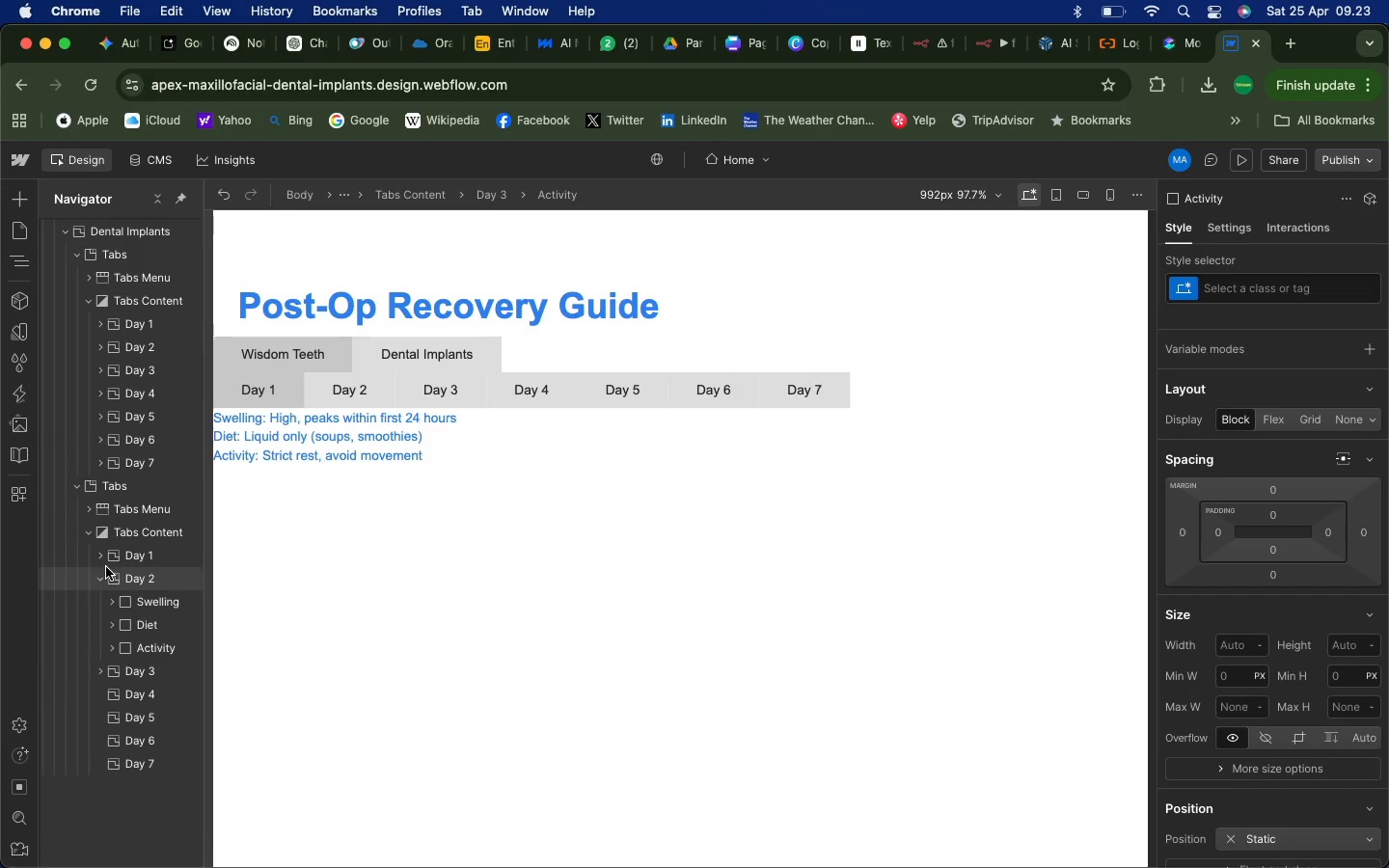 
left_click([98, 575])
 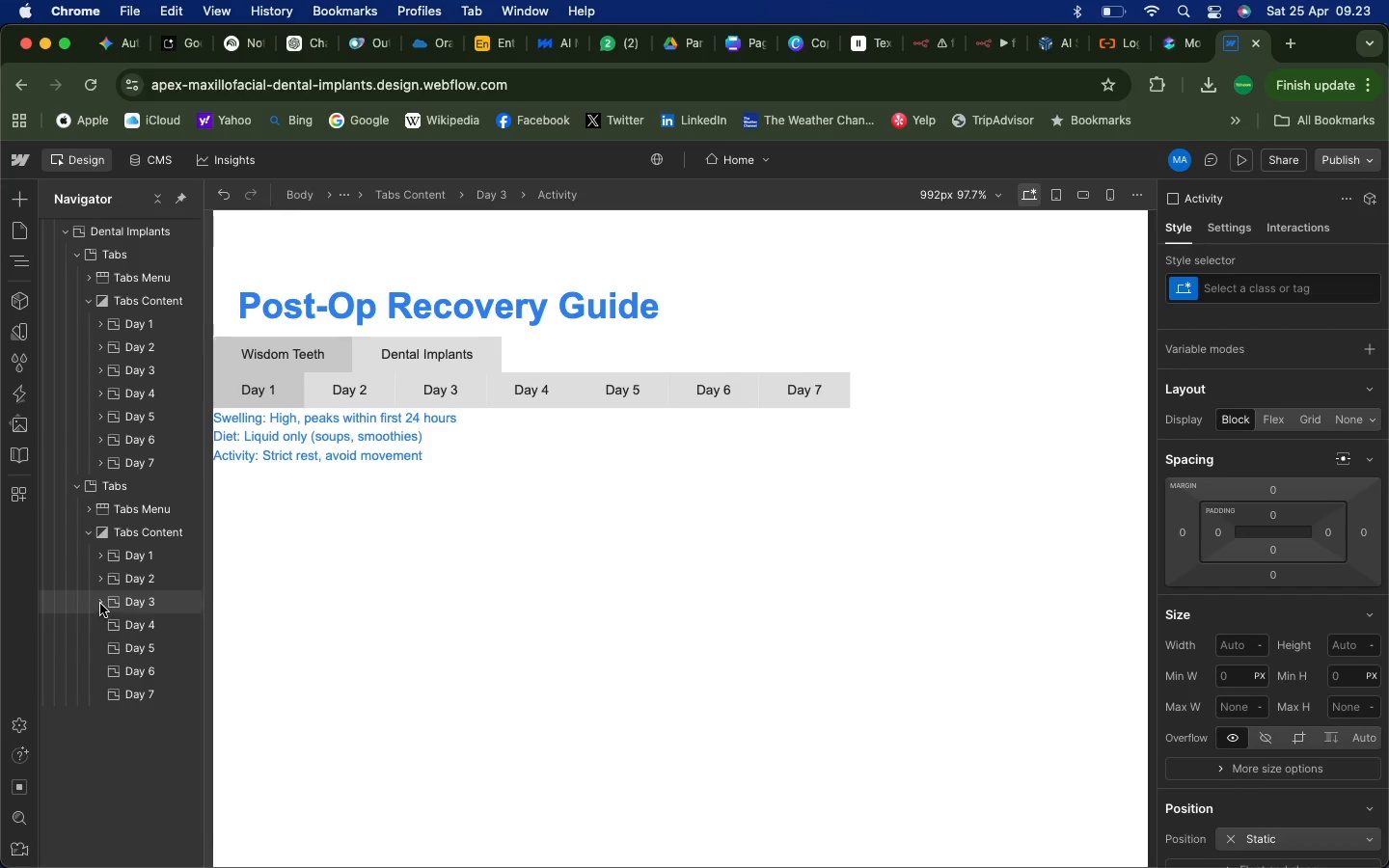 
left_click([100, 604])
 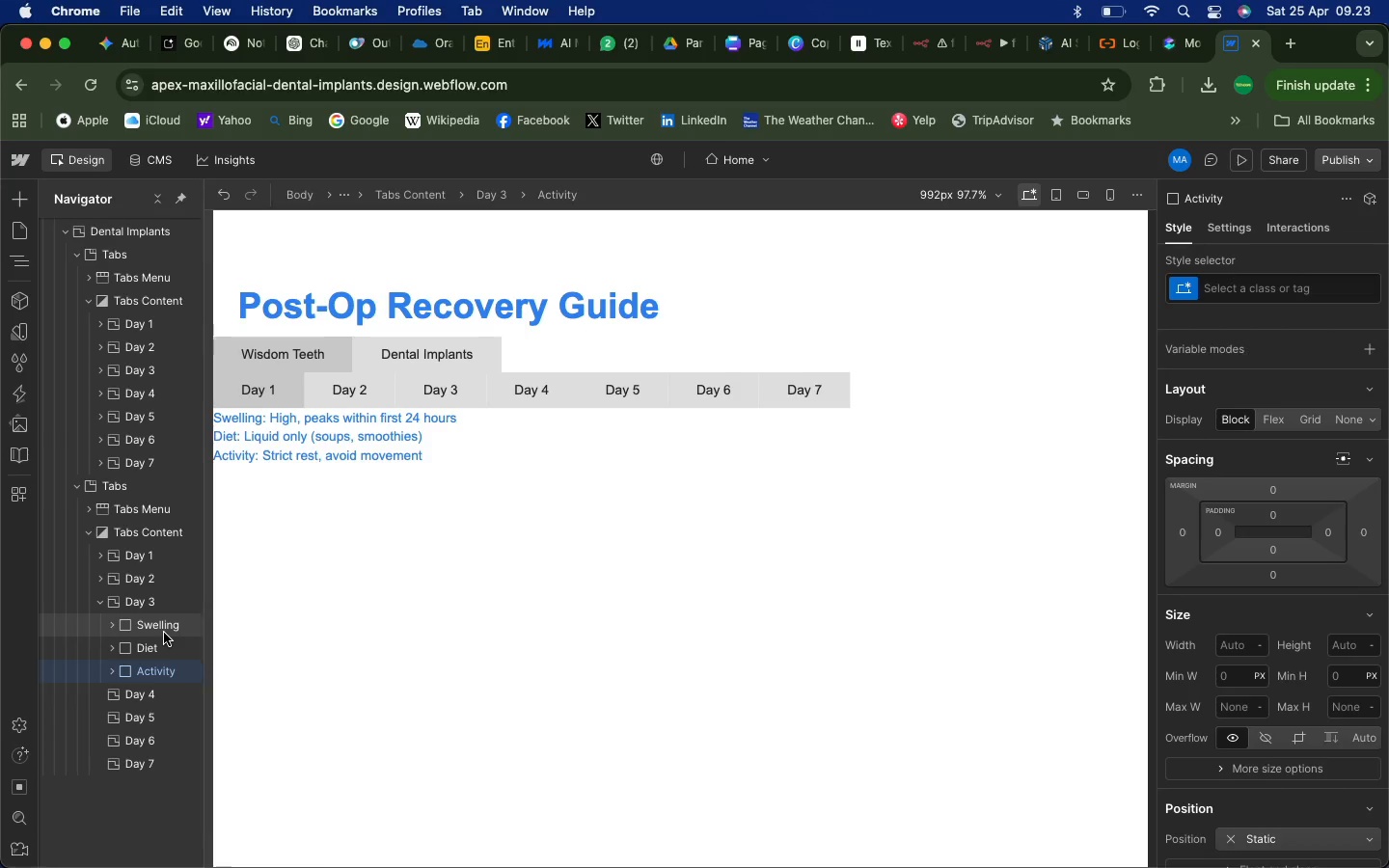 
wait(13.01)
 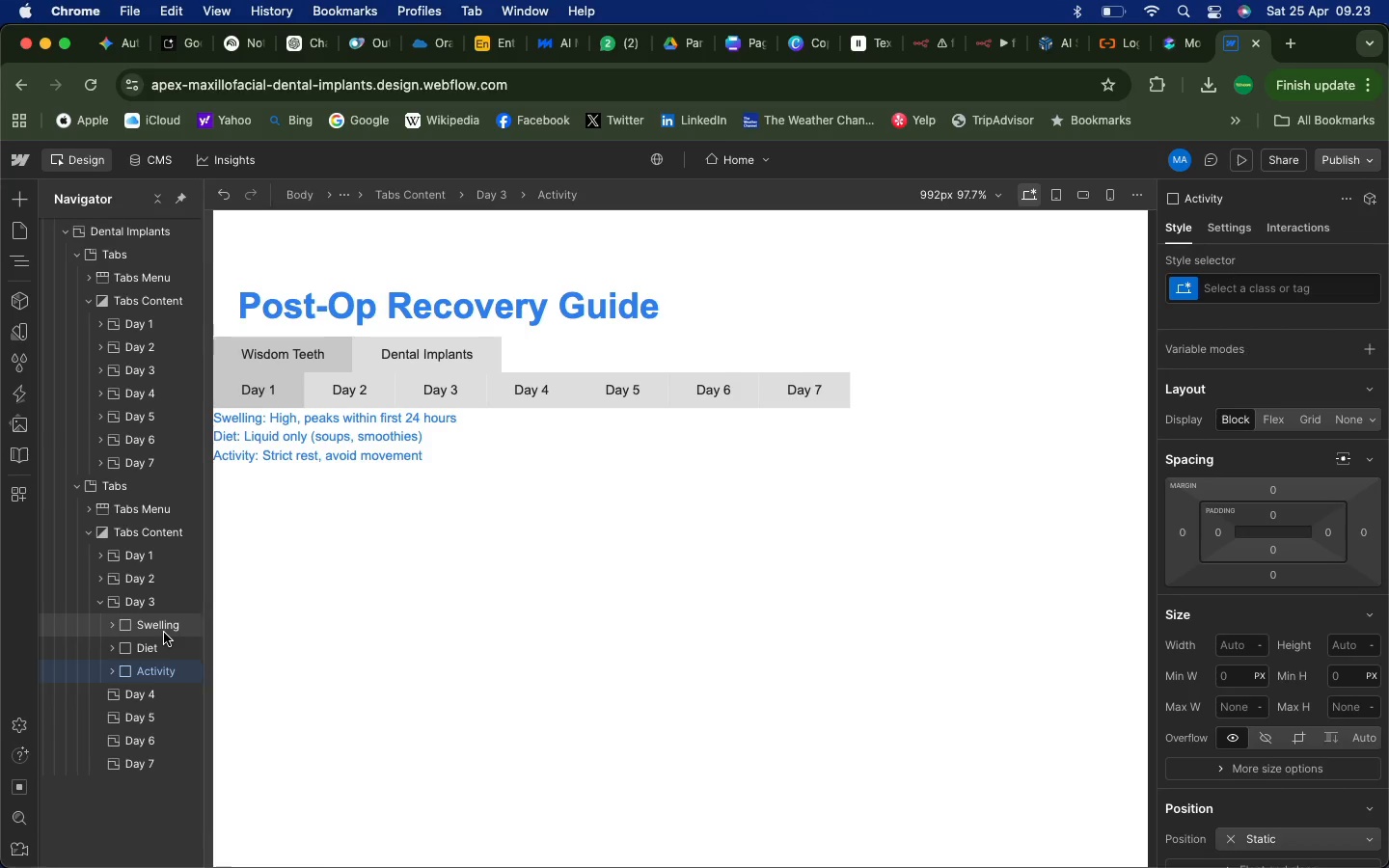 
left_click([163, 623])
 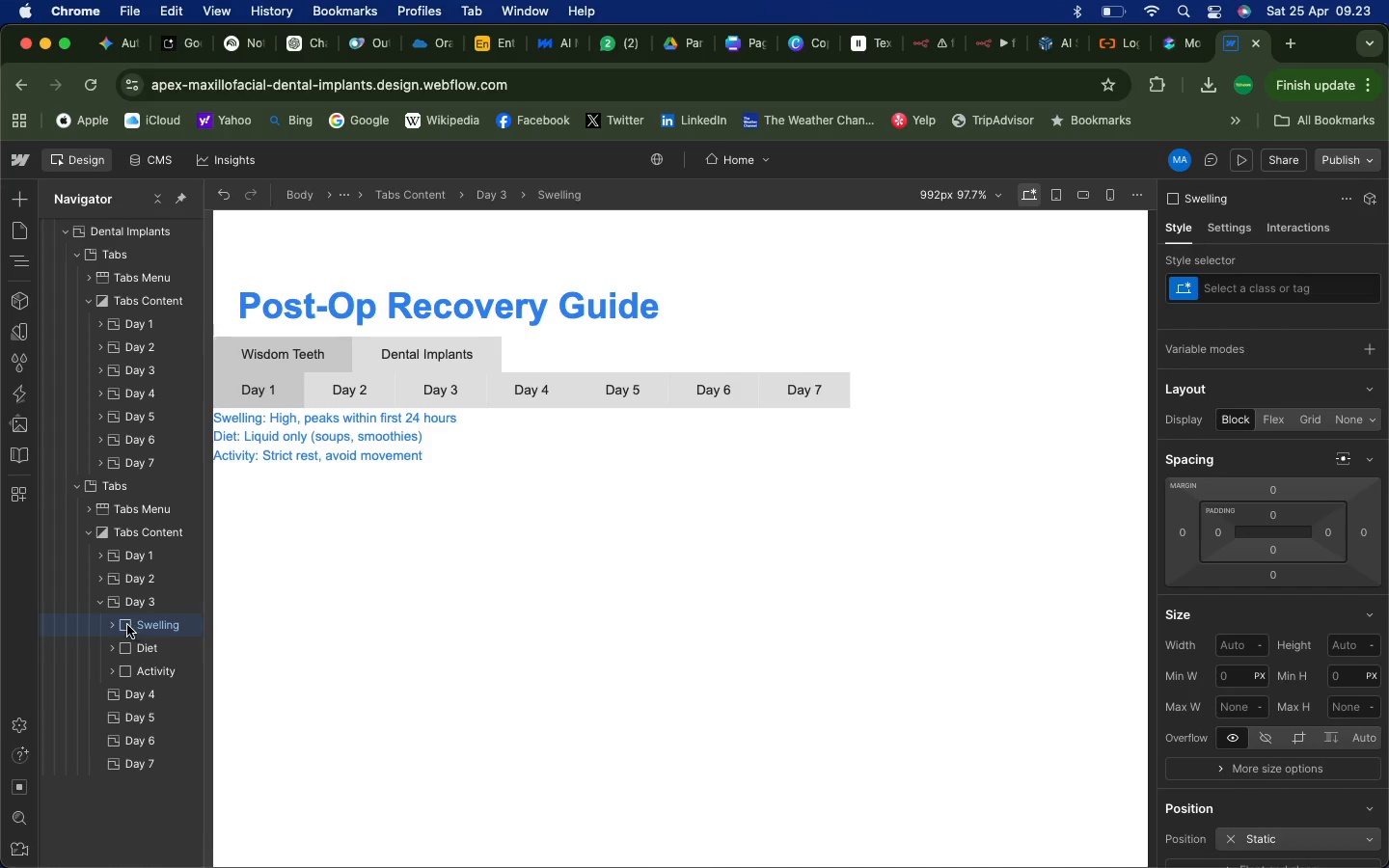 
right_click([127, 625])
 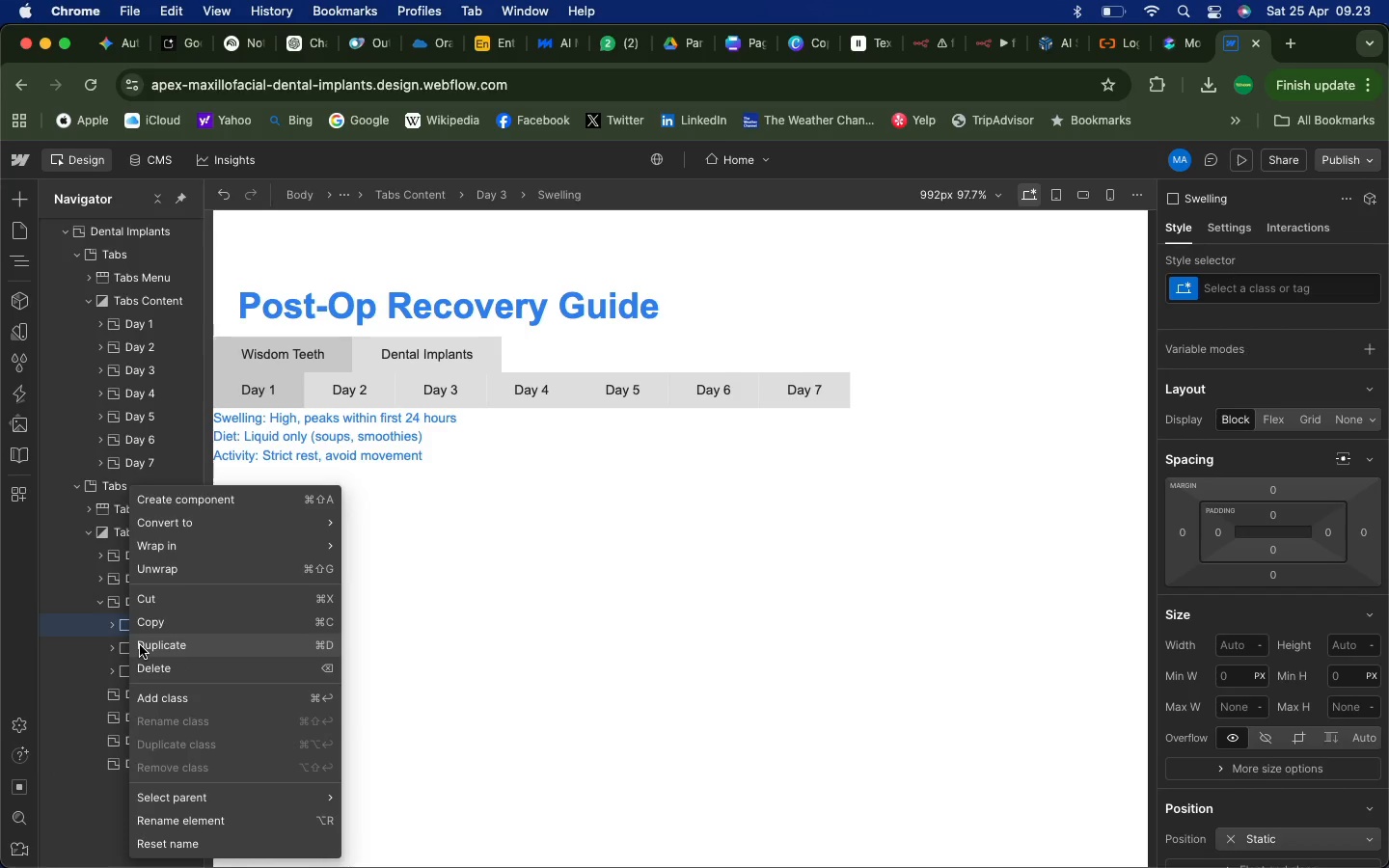 
left_click([140, 645])
 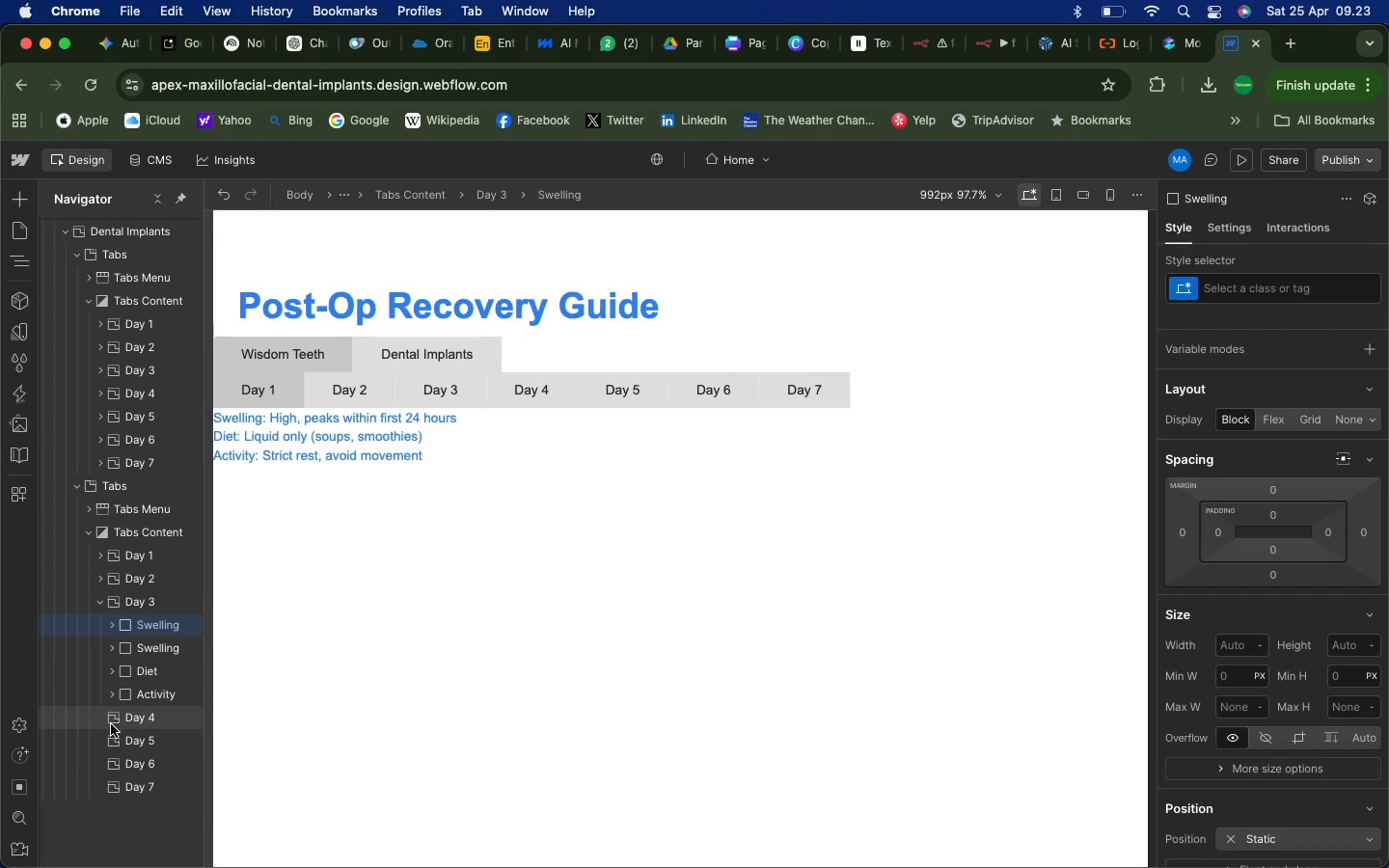 
left_click_drag(start_coordinate=[124, 649], to_coordinate=[121, 721])
 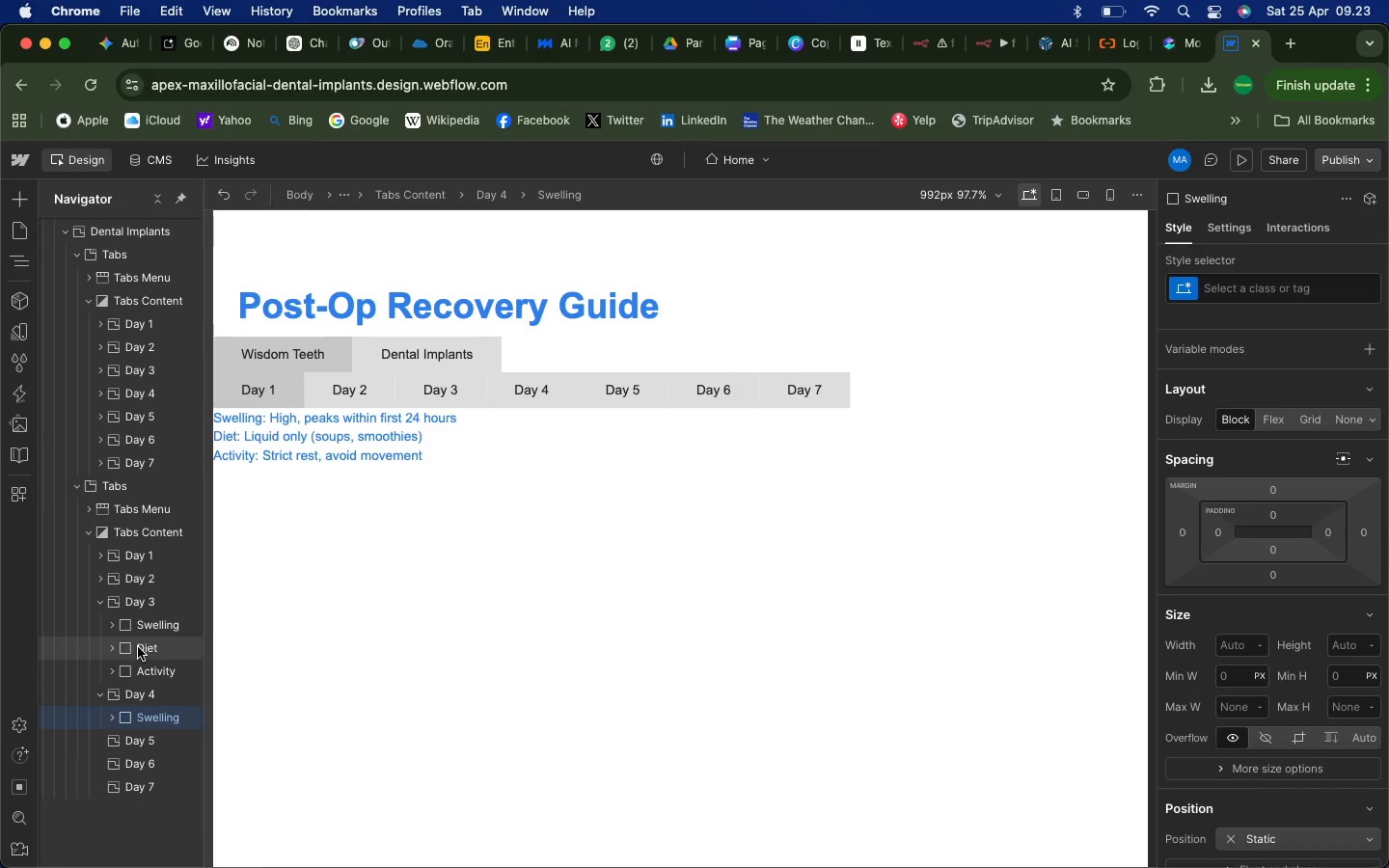 
left_click([125, 649])
 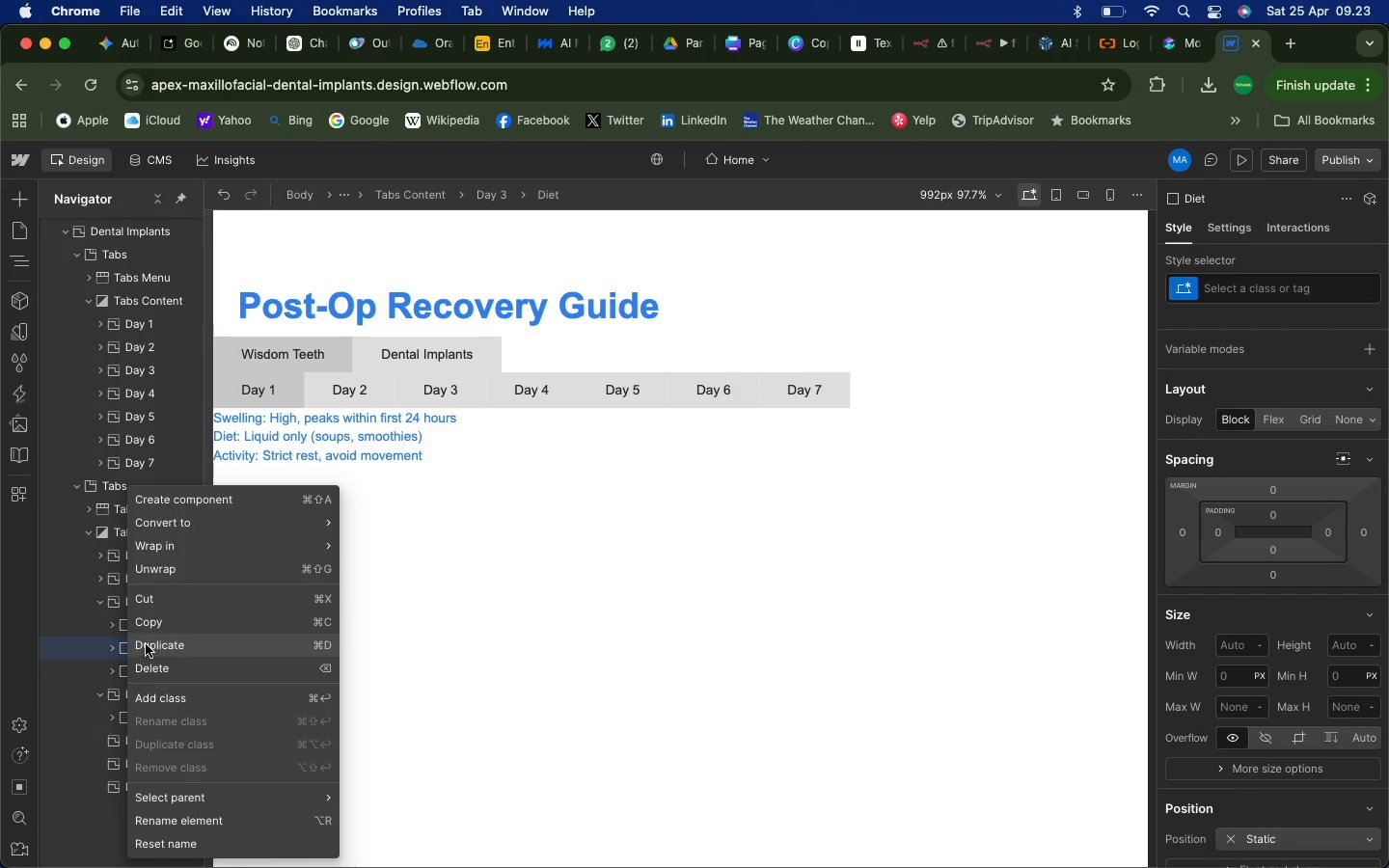 
left_click([146, 644])
 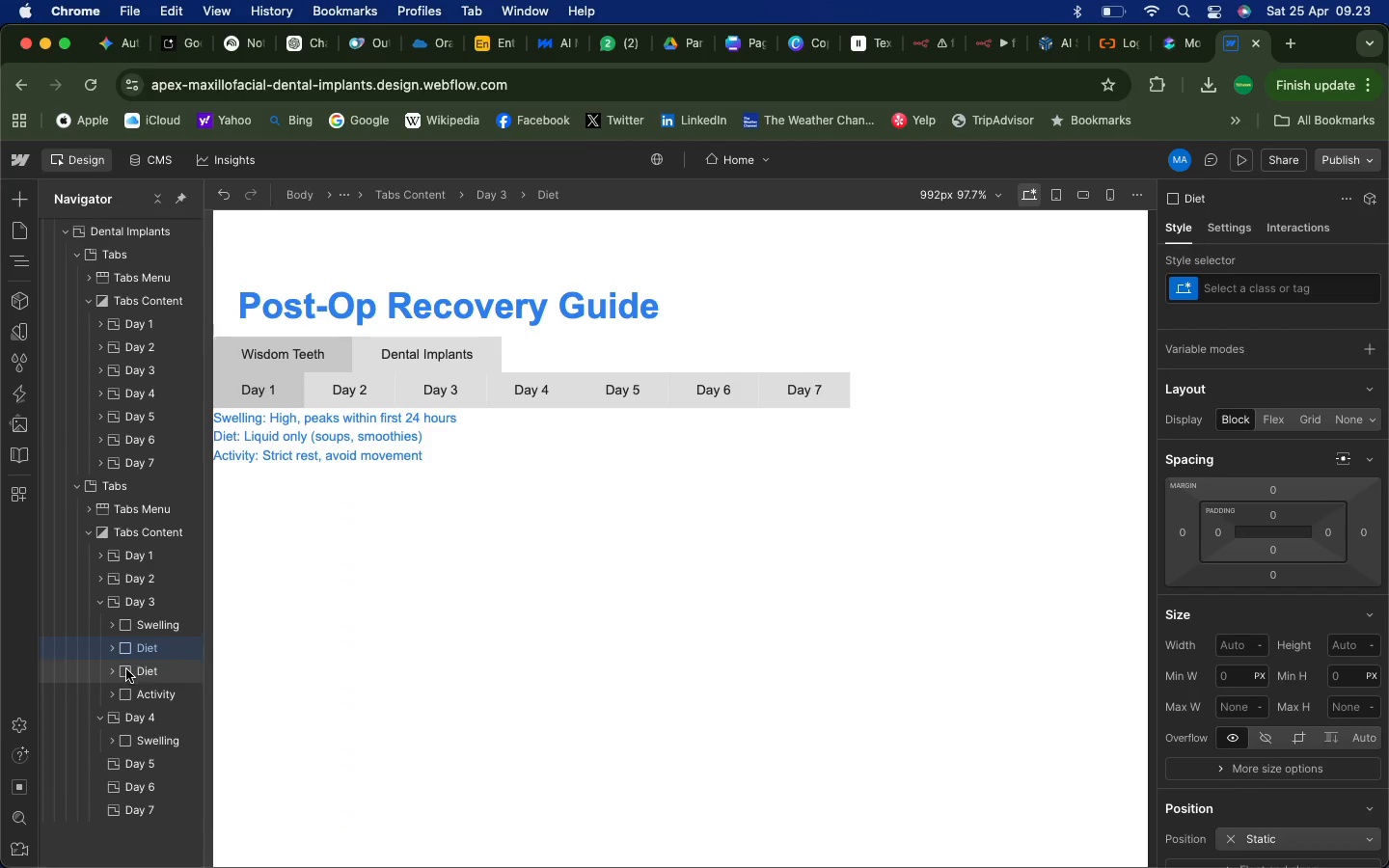 
left_click_drag(start_coordinate=[126, 670], to_coordinate=[121, 754])
 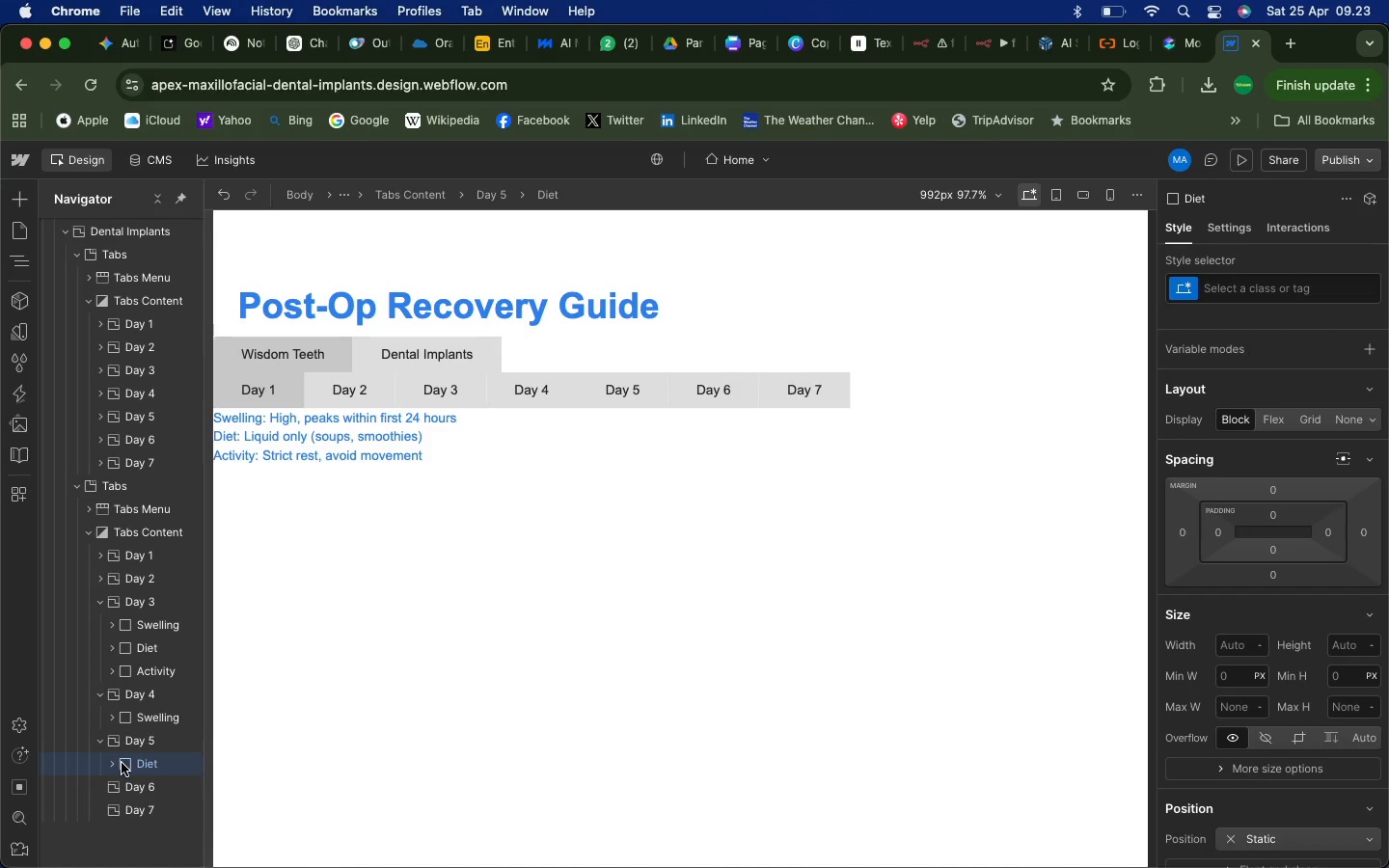 
wait(10.62)
 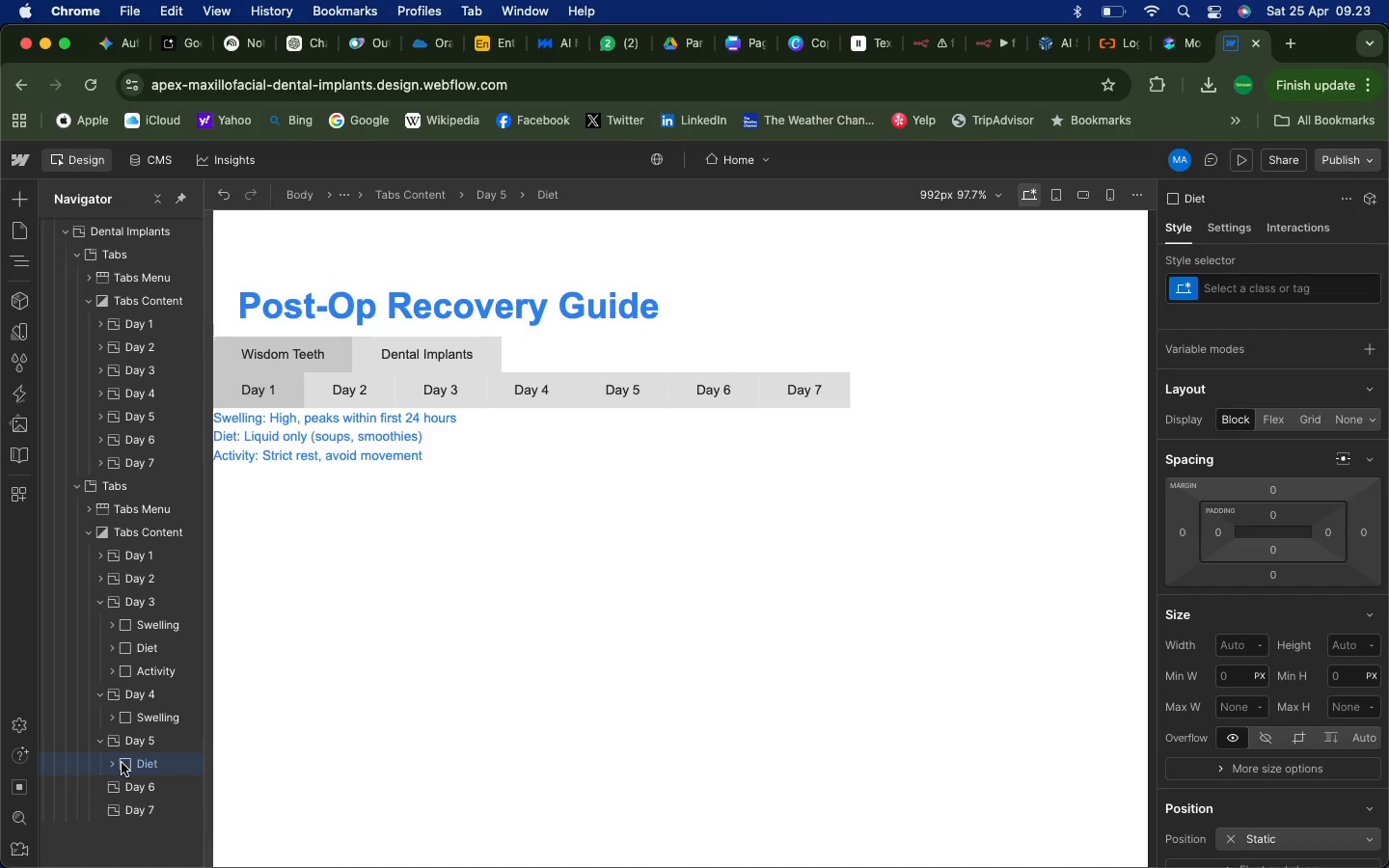 
left_click([105, 742])
 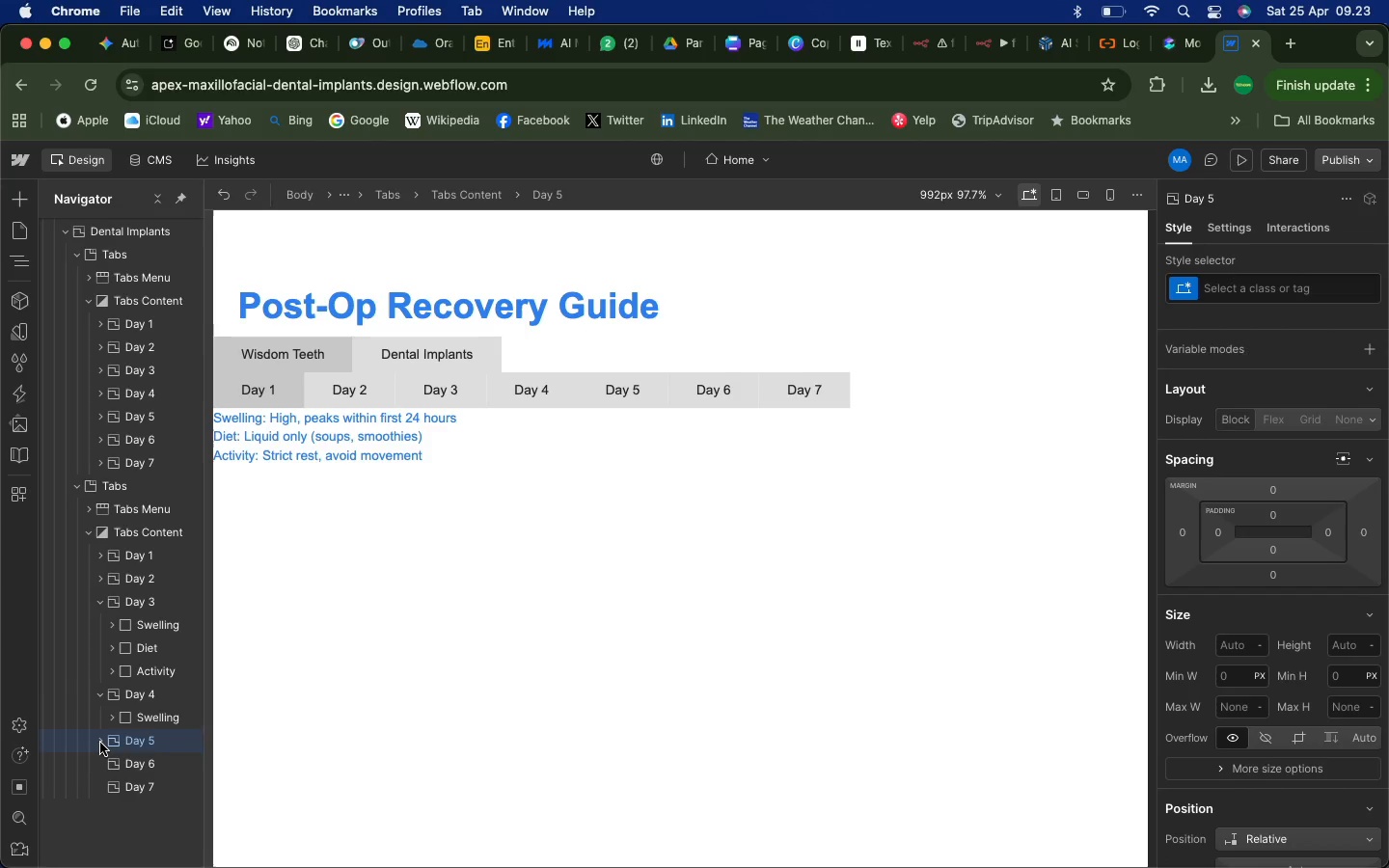 
left_click([100, 743])
 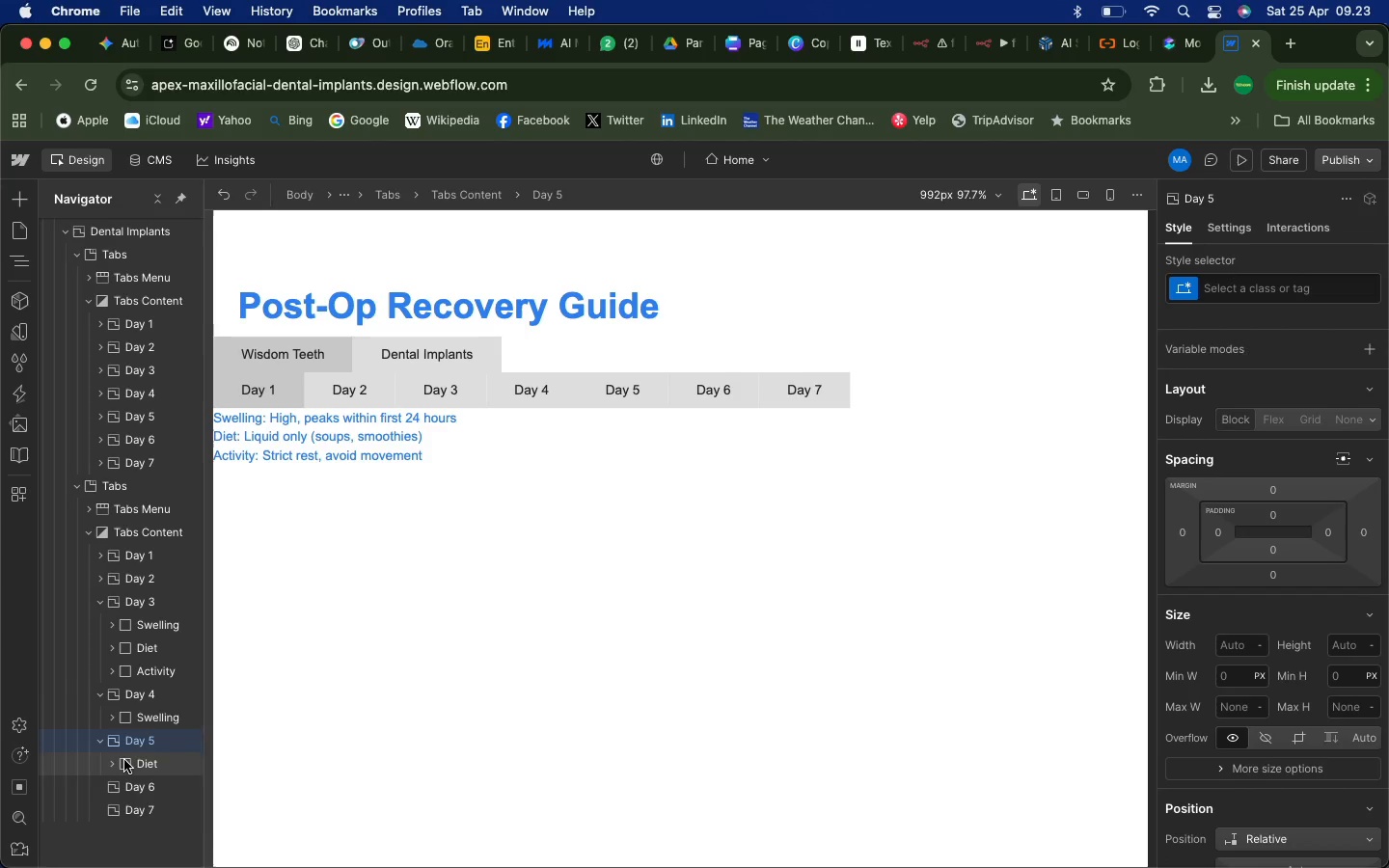 
left_click_drag(start_coordinate=[124, 762], to_coordinate=[167, 728])
 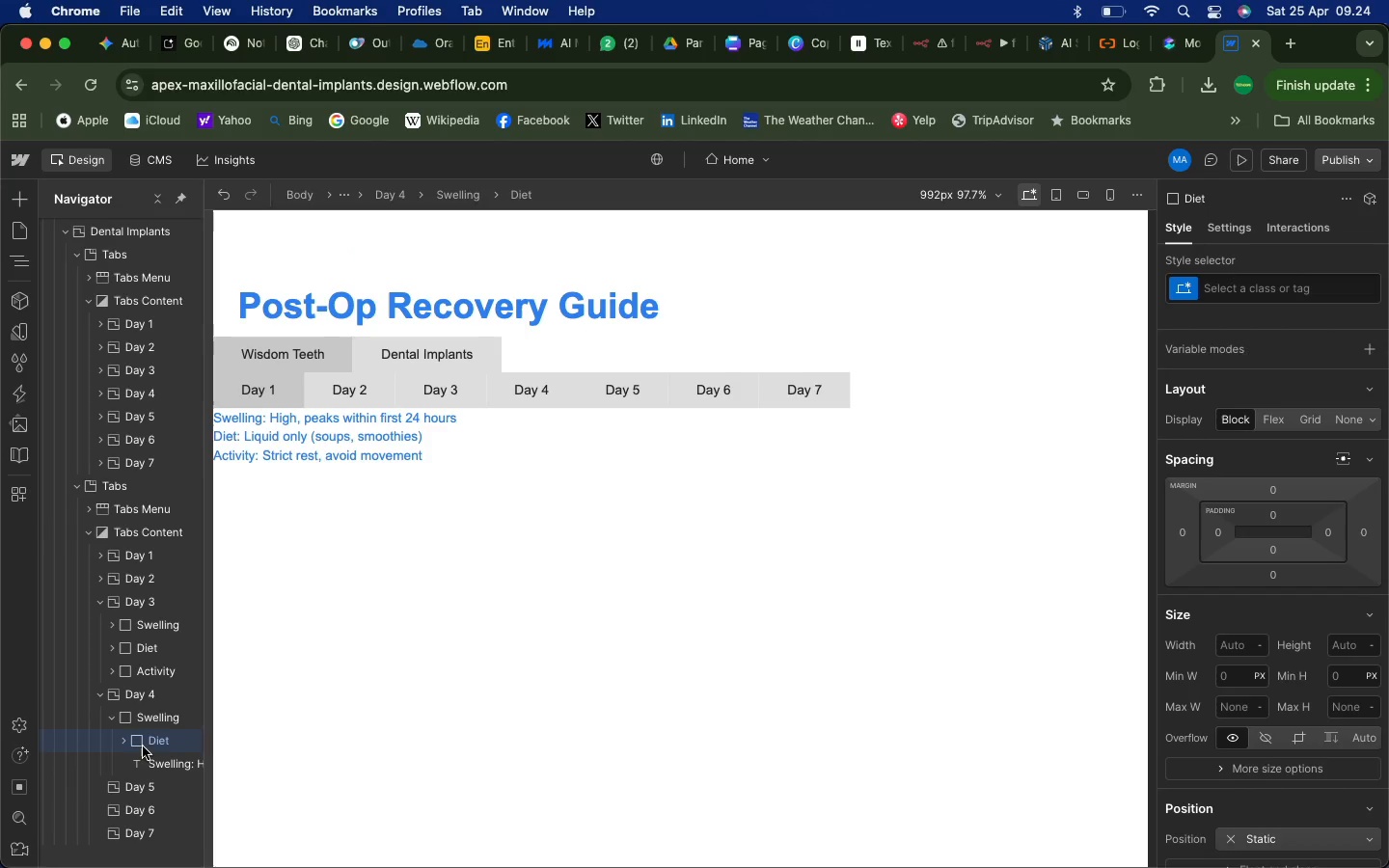 
left_click_drag(start_coordinate=[139, 744], to_coordinate=[129, 721])
 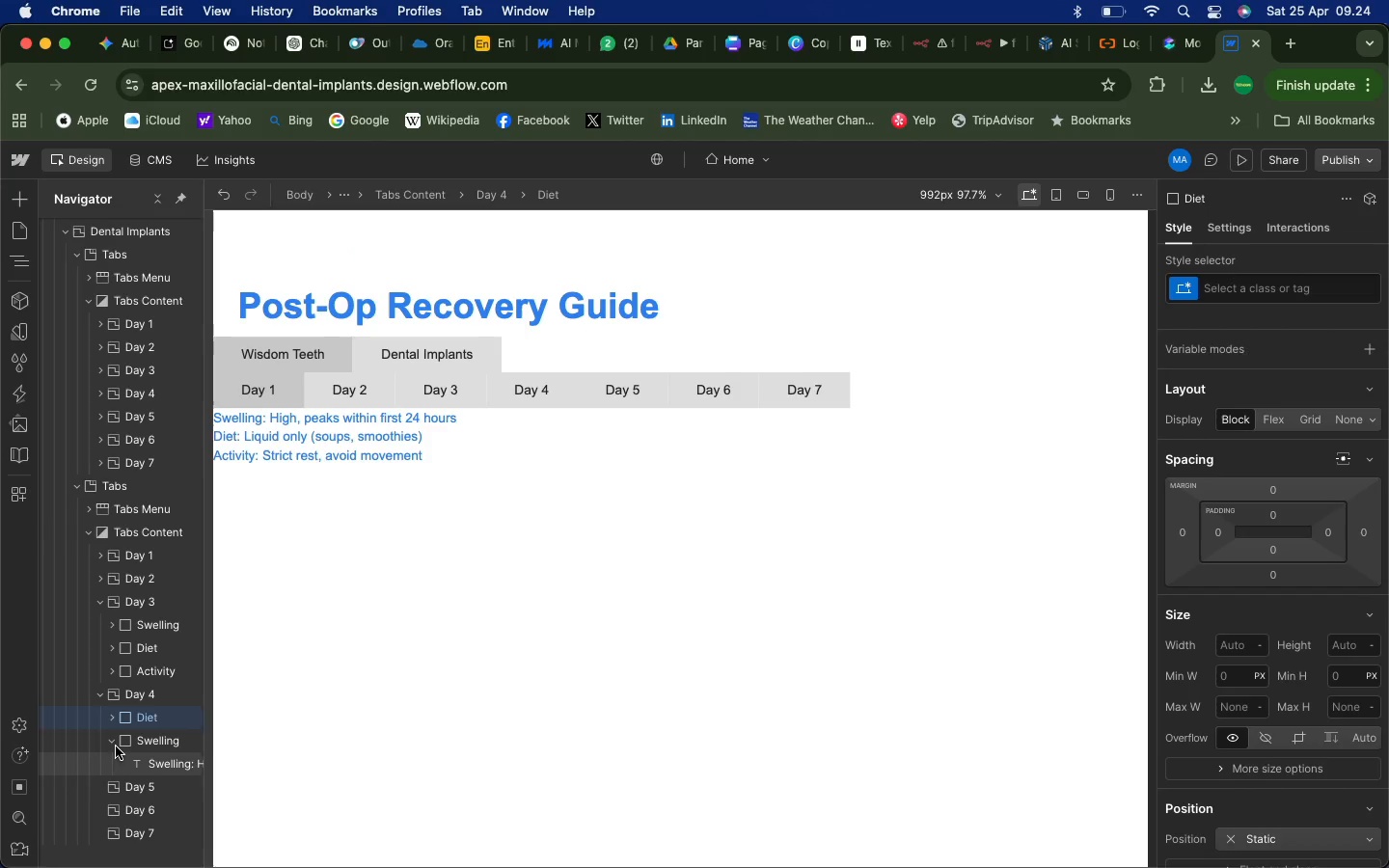 
left_click([112, 745])
 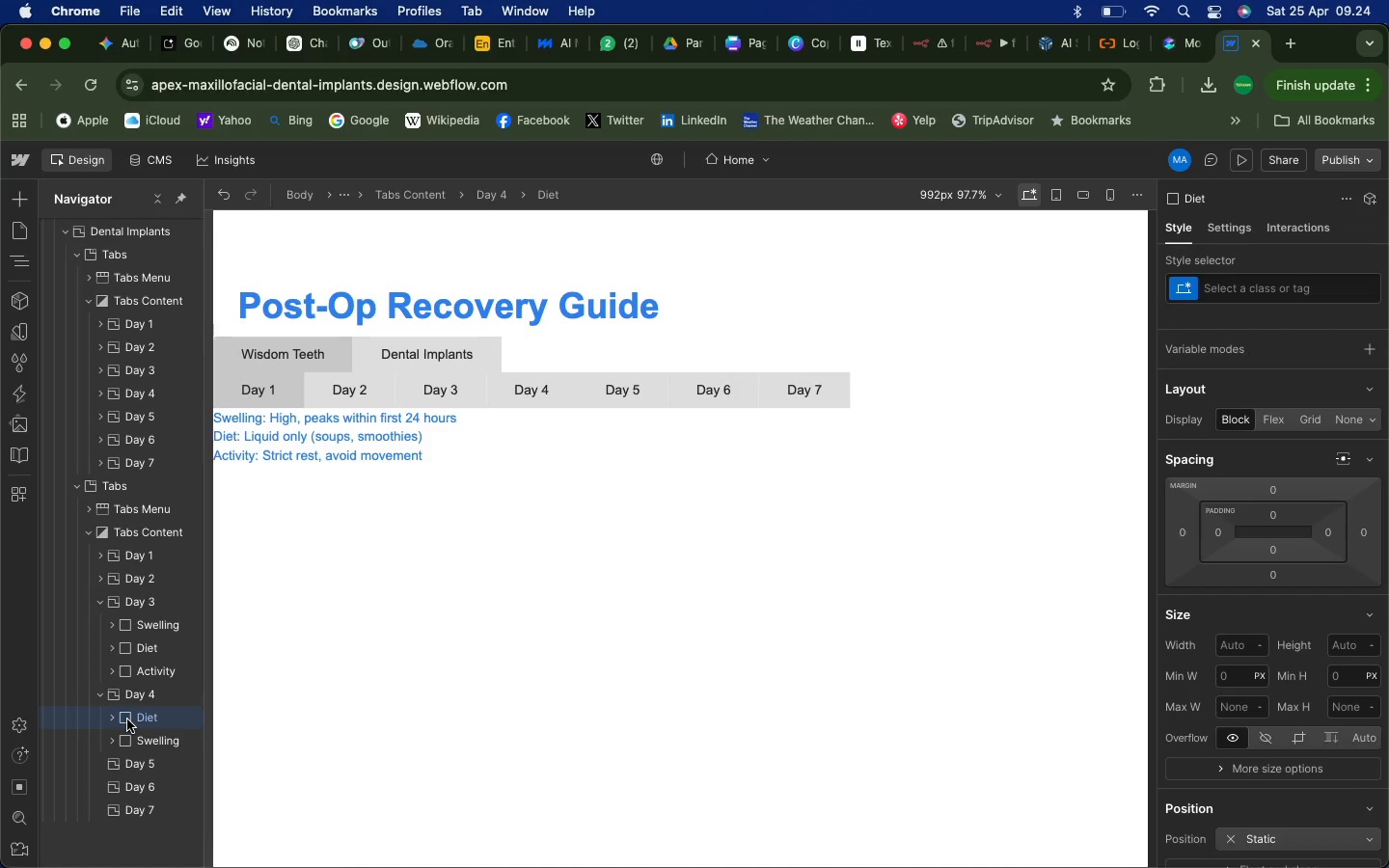 
left_click_drag(start_coordinate=[127, 719], to_coordinate=[124, 745])
 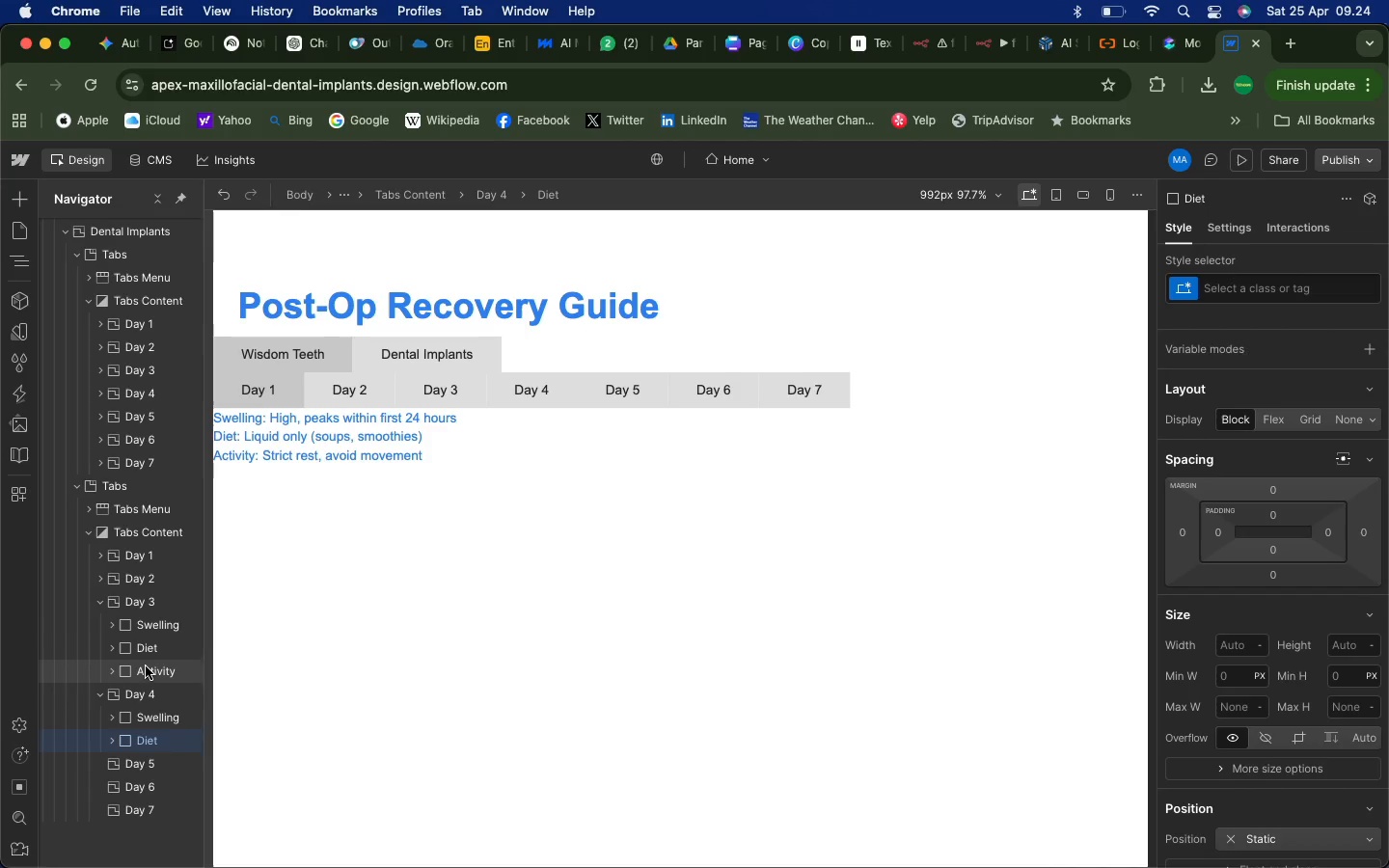 
left_click([150, 668])
 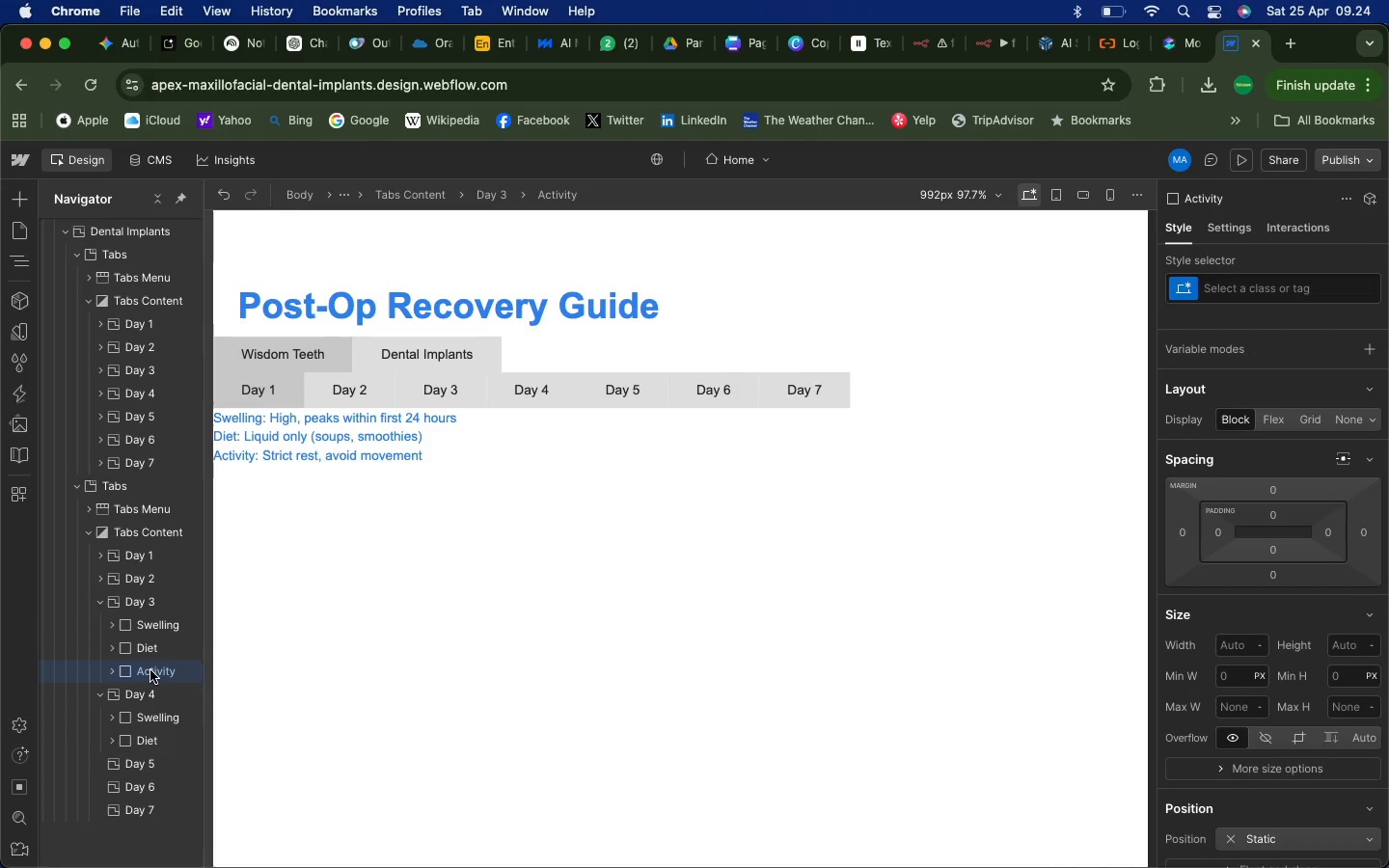 
right_click([150, 670])
 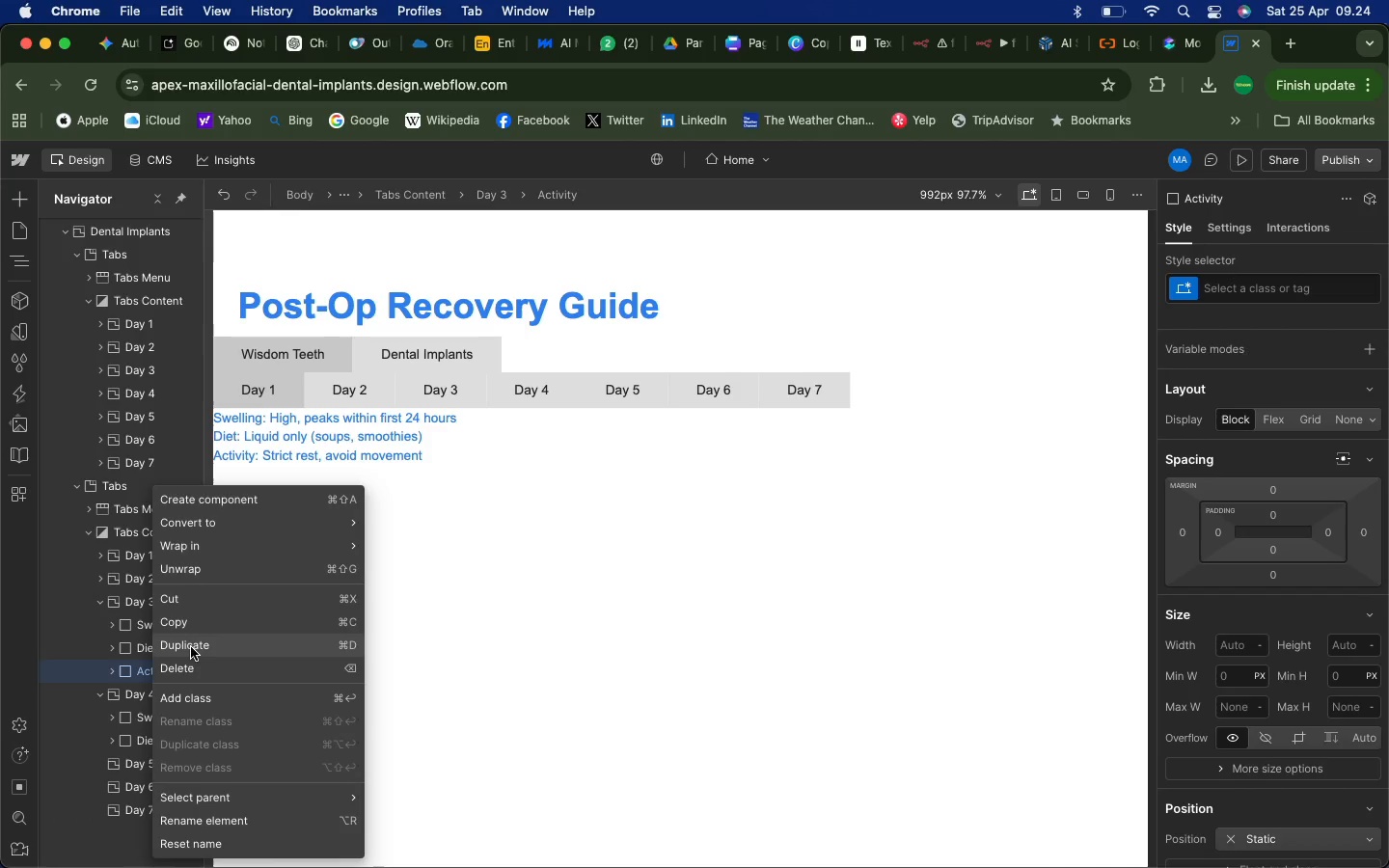 
left_click([191, 647])
 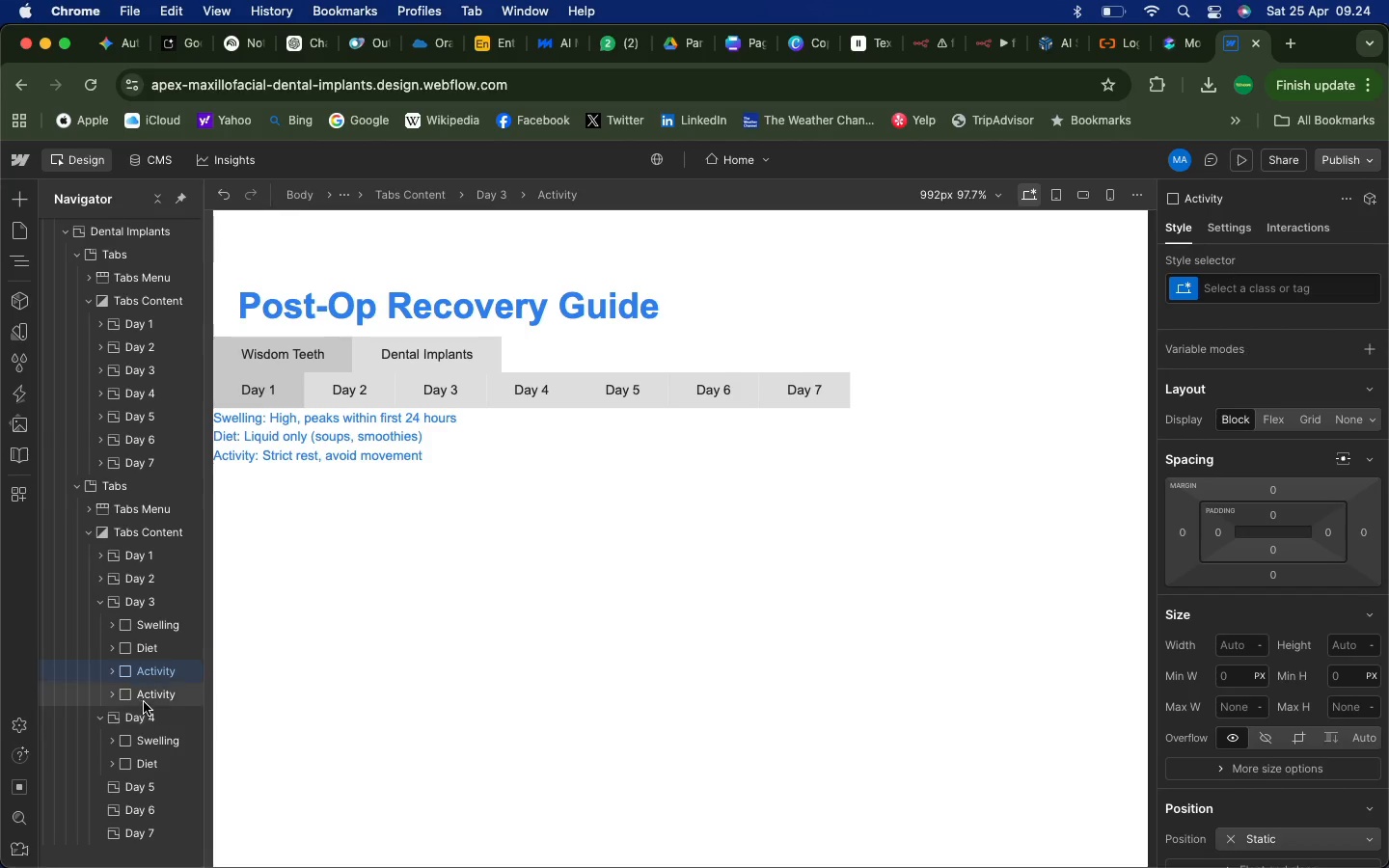 
left_click([147, 700])
 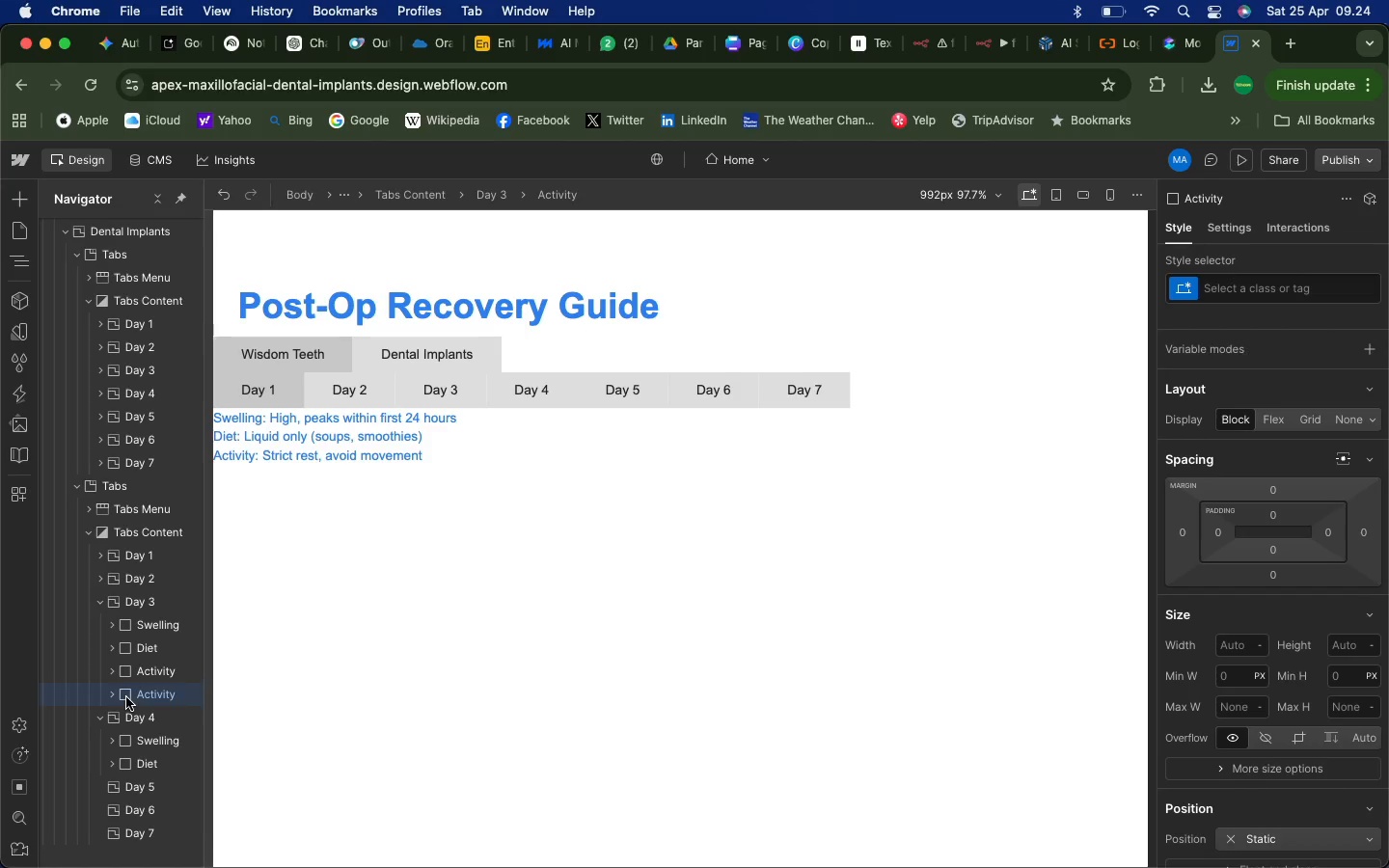 
wait(7.0)
 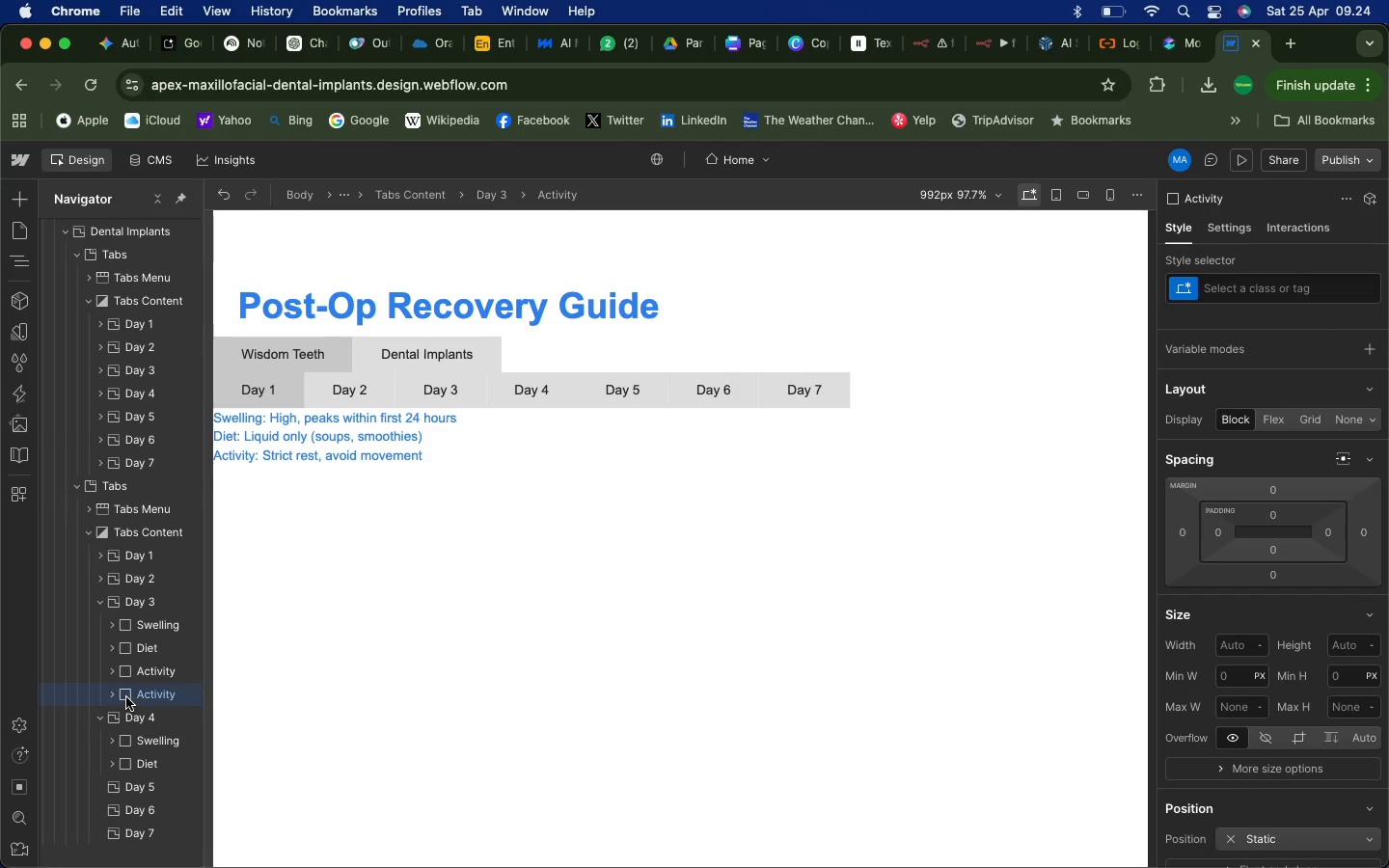 
left_click_drag(start_coordinate=[126, 693], to_coordinate=[120, 790])
 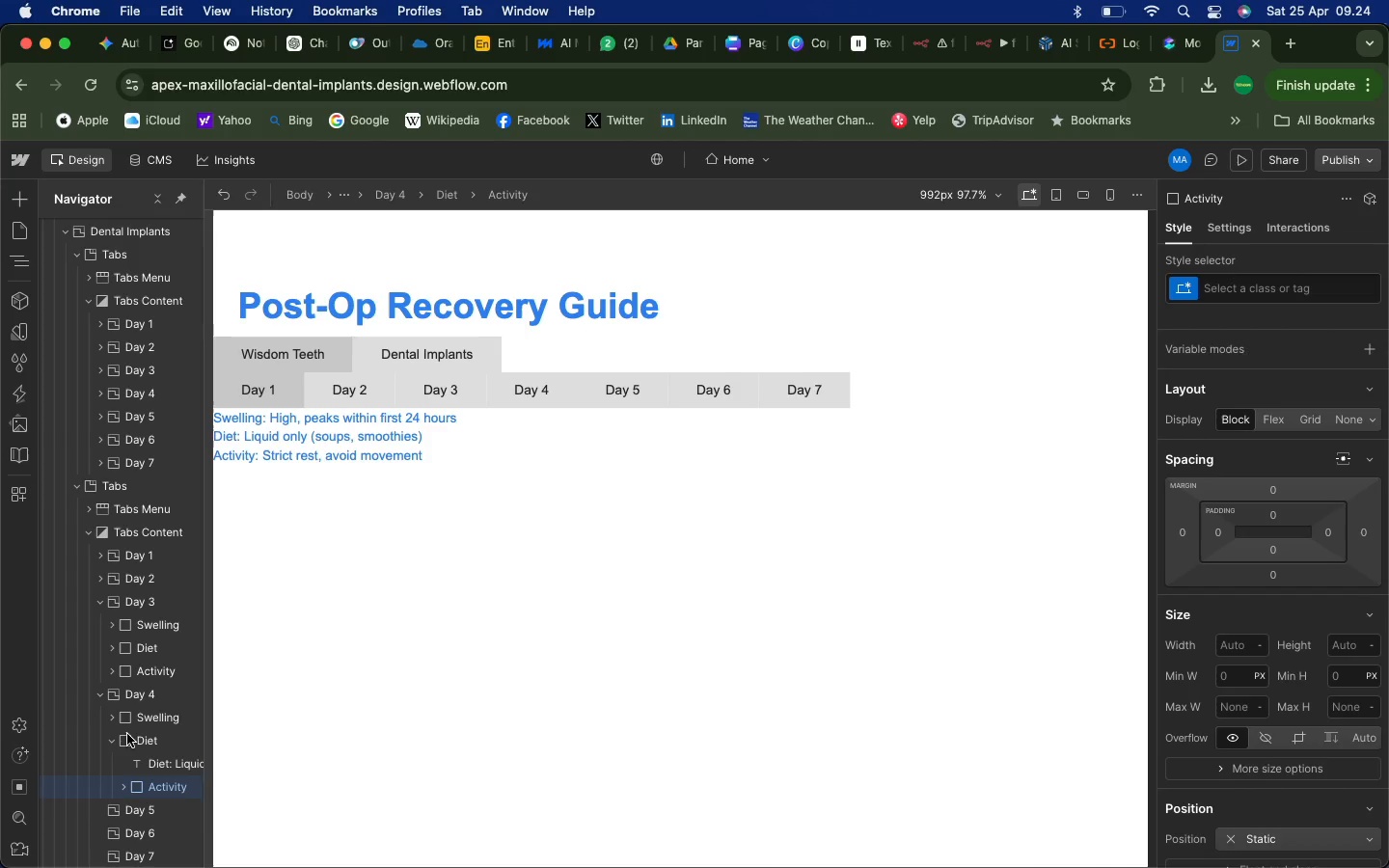 
wait(9.94)
 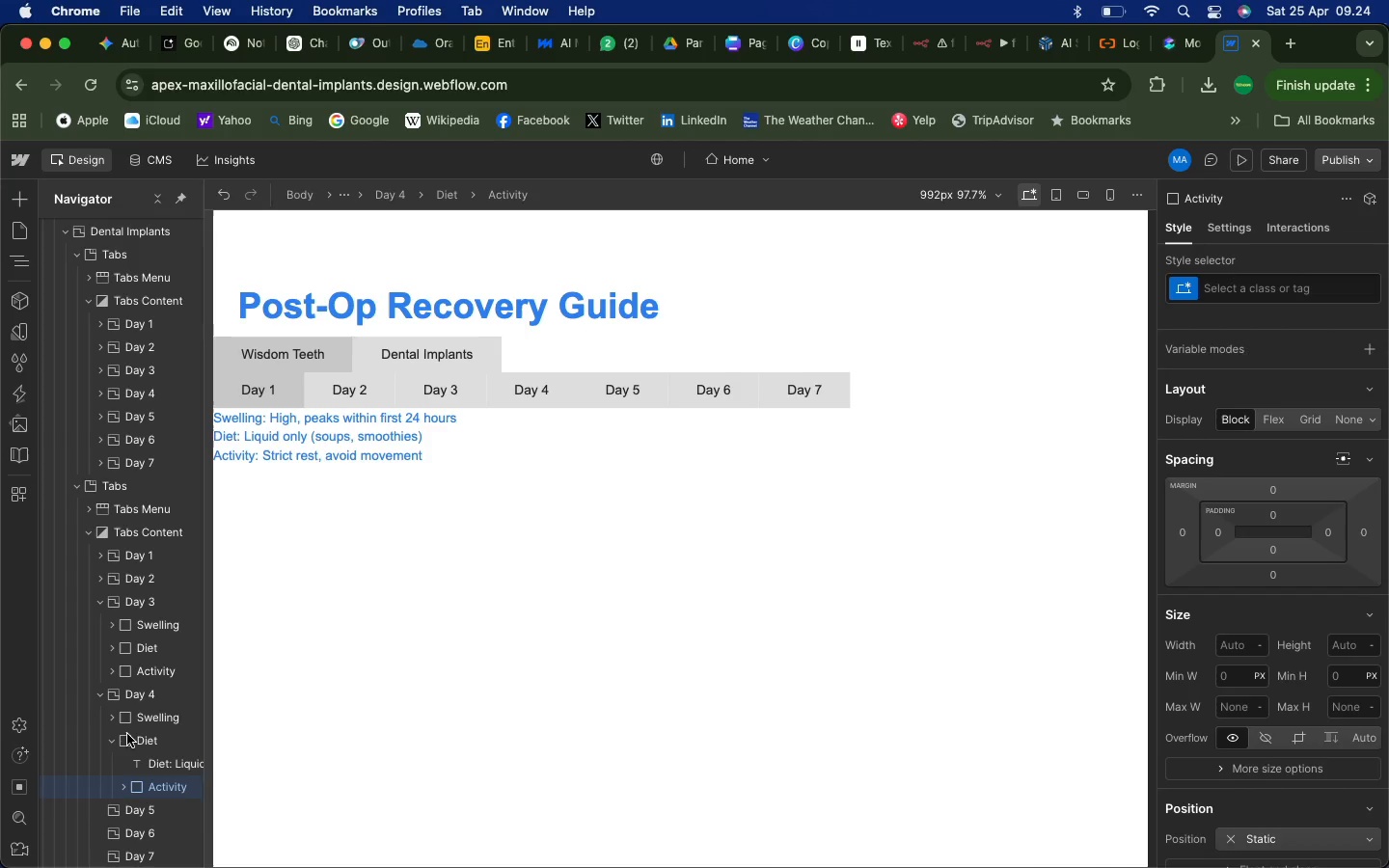 
left_click_drag(start_coordinate=[136, 787], to_coordinate=[123, 734])
 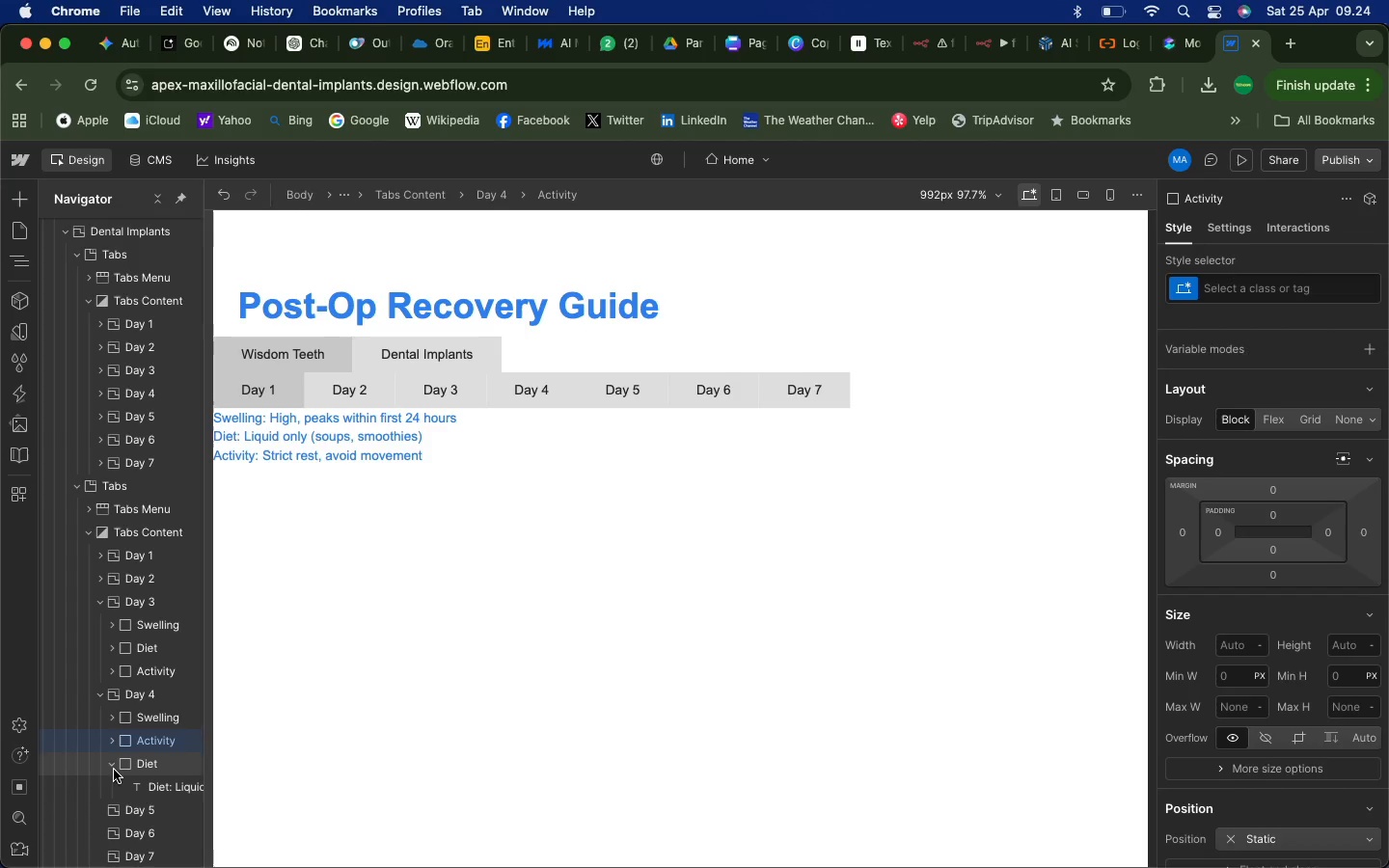 
left_click([114, 770])
 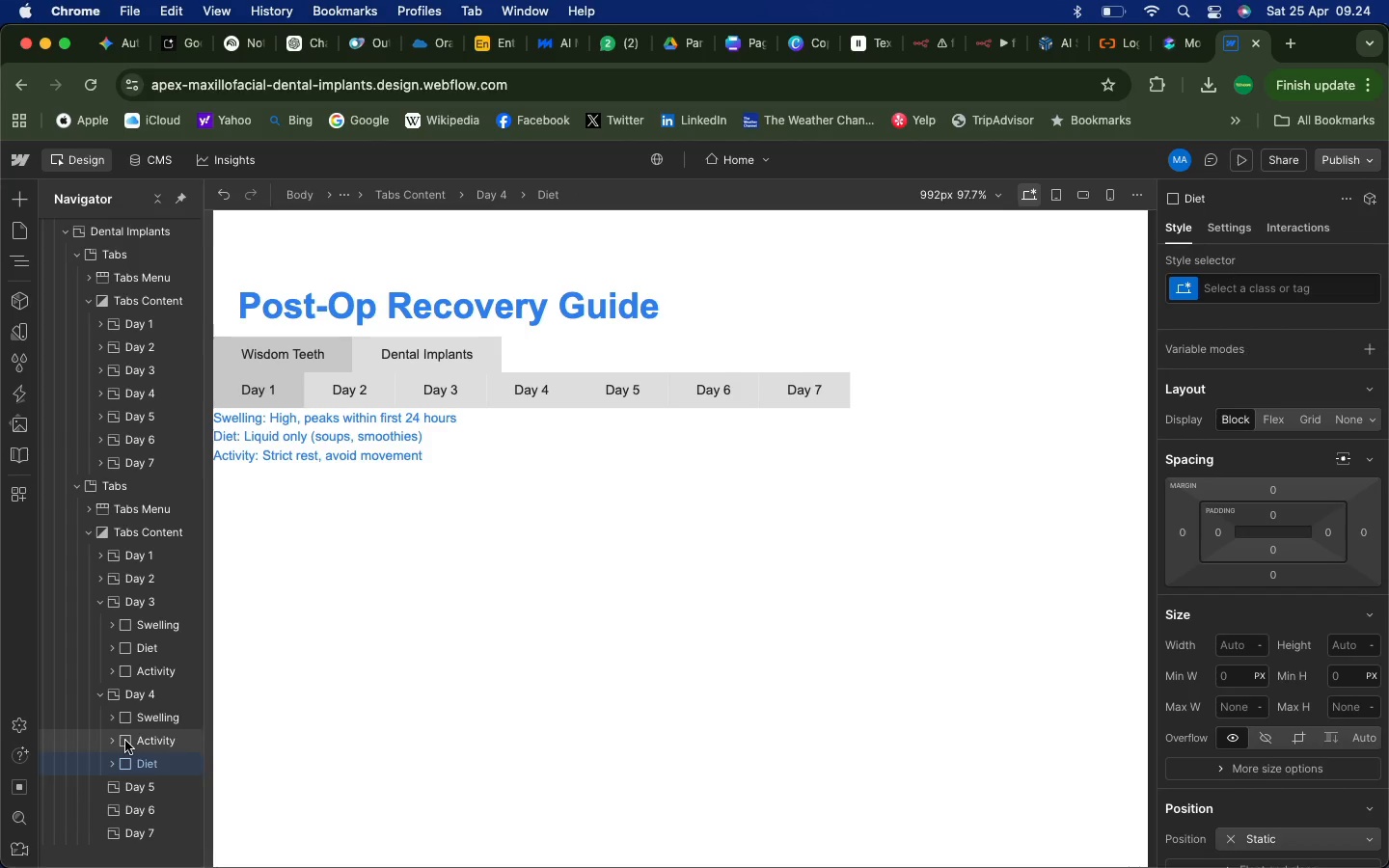 
wait(6.89)
 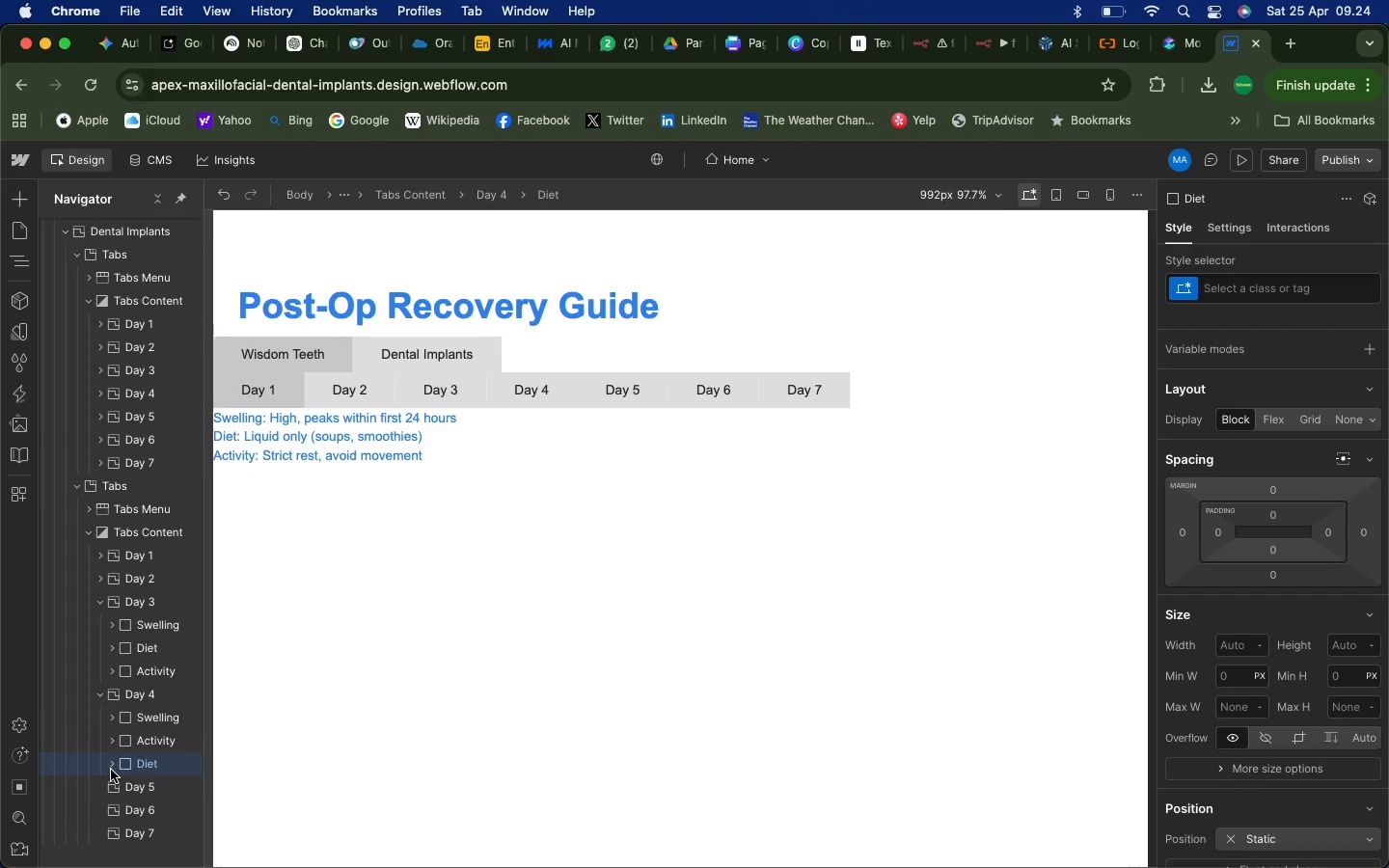 
left_click_drag(start_coordinate=[125, 741], to_coordinate=[118, 777])
 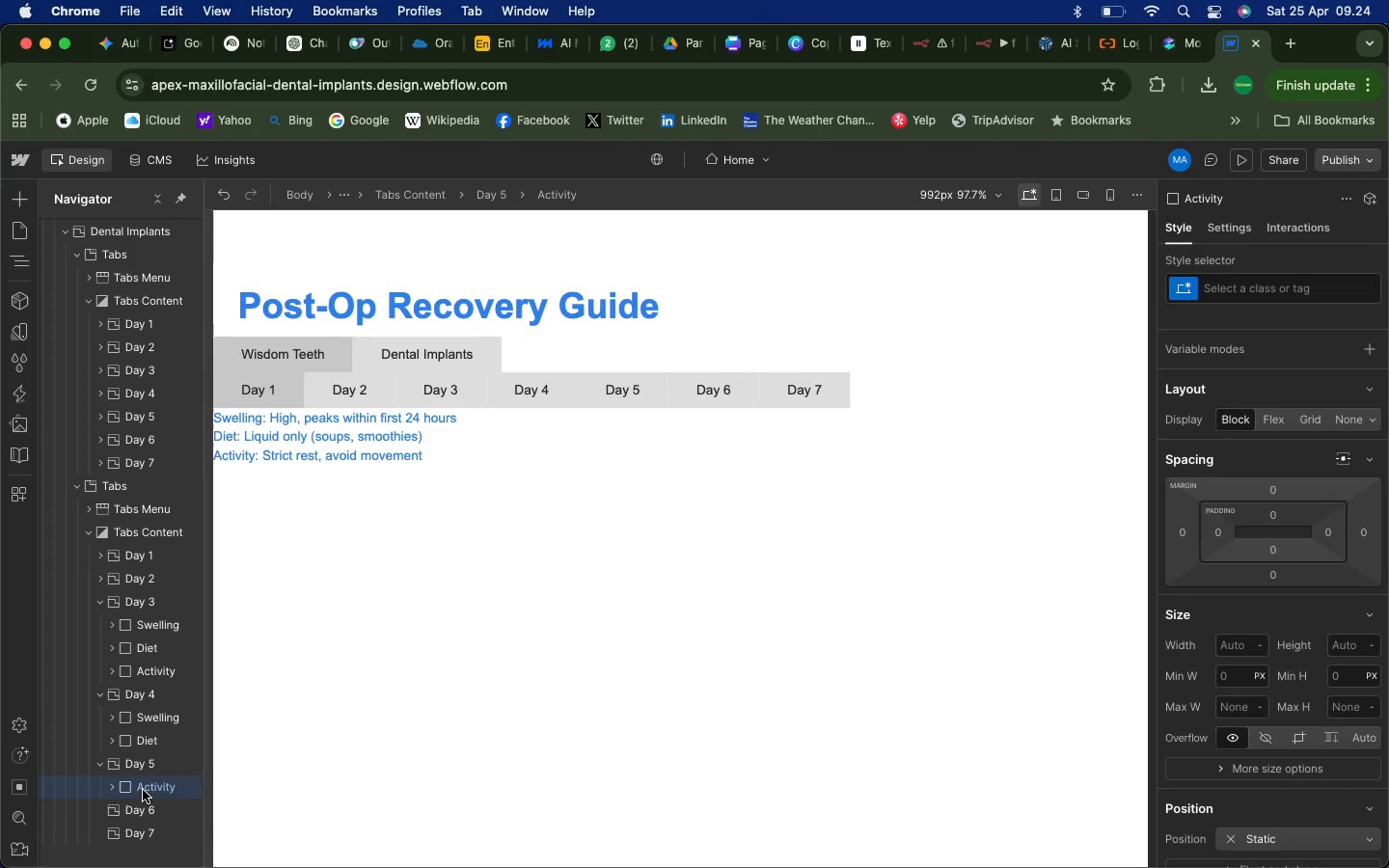 
left_click_drag(start_coordinate=[125, 787], to_coordinate=[124, 760])
 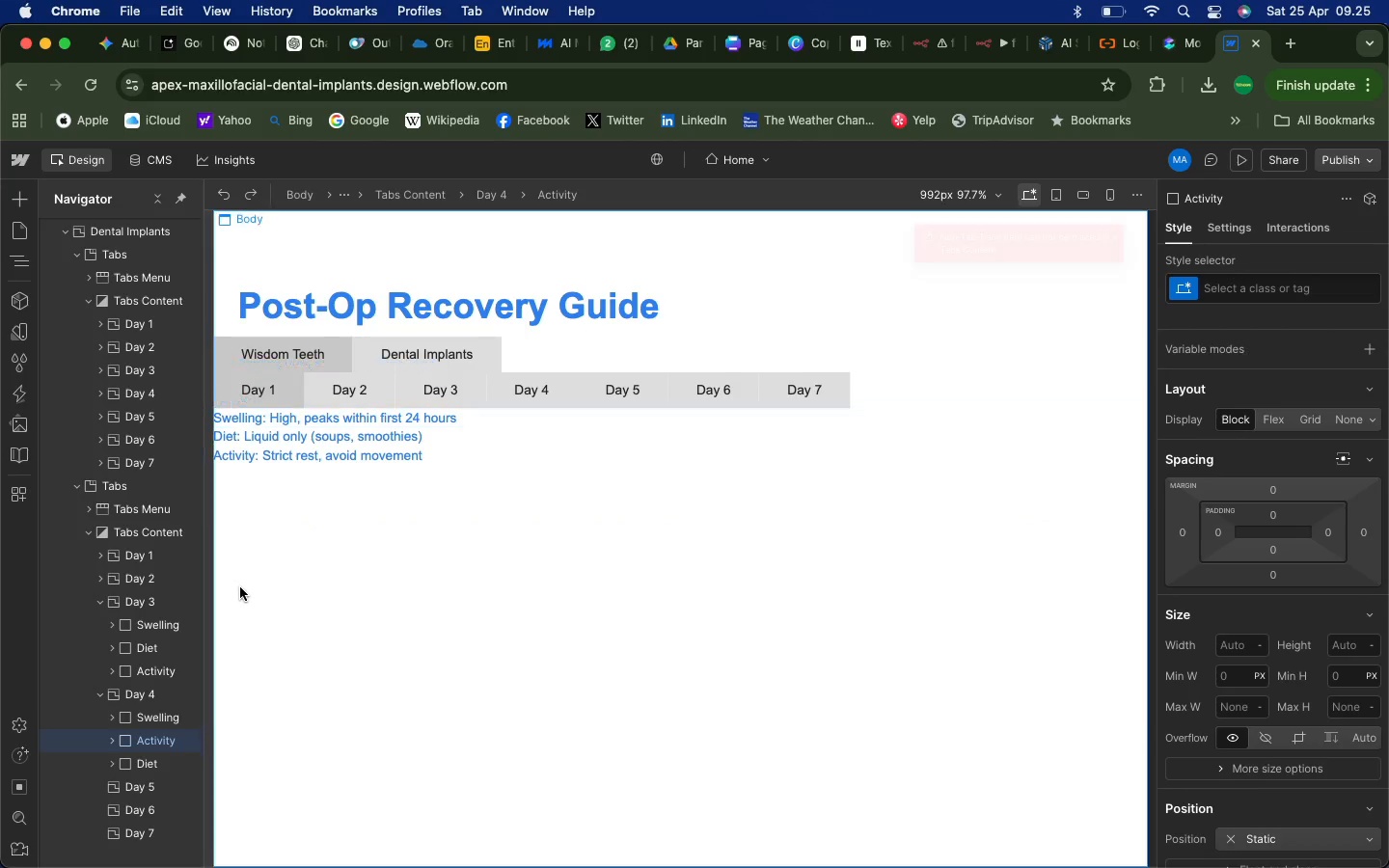 
wait(6.27)
 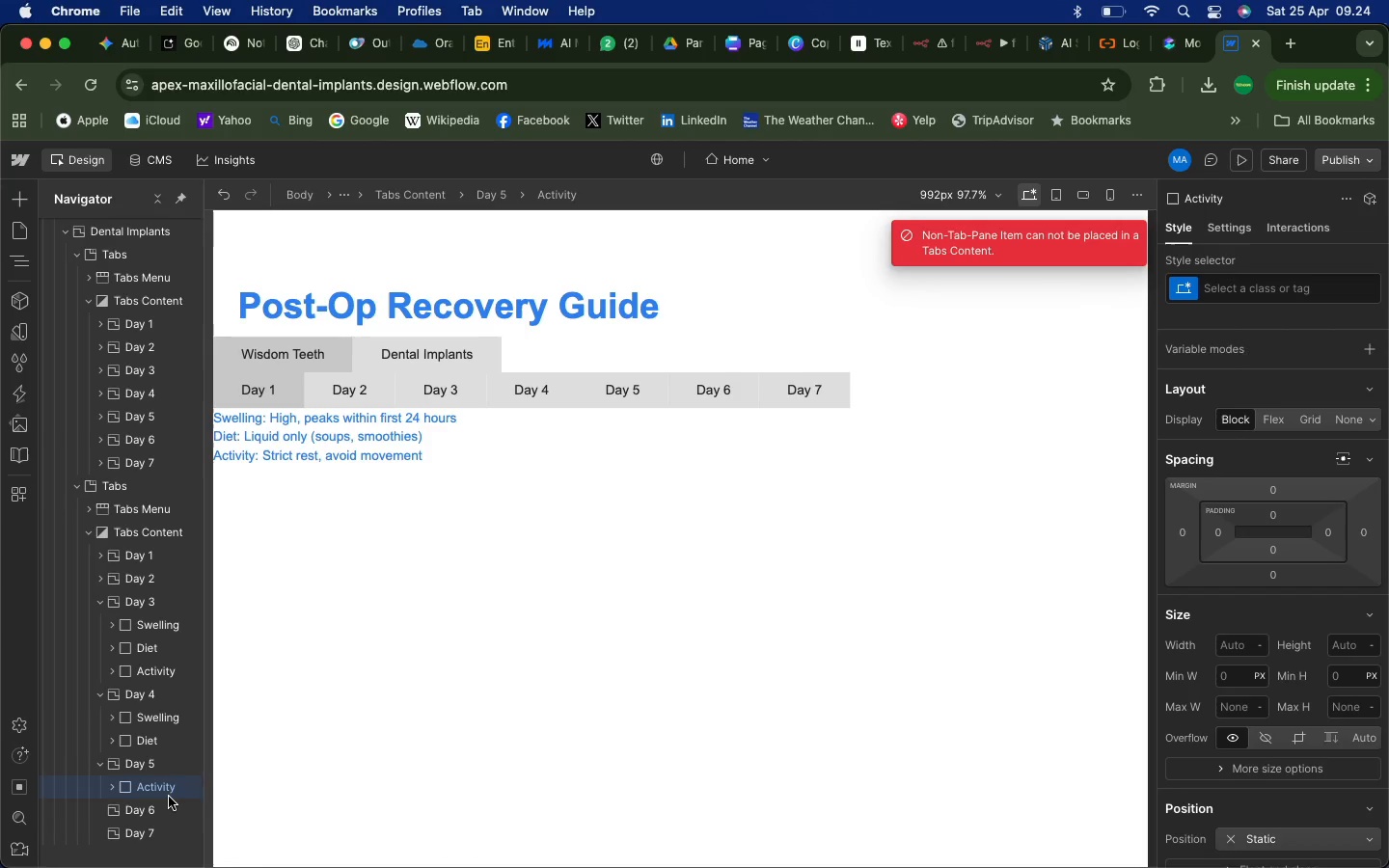 
left_click_drag(start_coordinate=[127, 742], to_coordinate=[125, 765])
 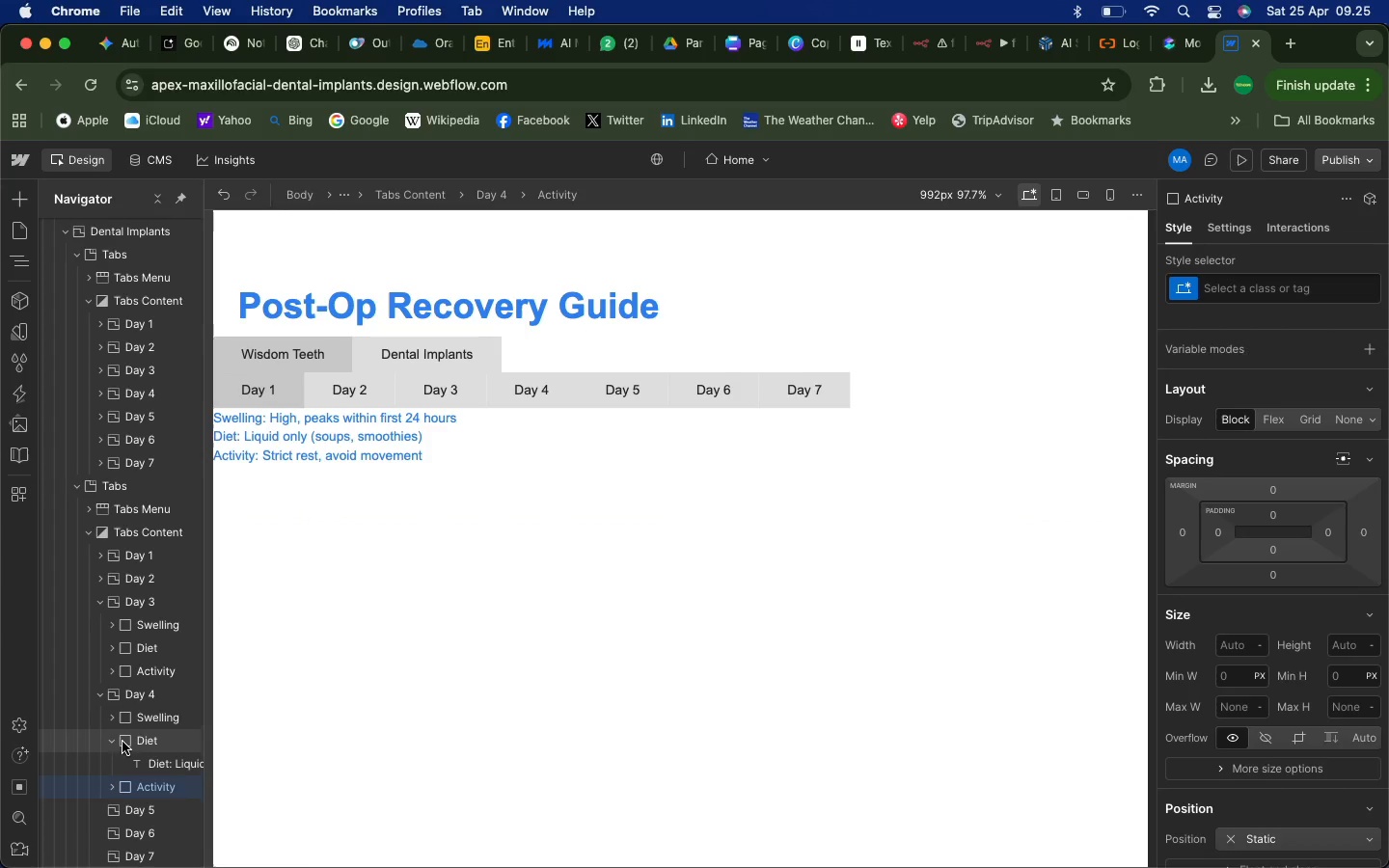 
left_click([115, 742])
 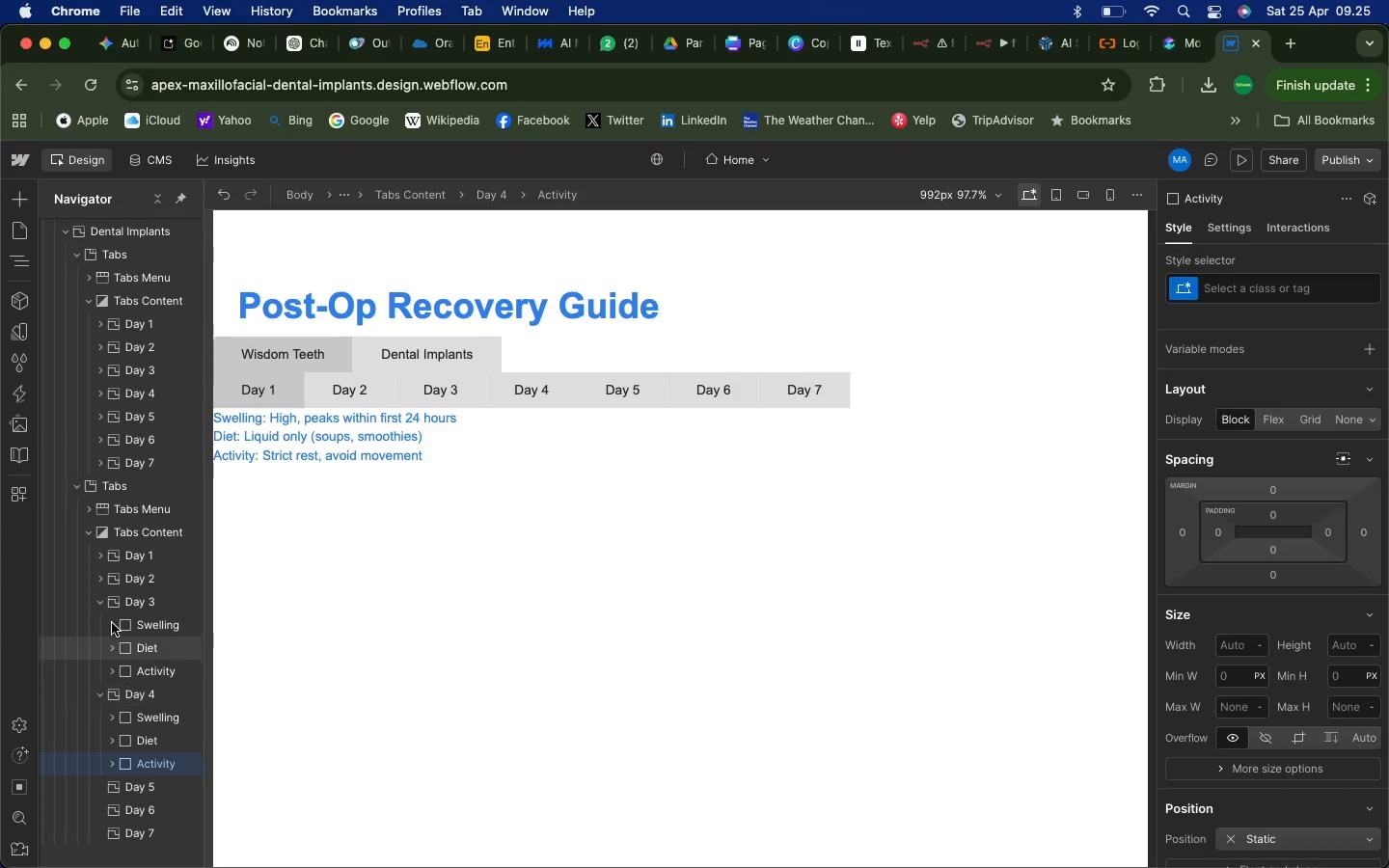 
left_click([103, 604])
 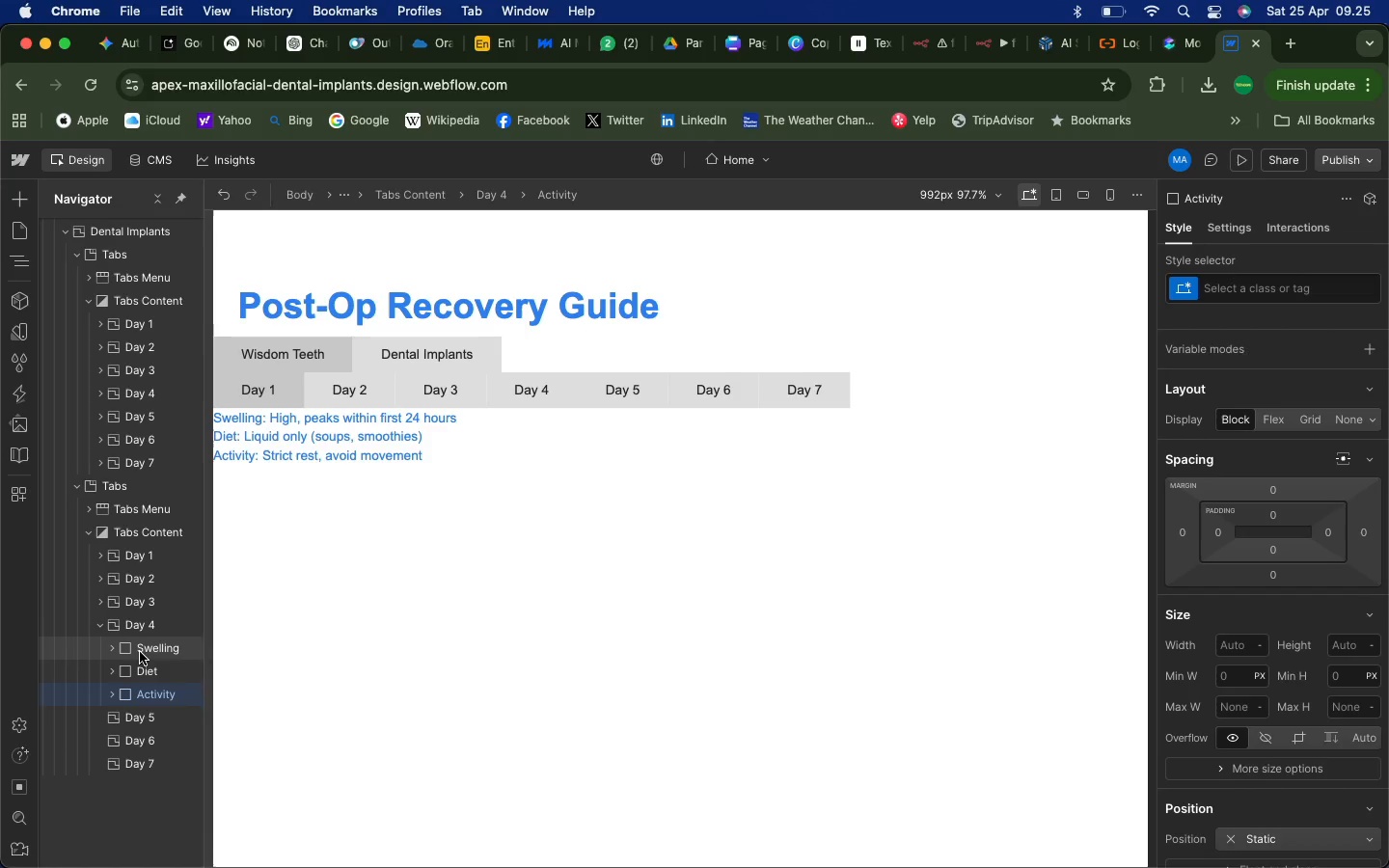 
left_click([132, 651])
 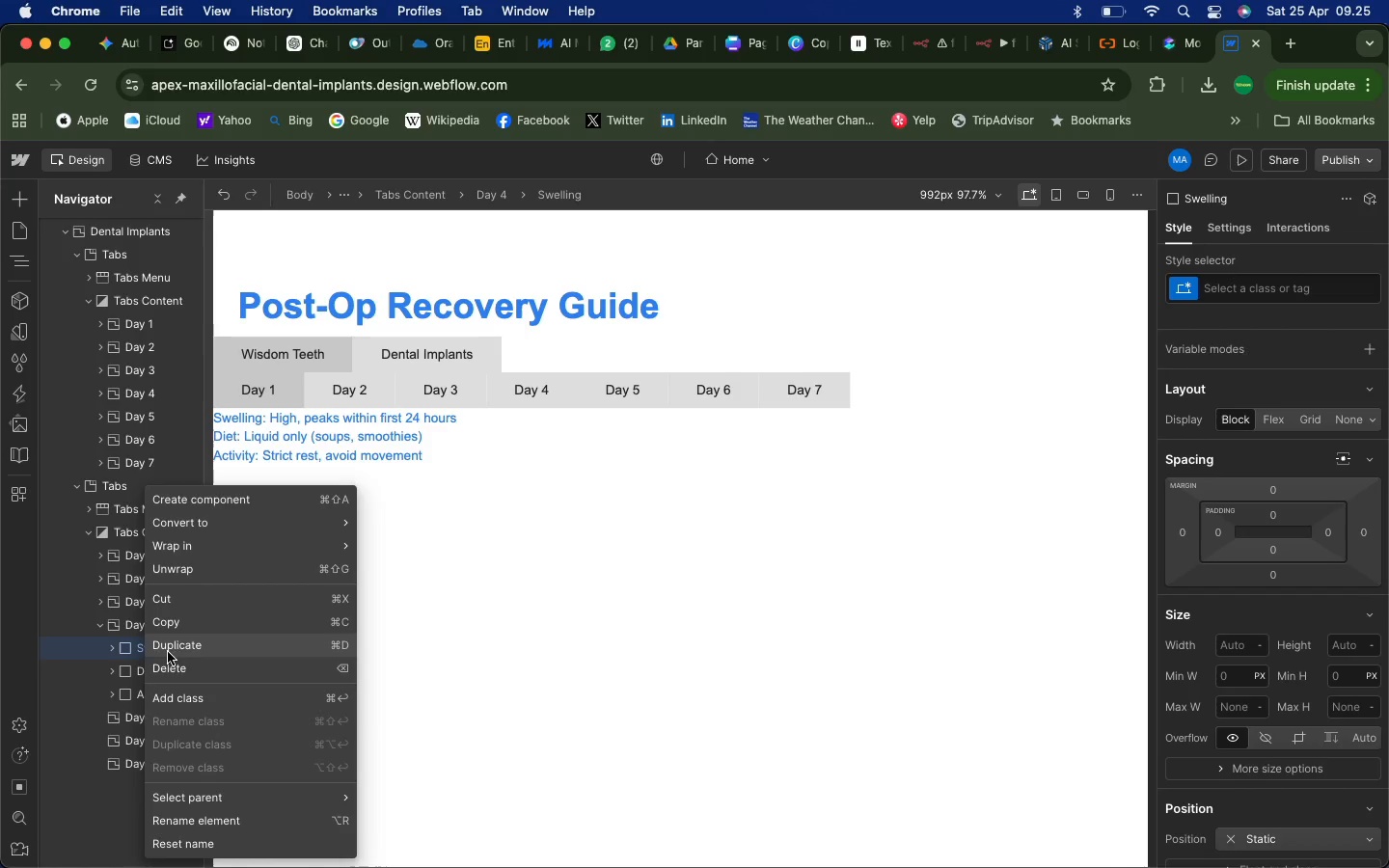 
left_click([191, 651])
 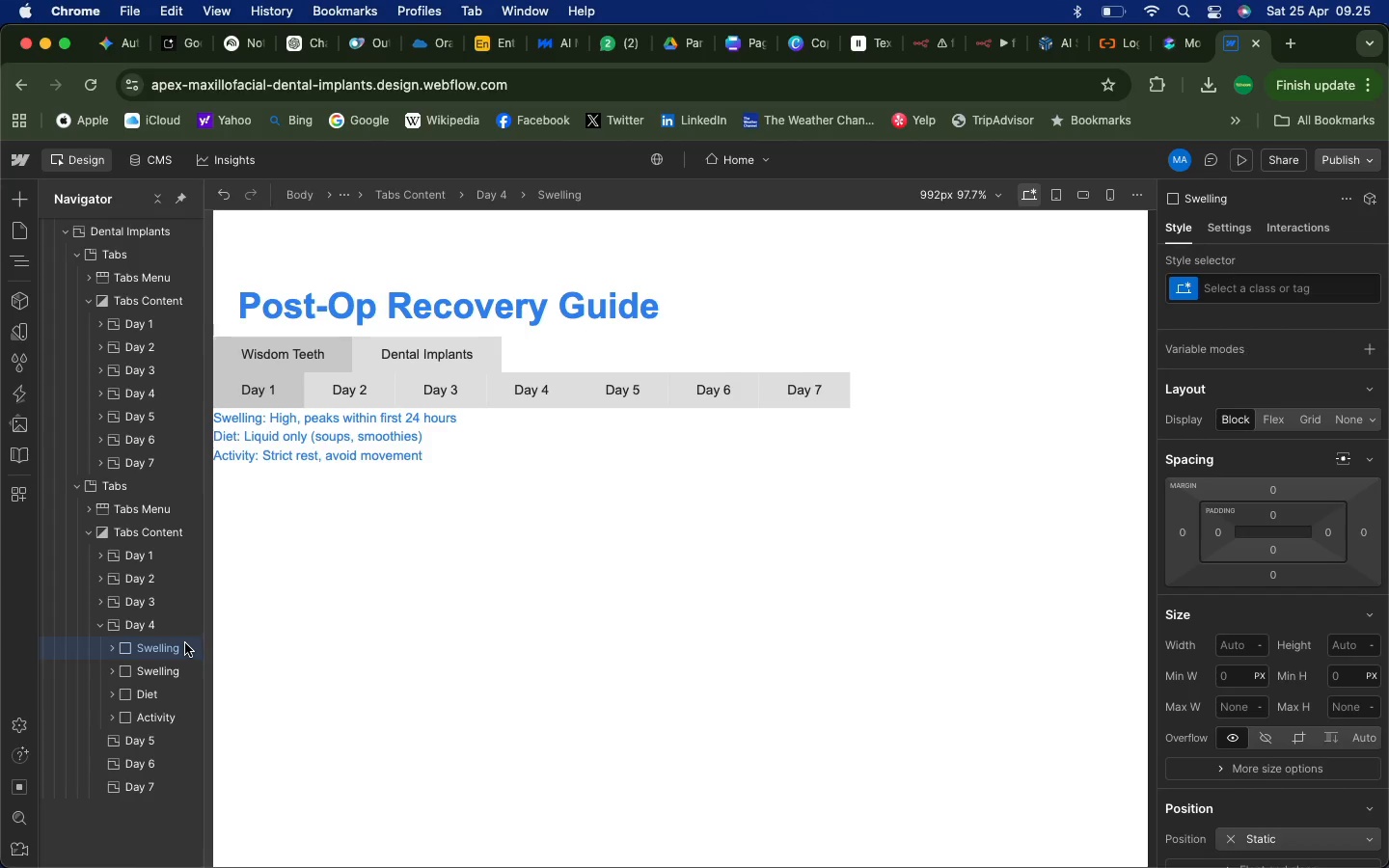 
wait(7.32)
 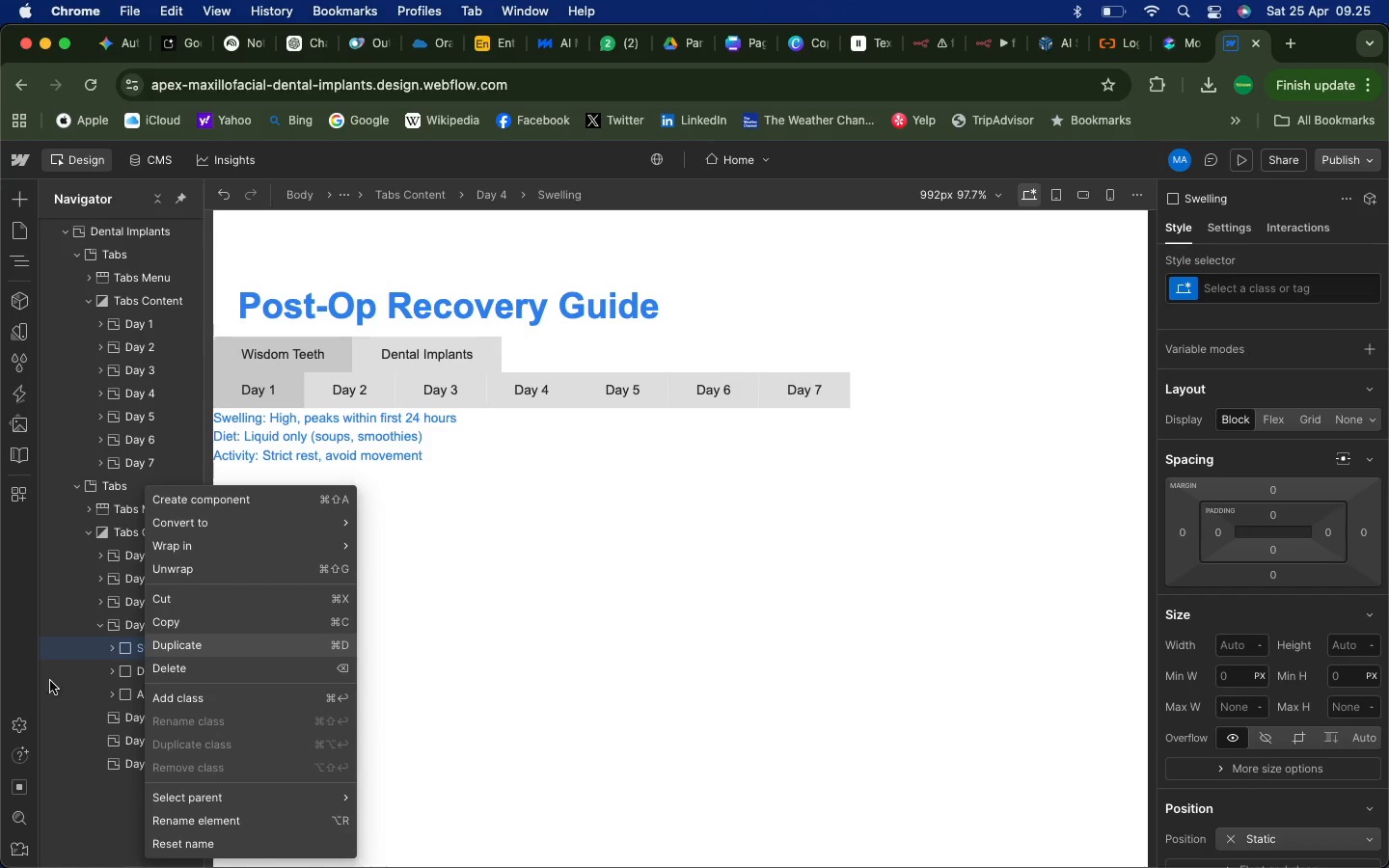 
left_click([128, 669])
 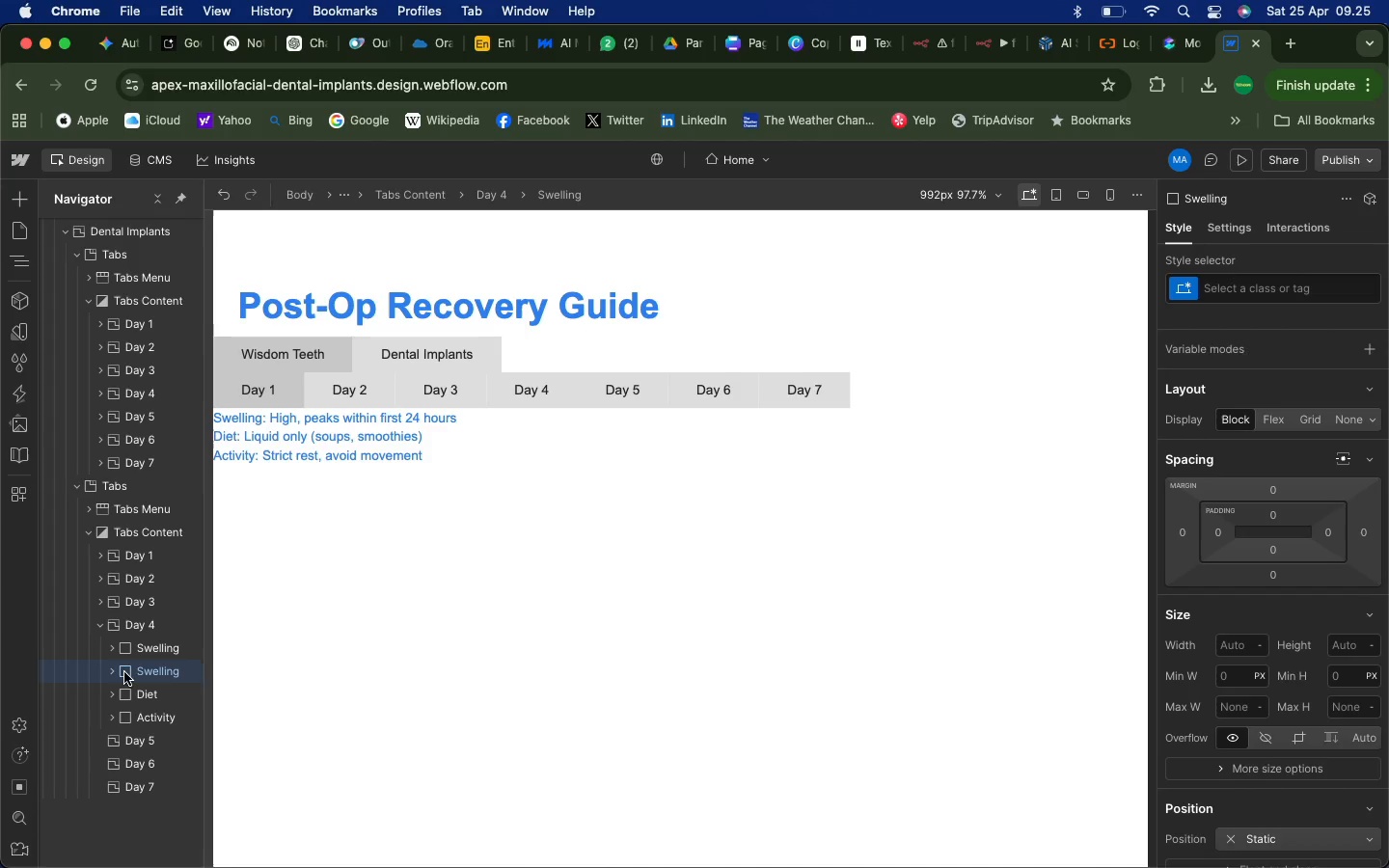 
left_click_drag(start_coordinate=[124, 672], to_coordinate=[119, 750])
 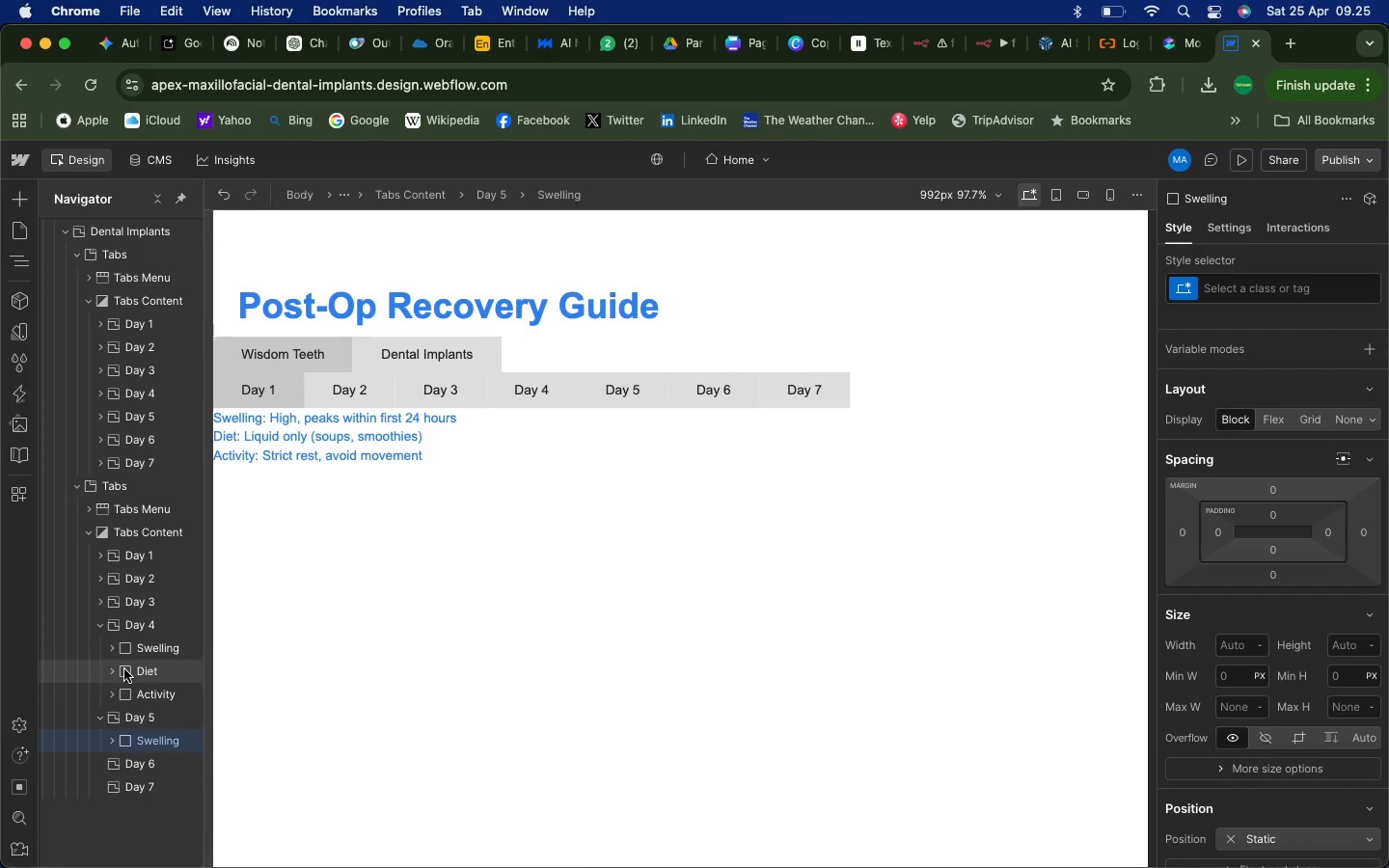 
wait(7.7)
 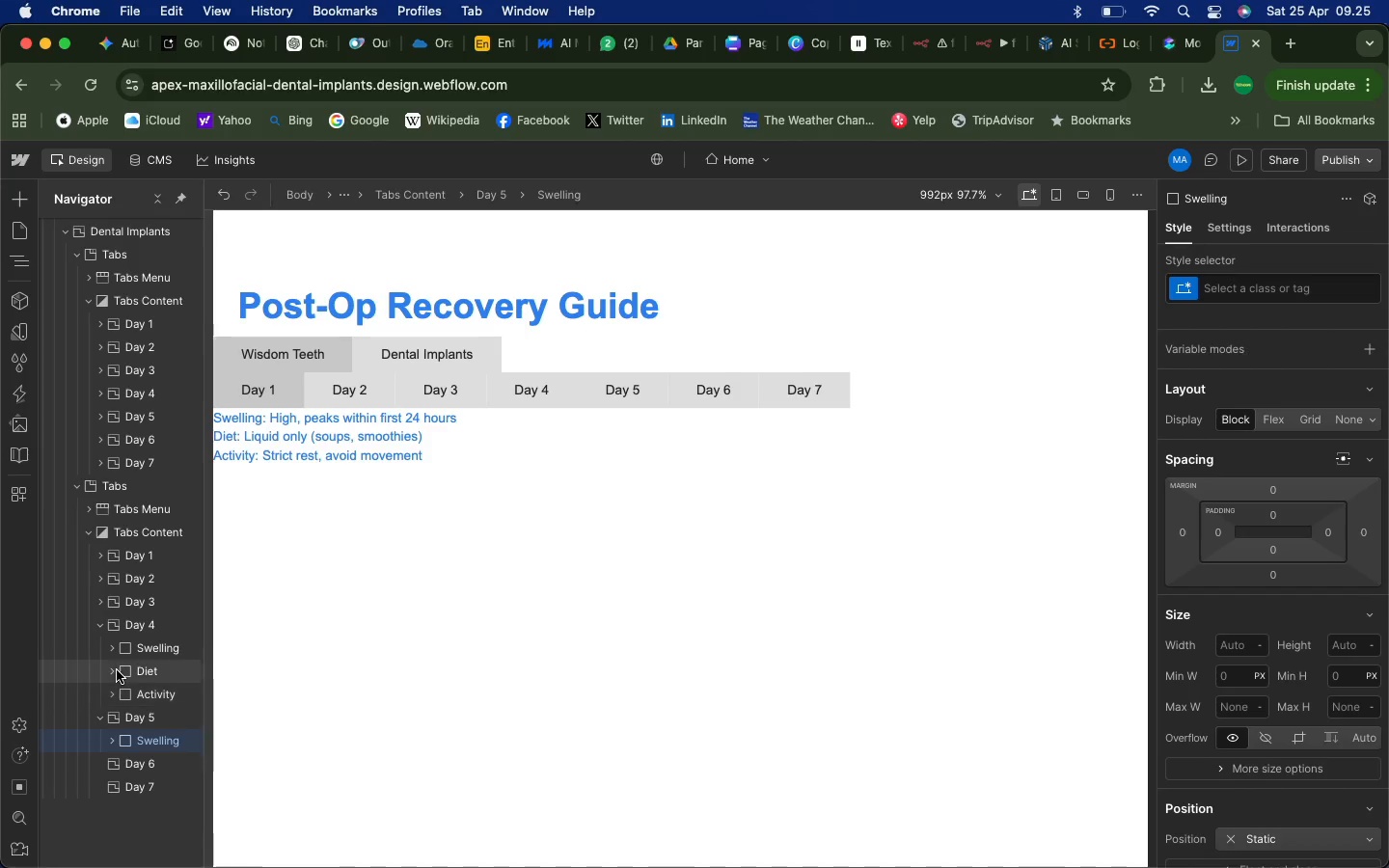 
left_click([127, 671])
 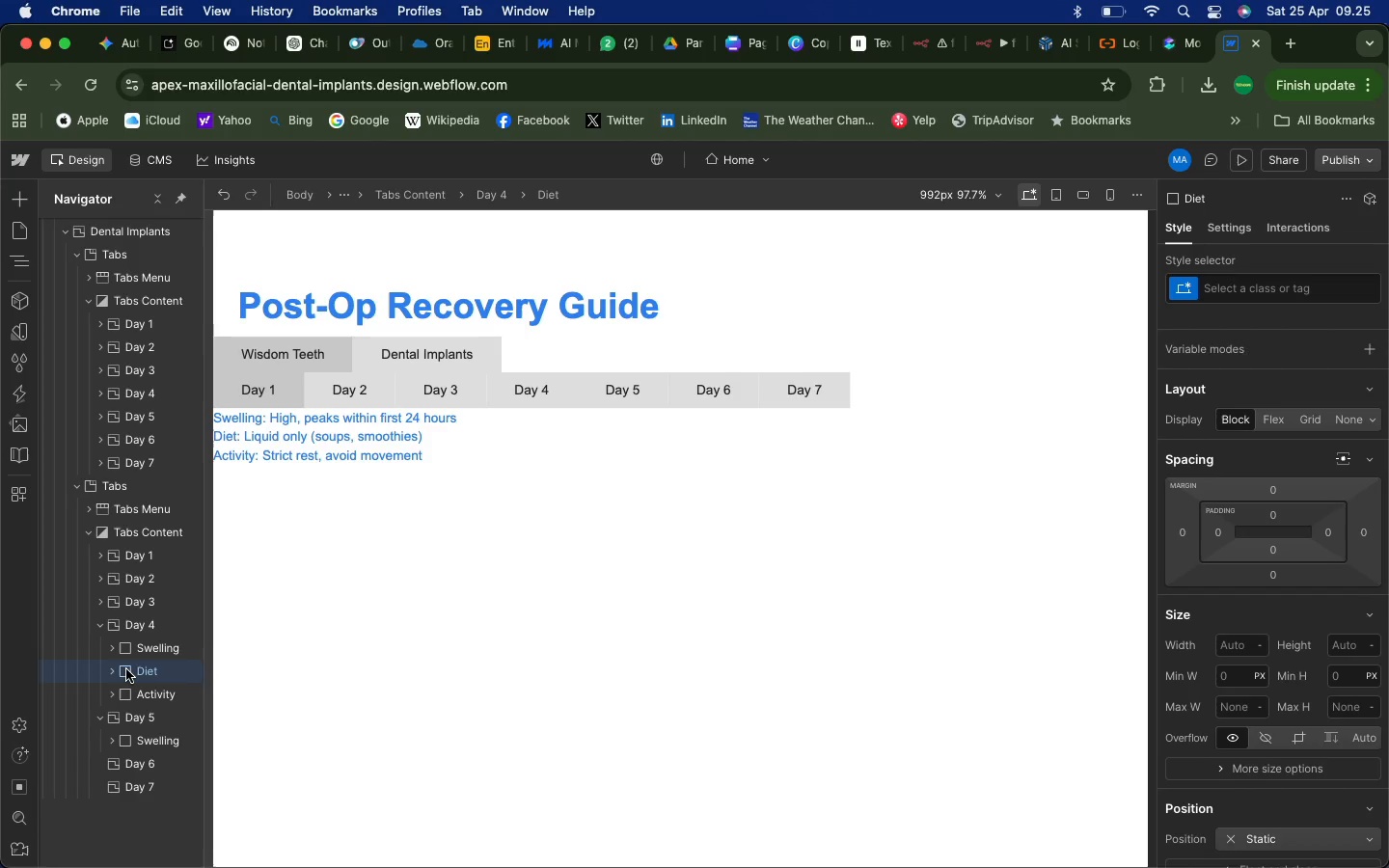 
right_click([126, 669])
 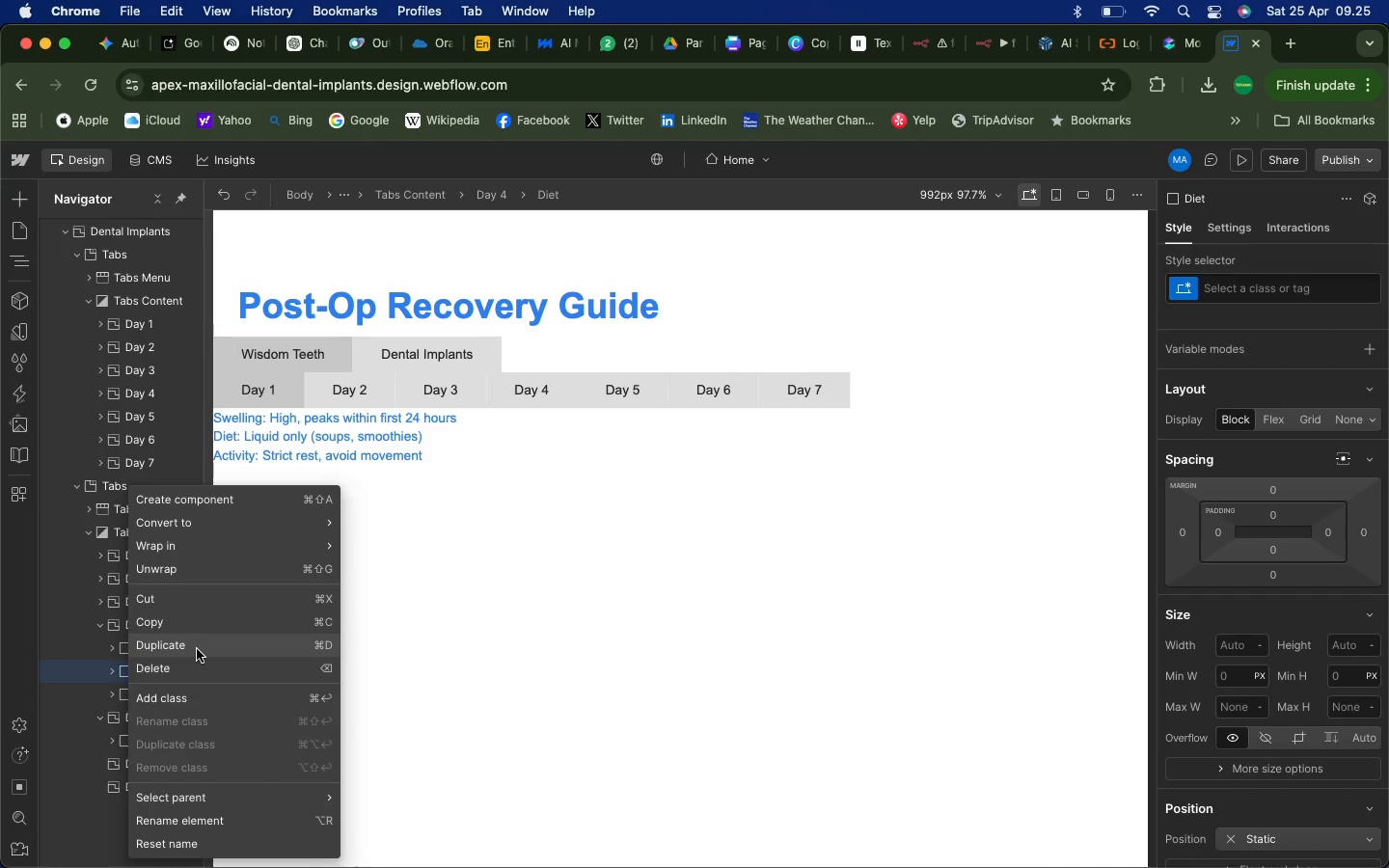 
left_click([197, 649])
 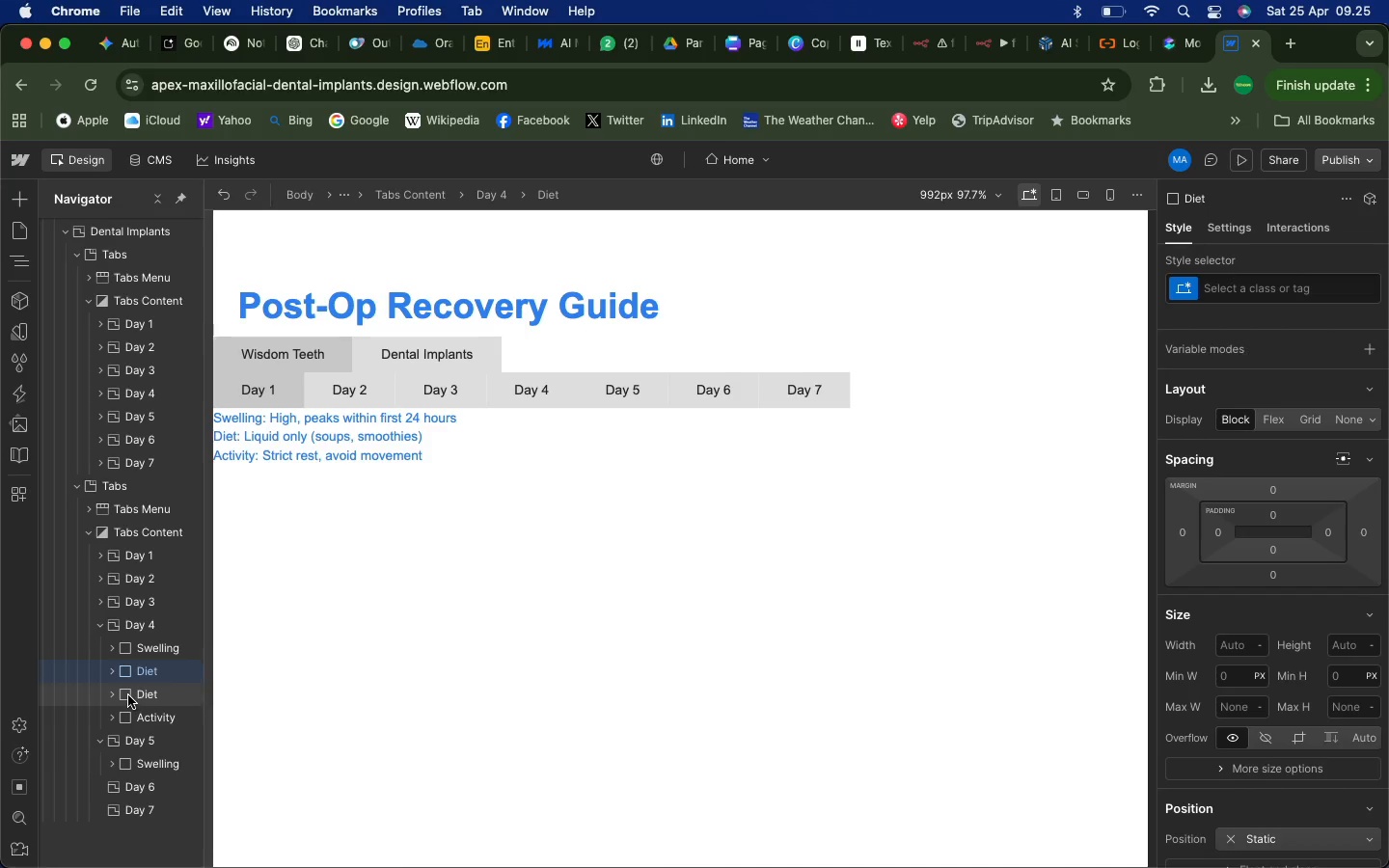 
left_click([126, 694])
 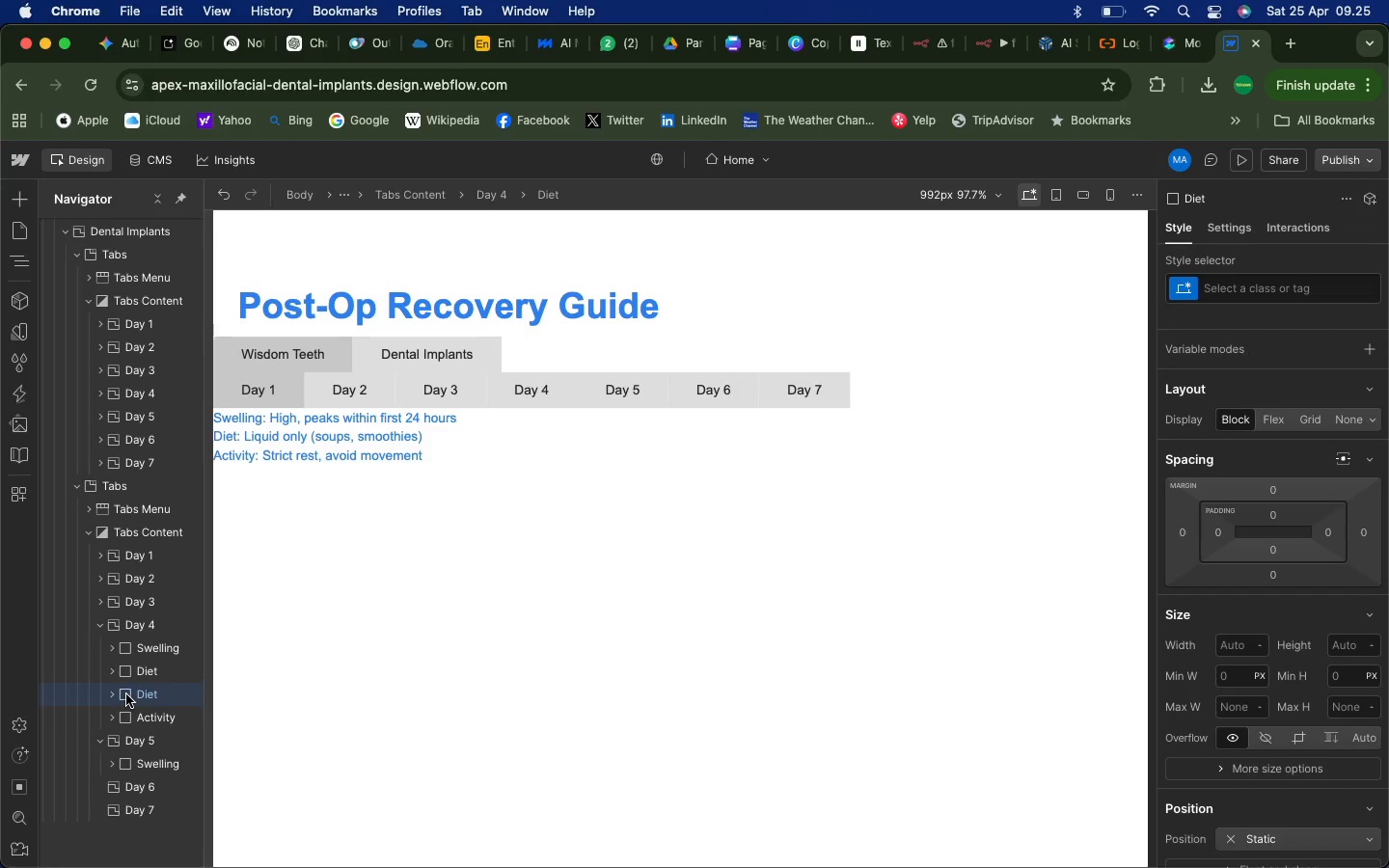 
left_click_drag(start_coordinate=[126, 694], to_coordinate=[119, 746])
 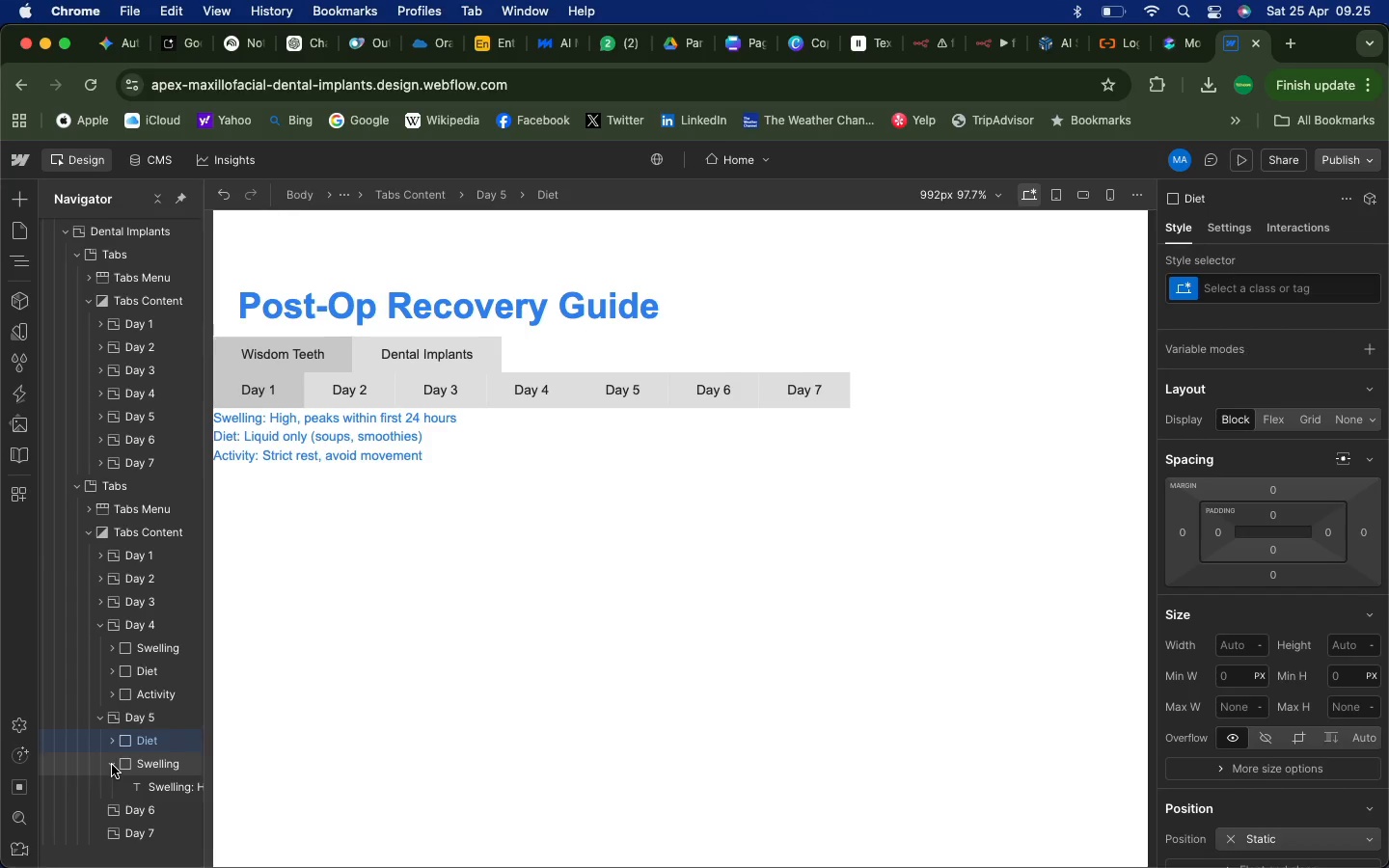 
left_click([112, 765])
 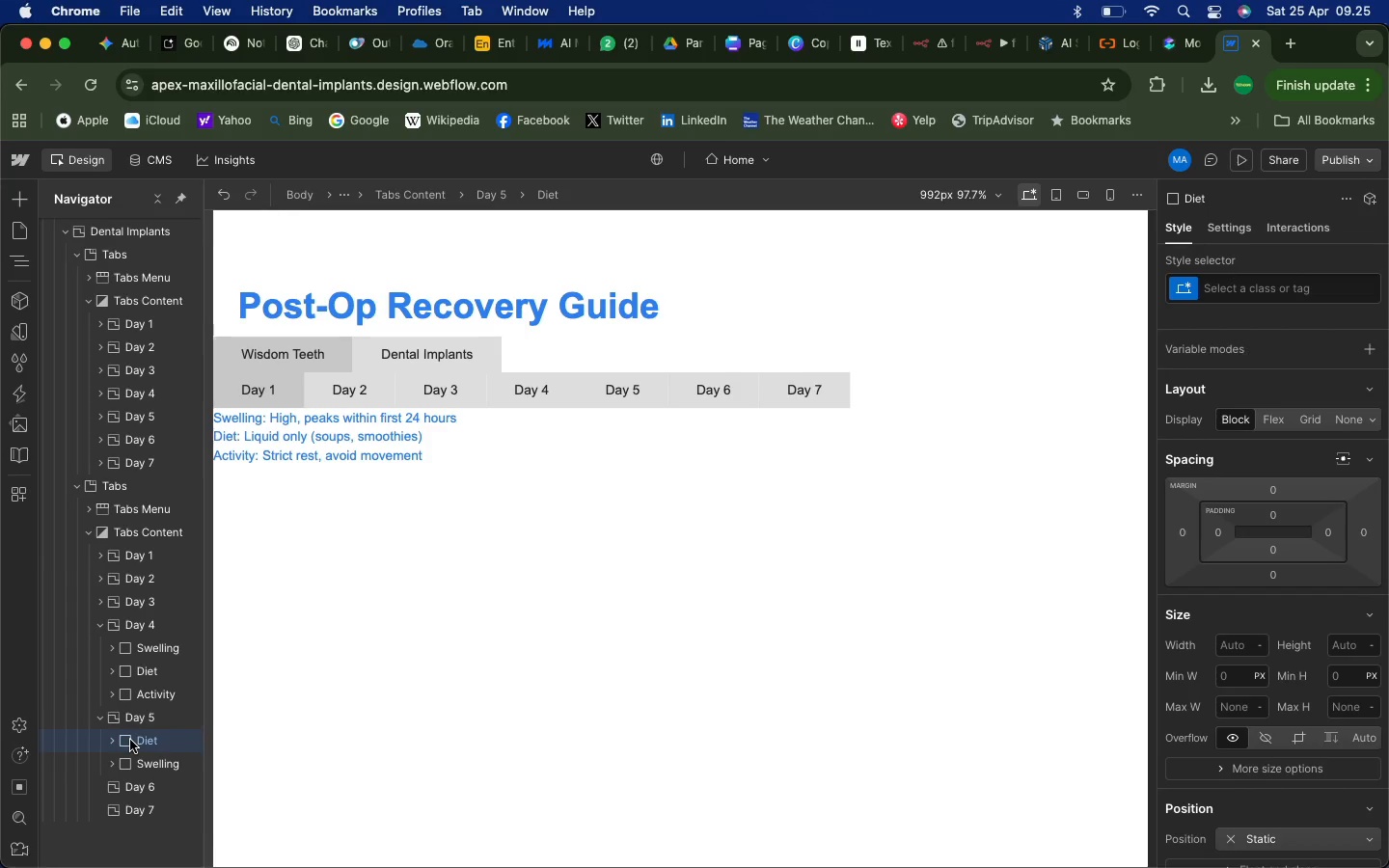 
left_click_drag(start_coordinate=[128, 740], to_coordinate=[121, 773])
 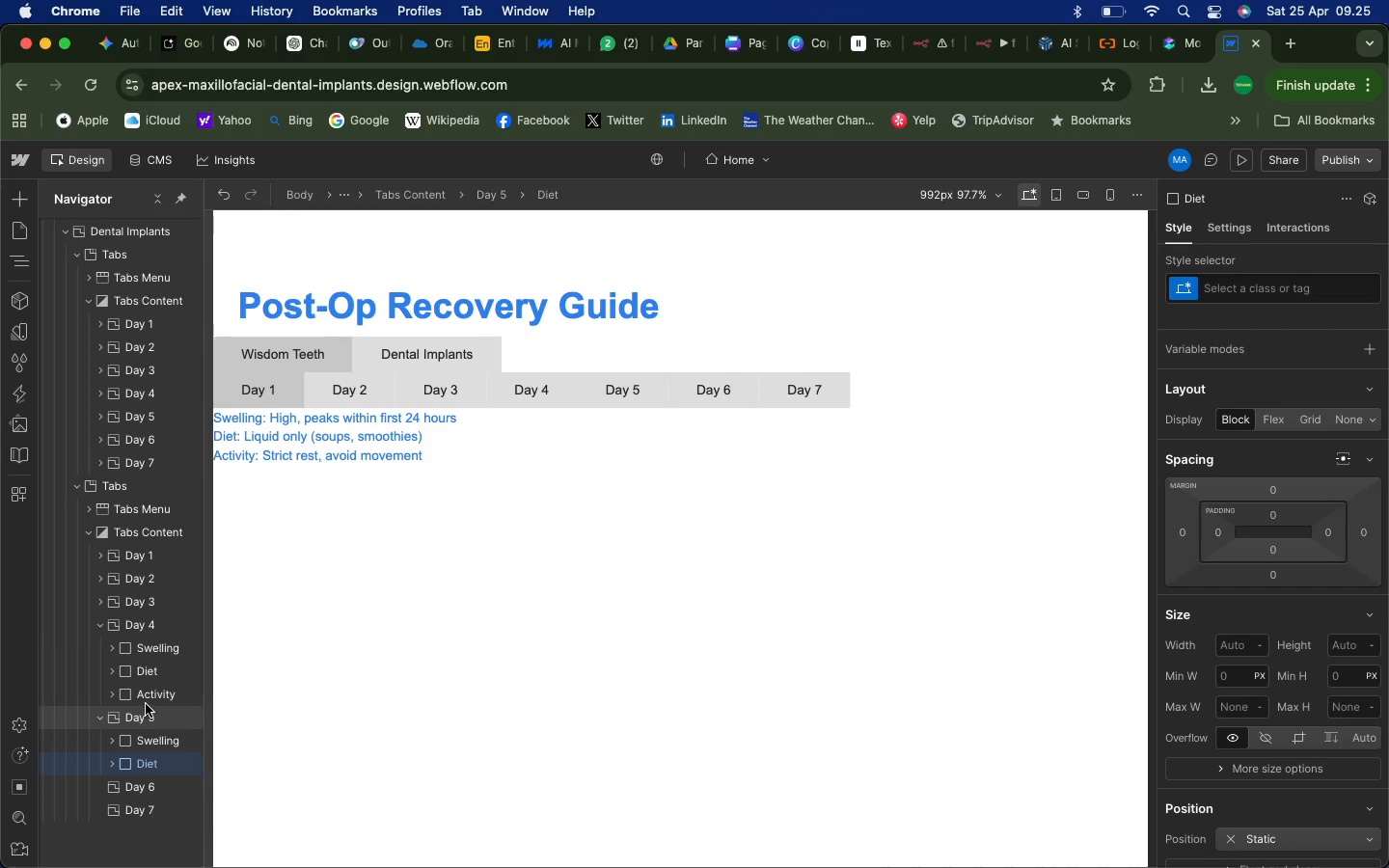 
left_click([126, 696])
 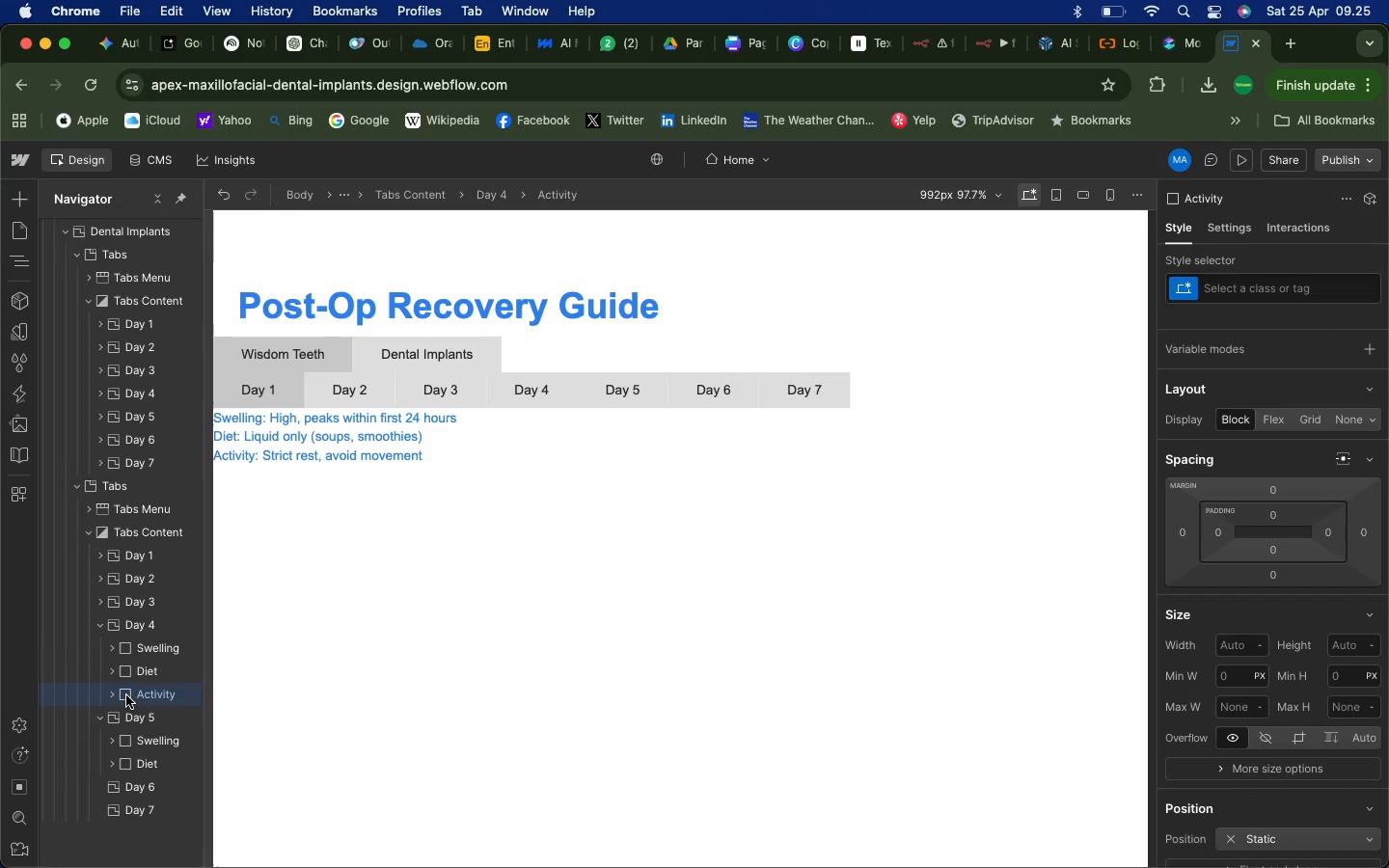 
right_click([126, 695])
 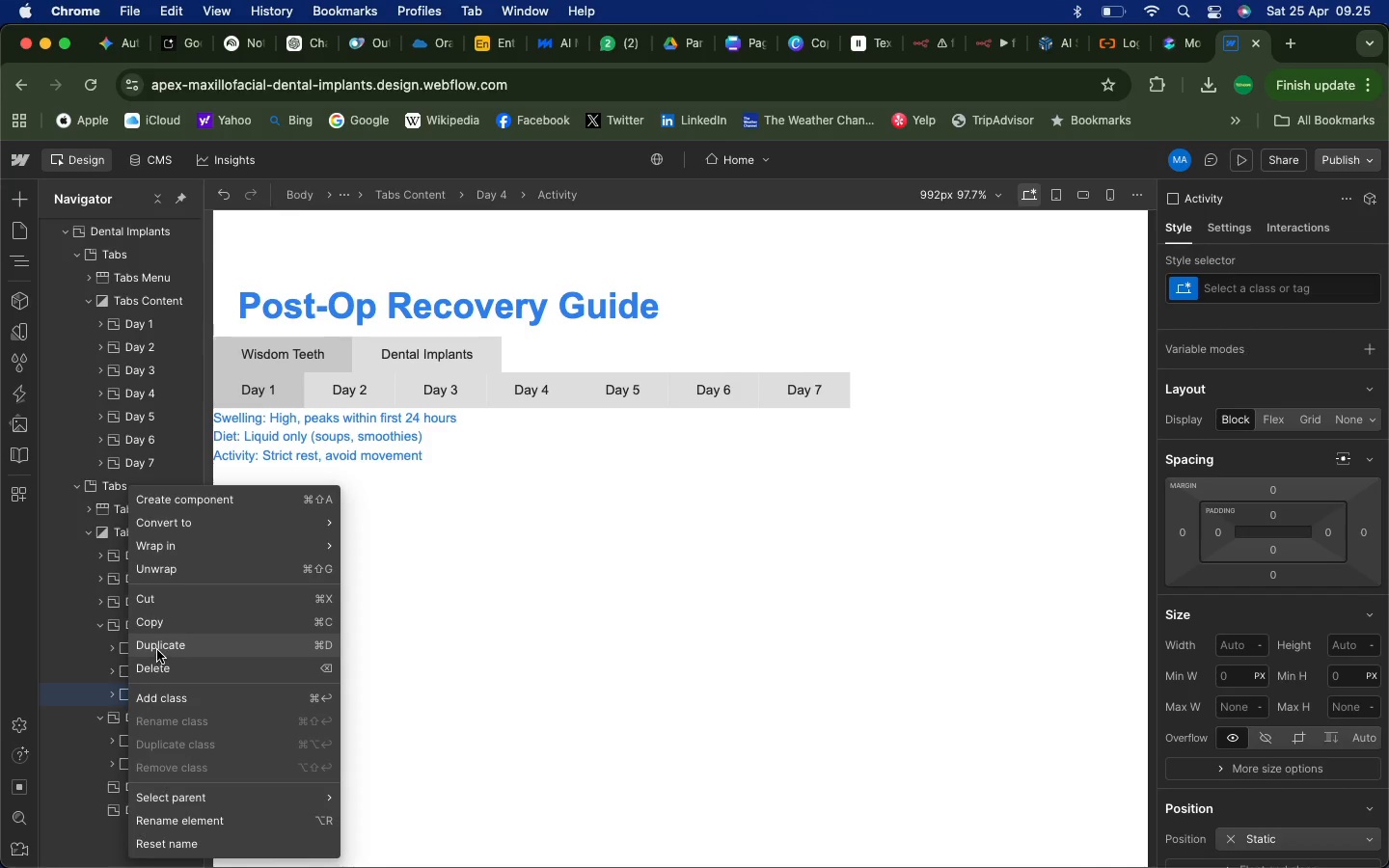 
left_click([158, 649])
 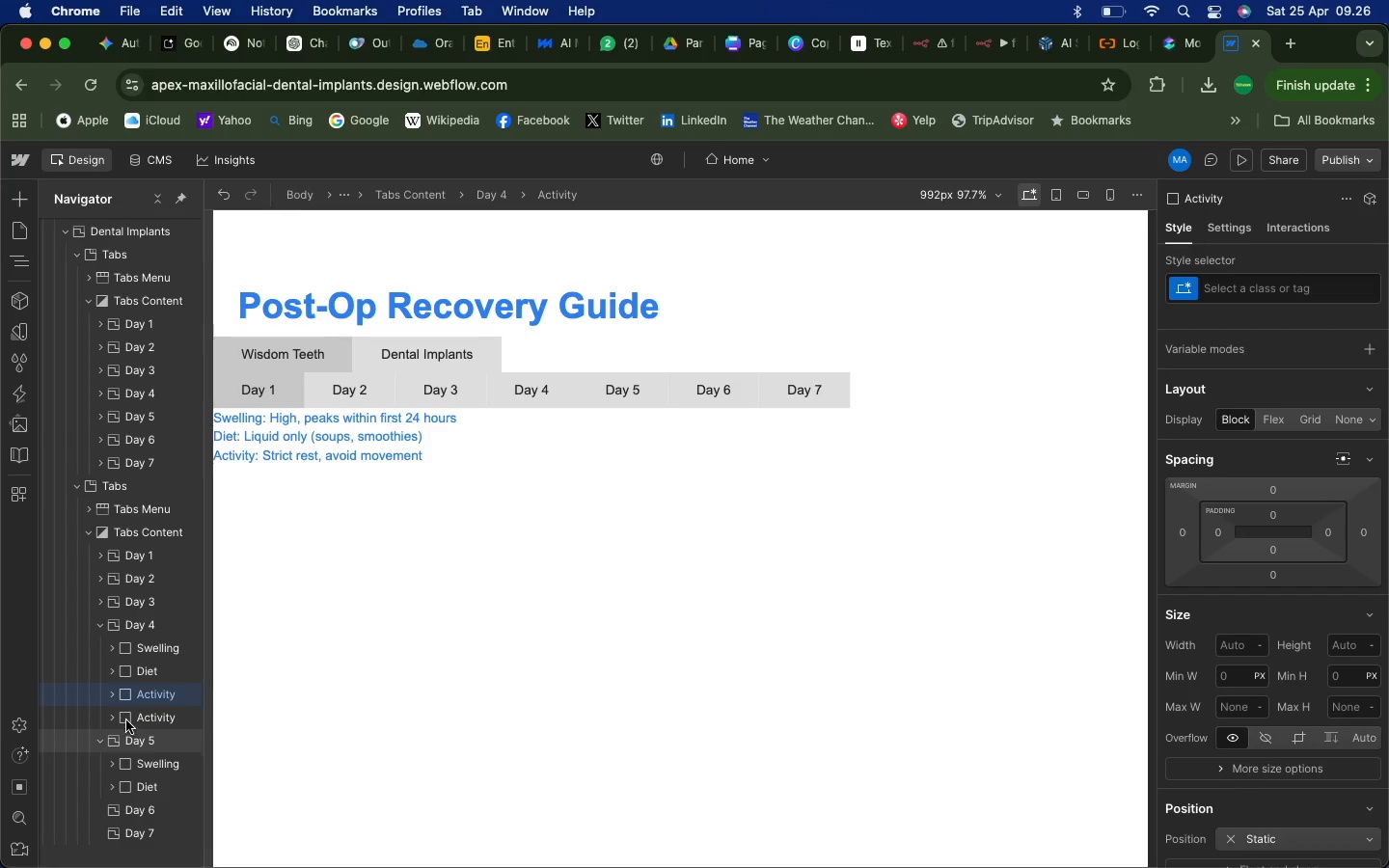 
left_click([124, 719])
 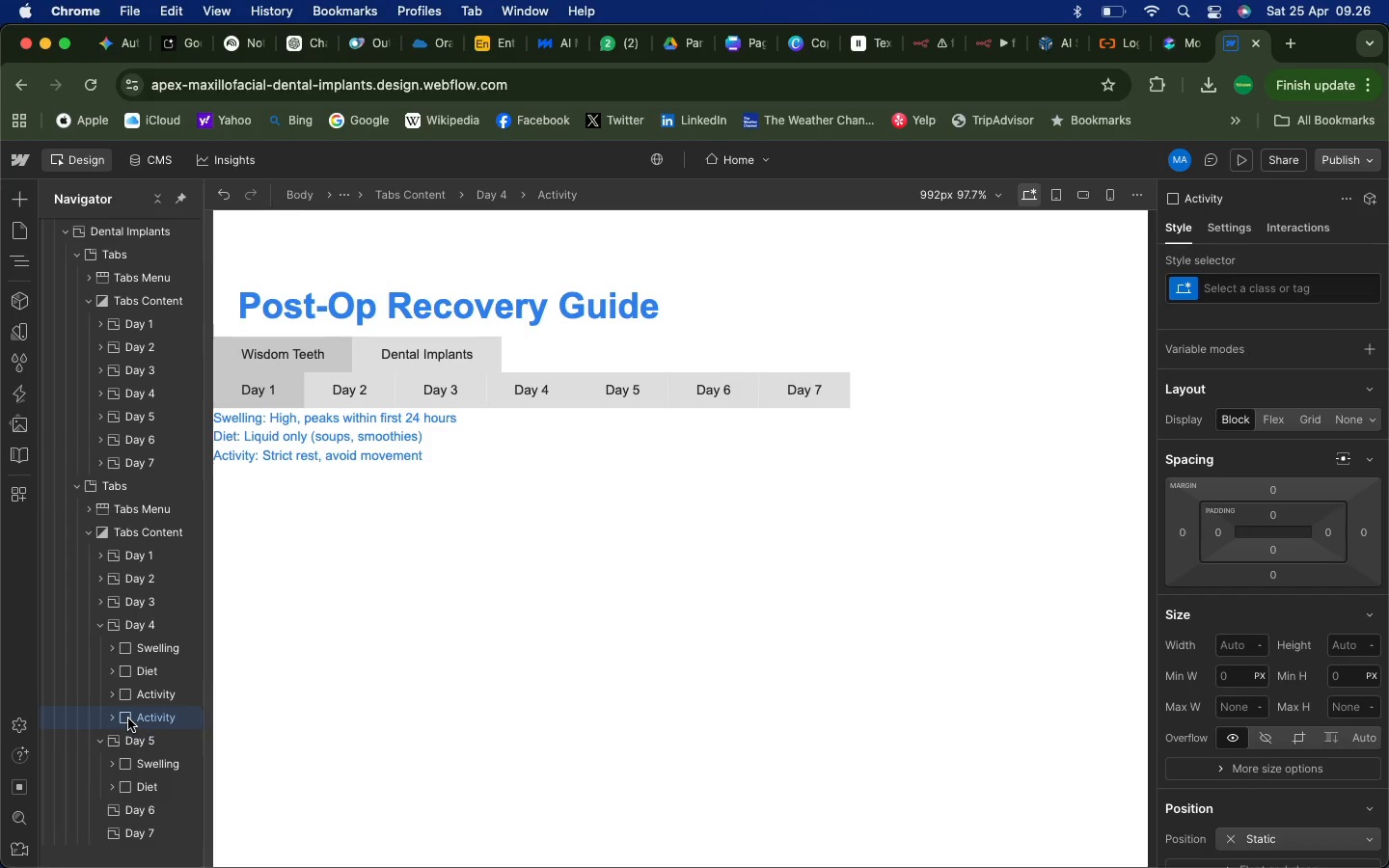 
left_click_drag(start_coordinate=[128, 719], to_coordinate=[118, 794])
 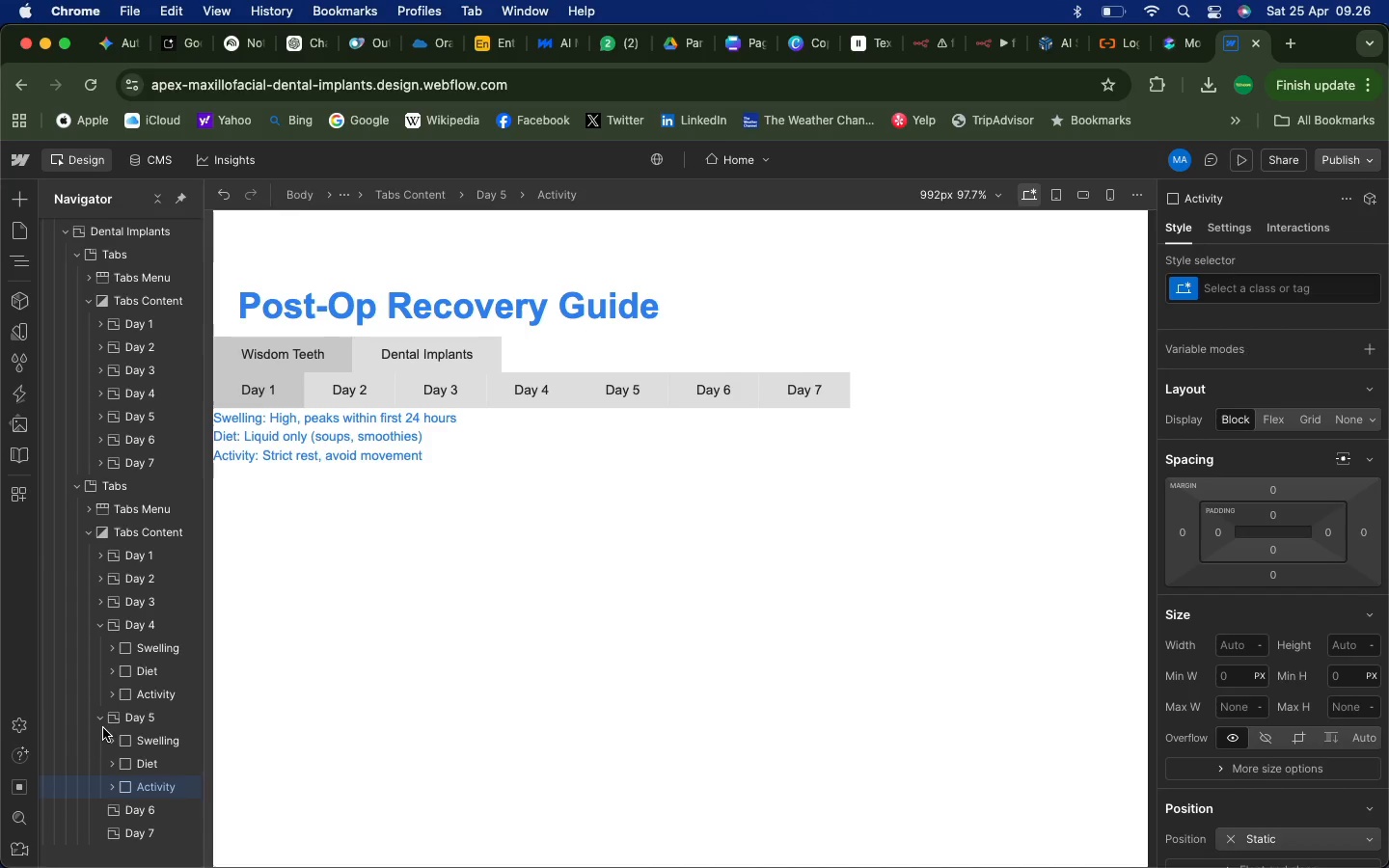 
left_click([102, 719])
 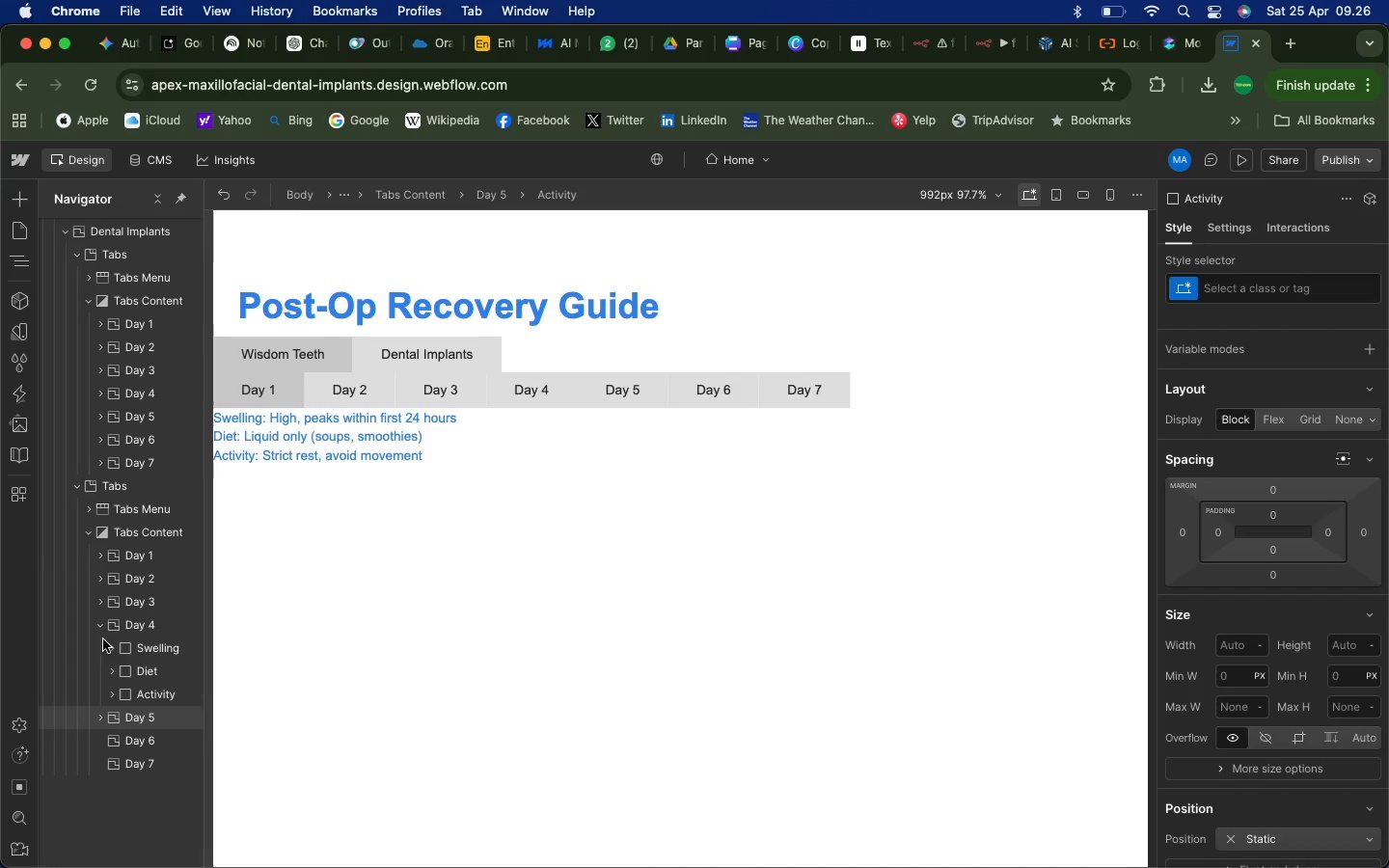 
left_click([102, 628])
 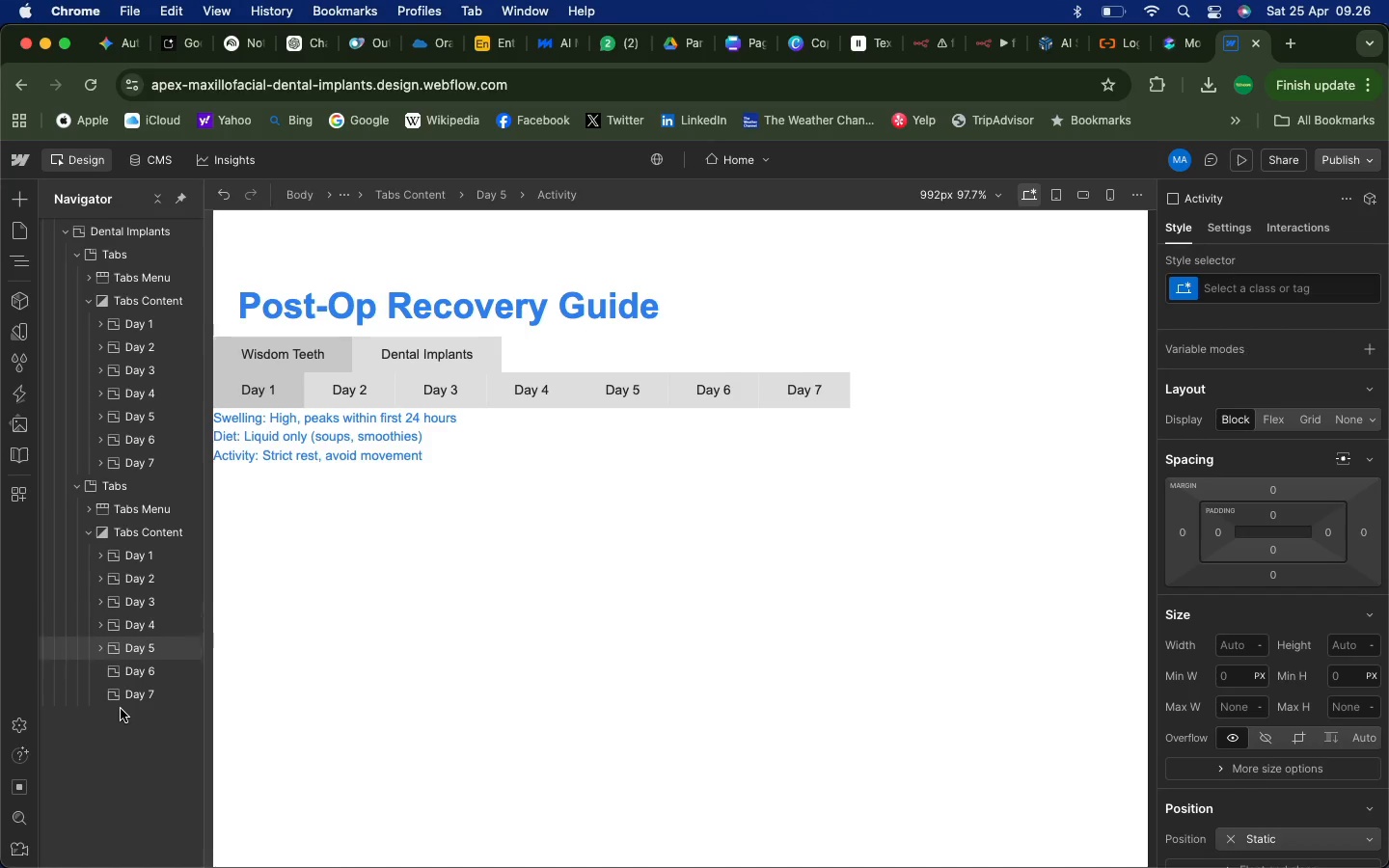 
wait(5.5)
 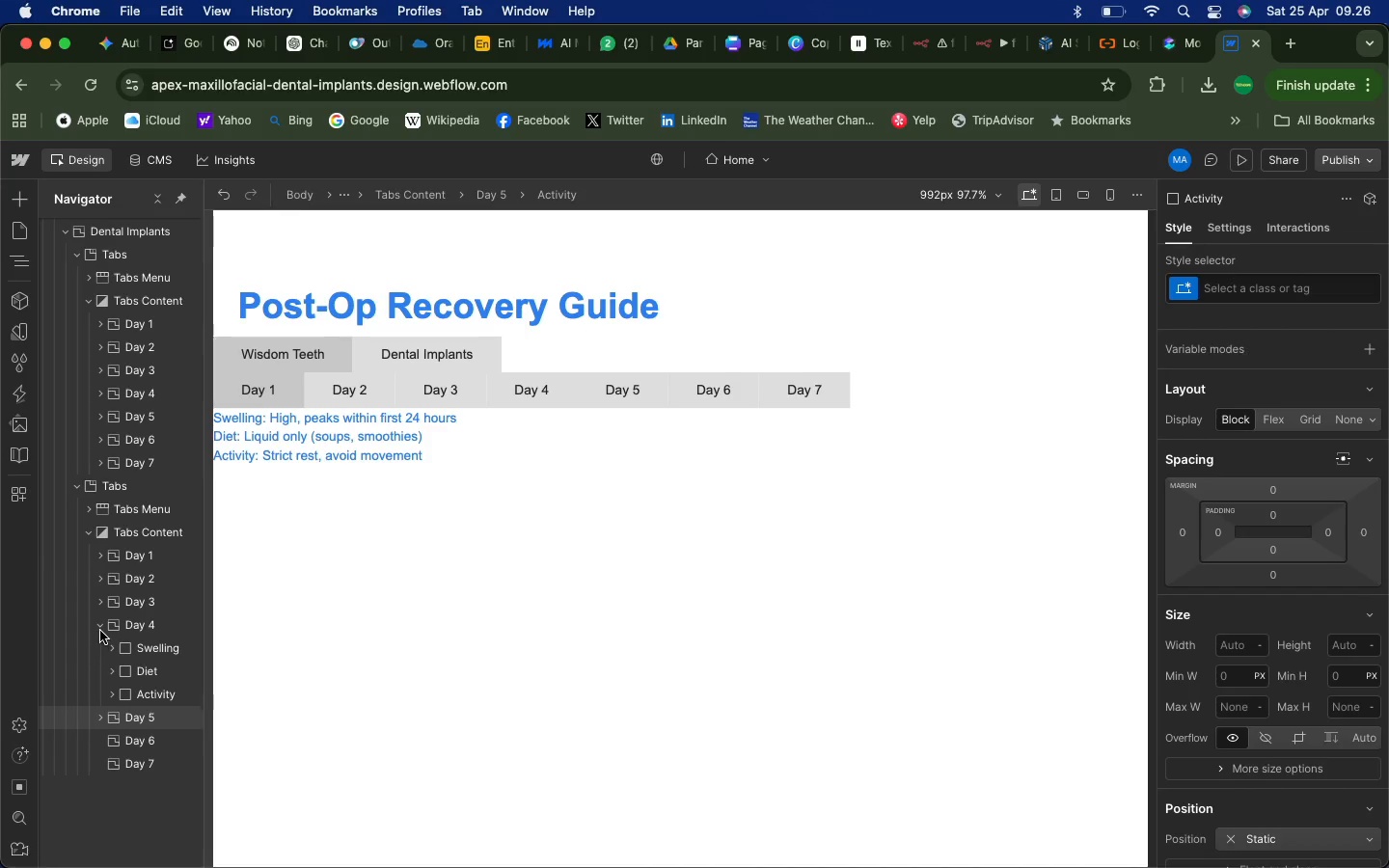 
left_click([104, 651])
 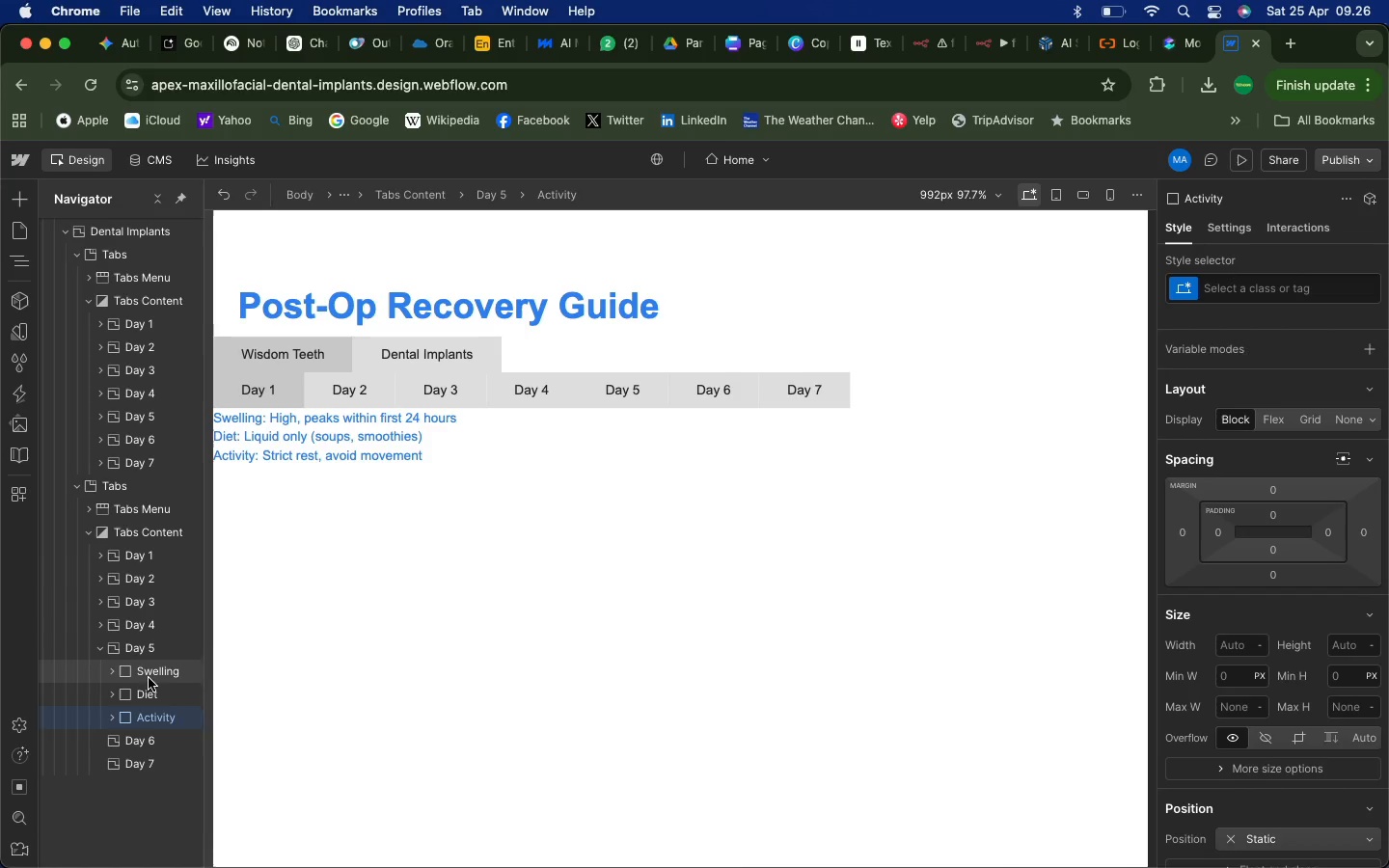 
left_click([149, 677])
 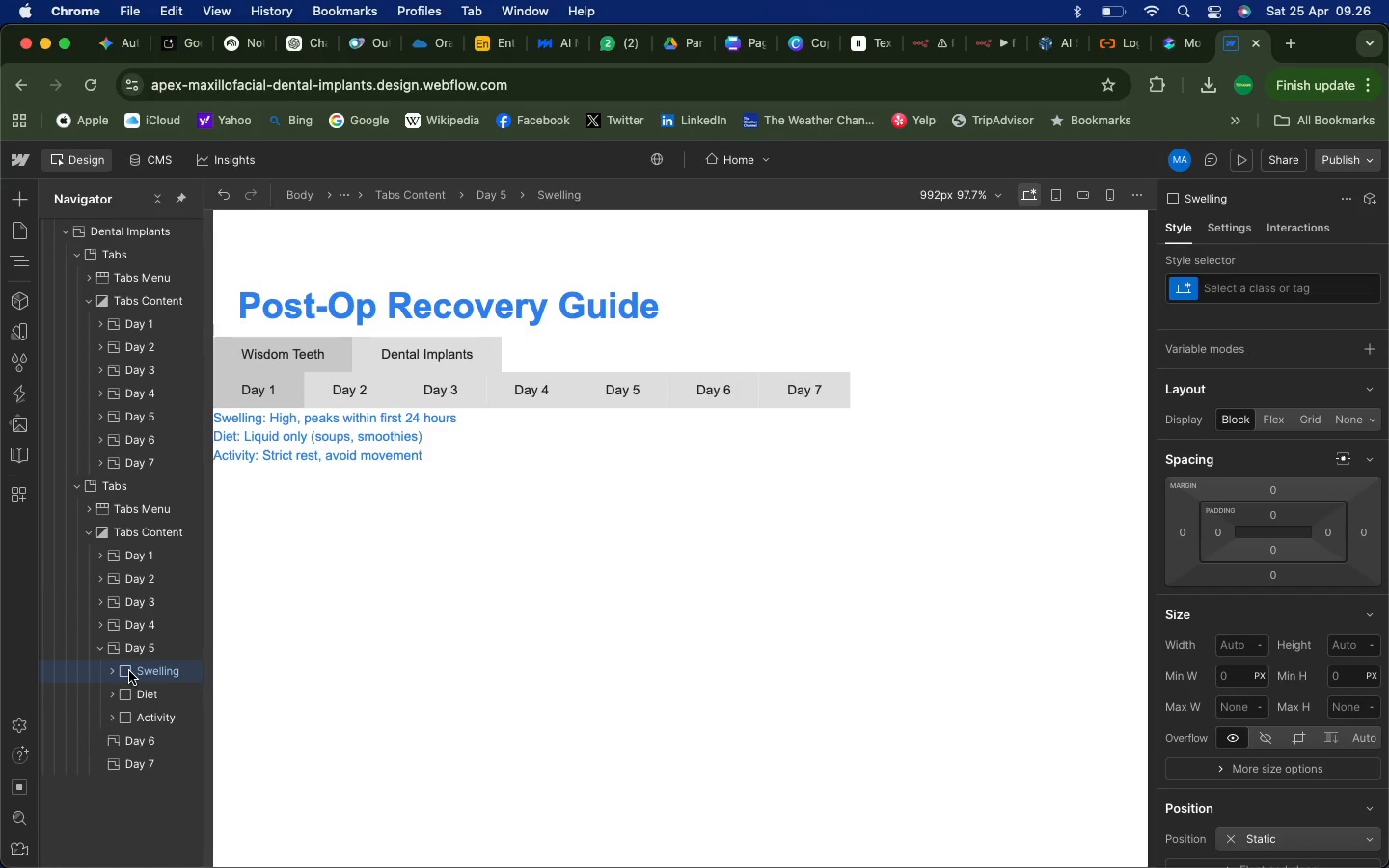 
right_click([129, 671])
 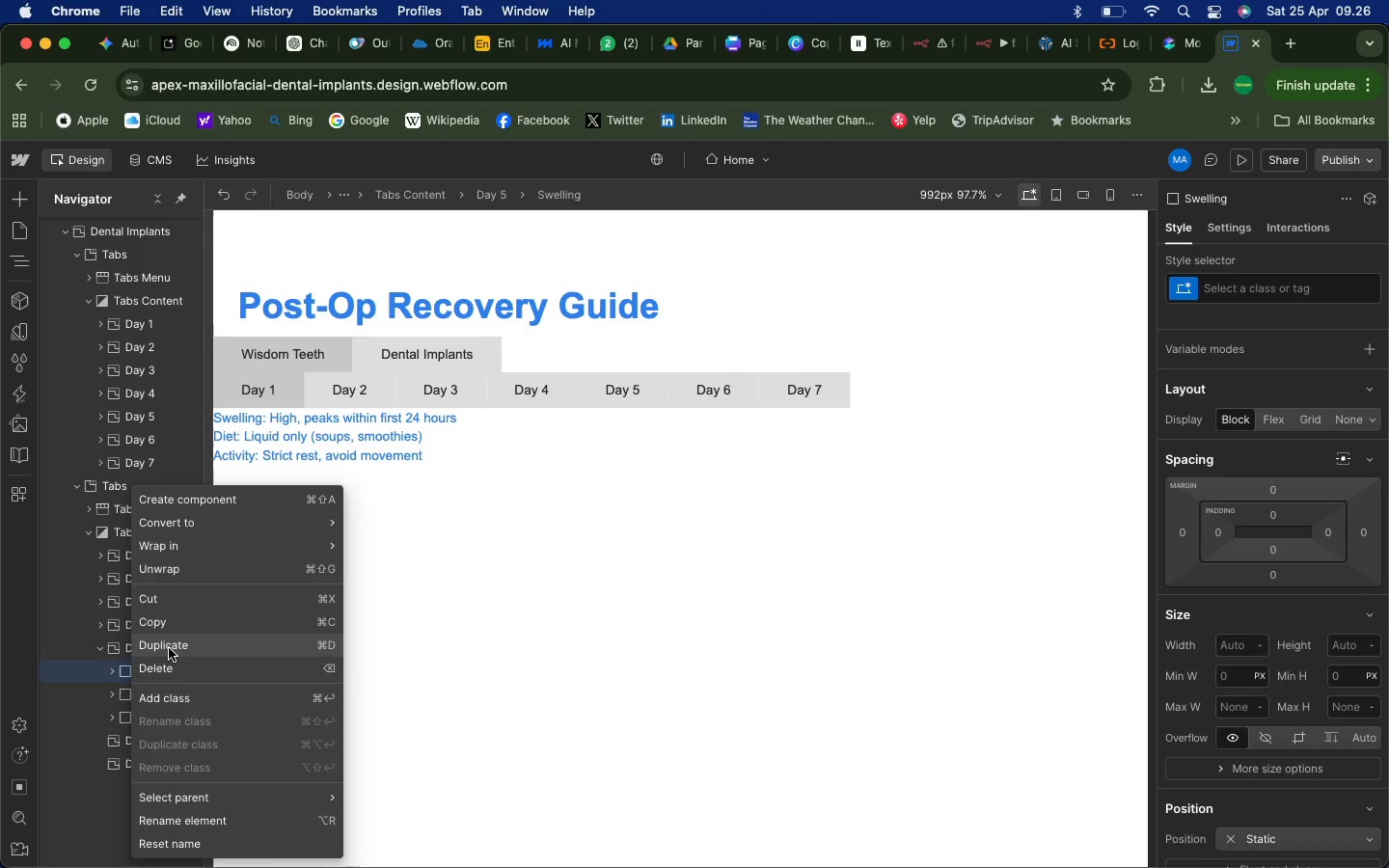 
left_click([169, 648])
 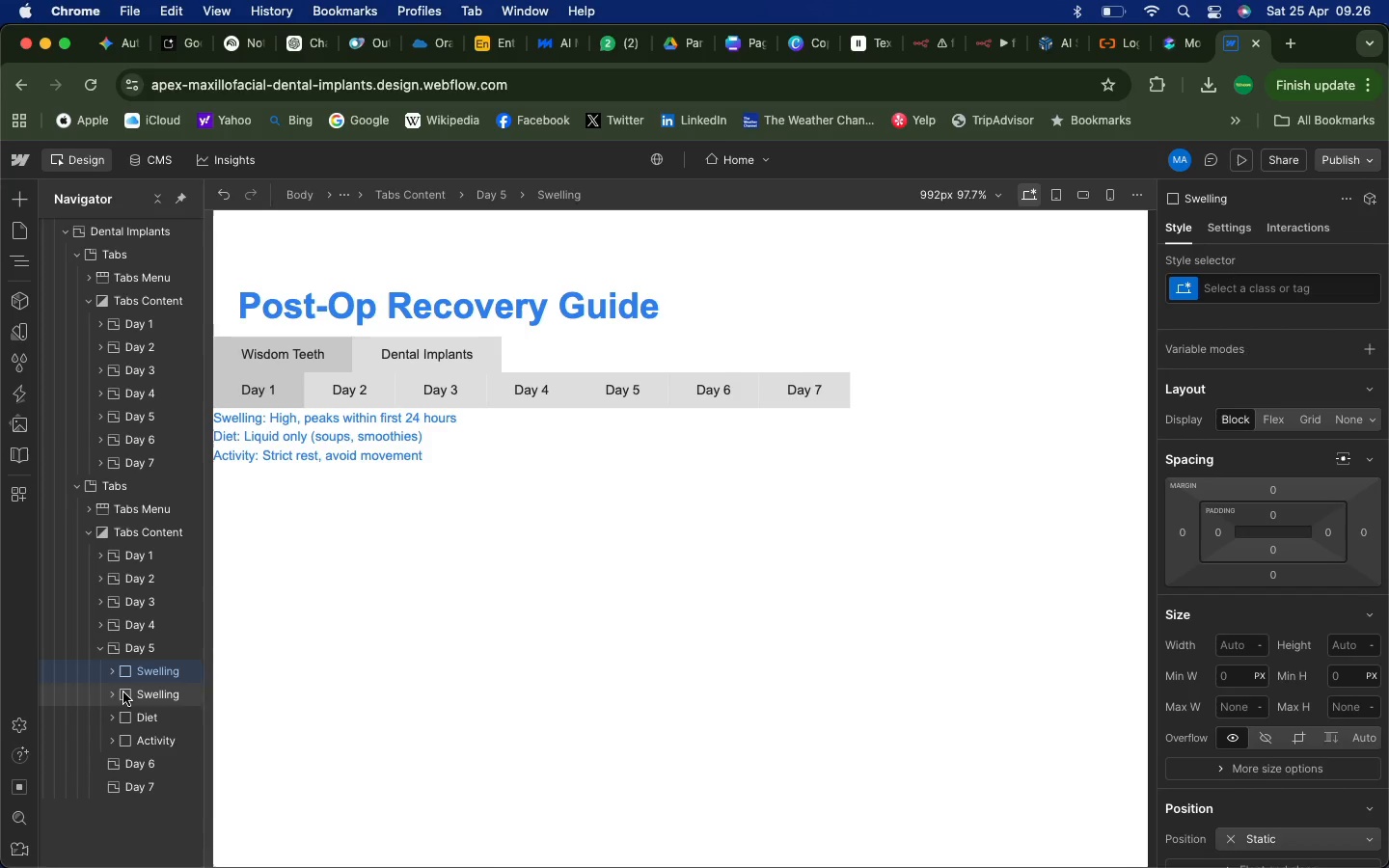 
left_click_drag(start_coordinate=[125, 695], to_coordinate=[123, 764])
 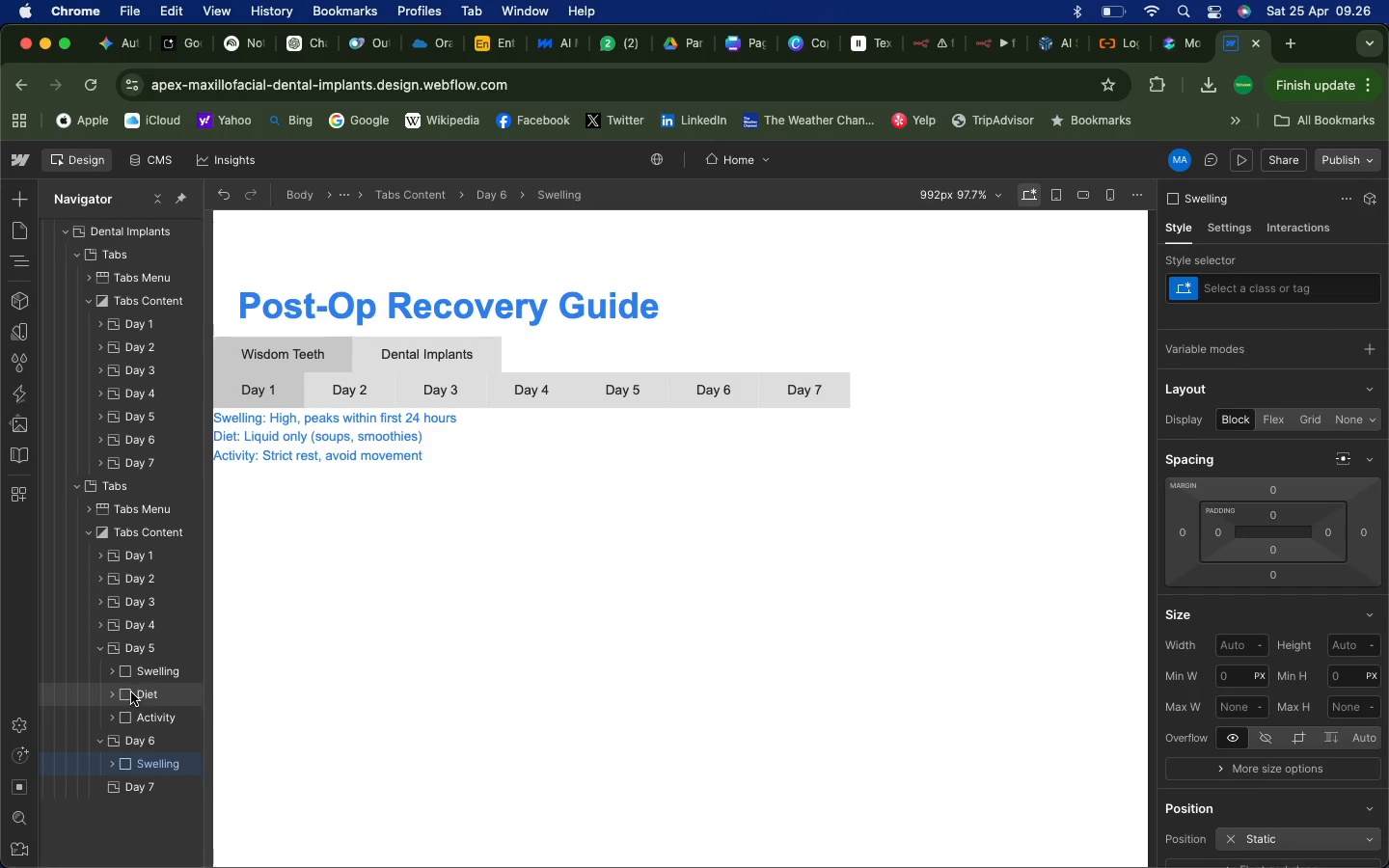 
left_click([124, 692])
 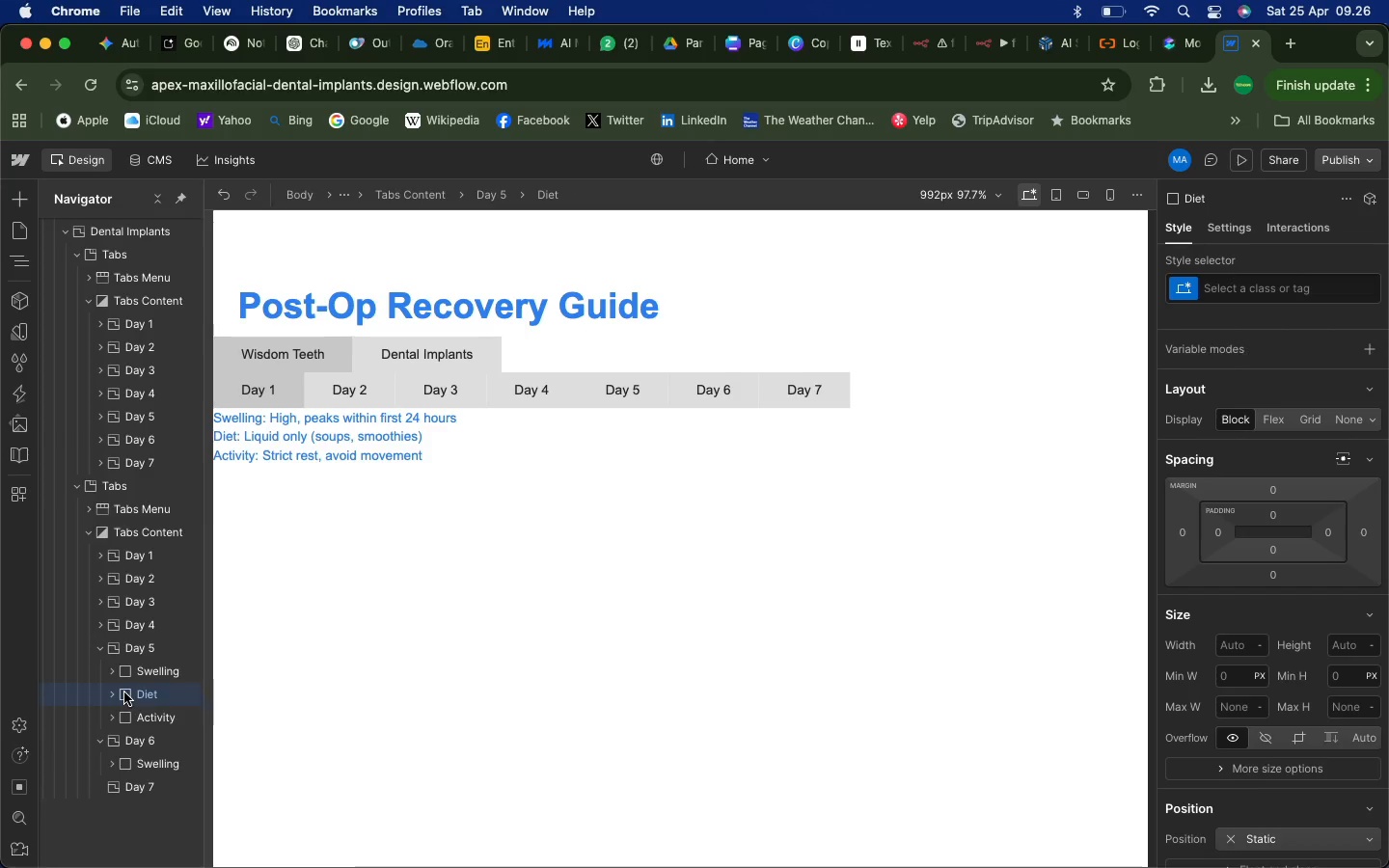 
right_click([124, 692])
 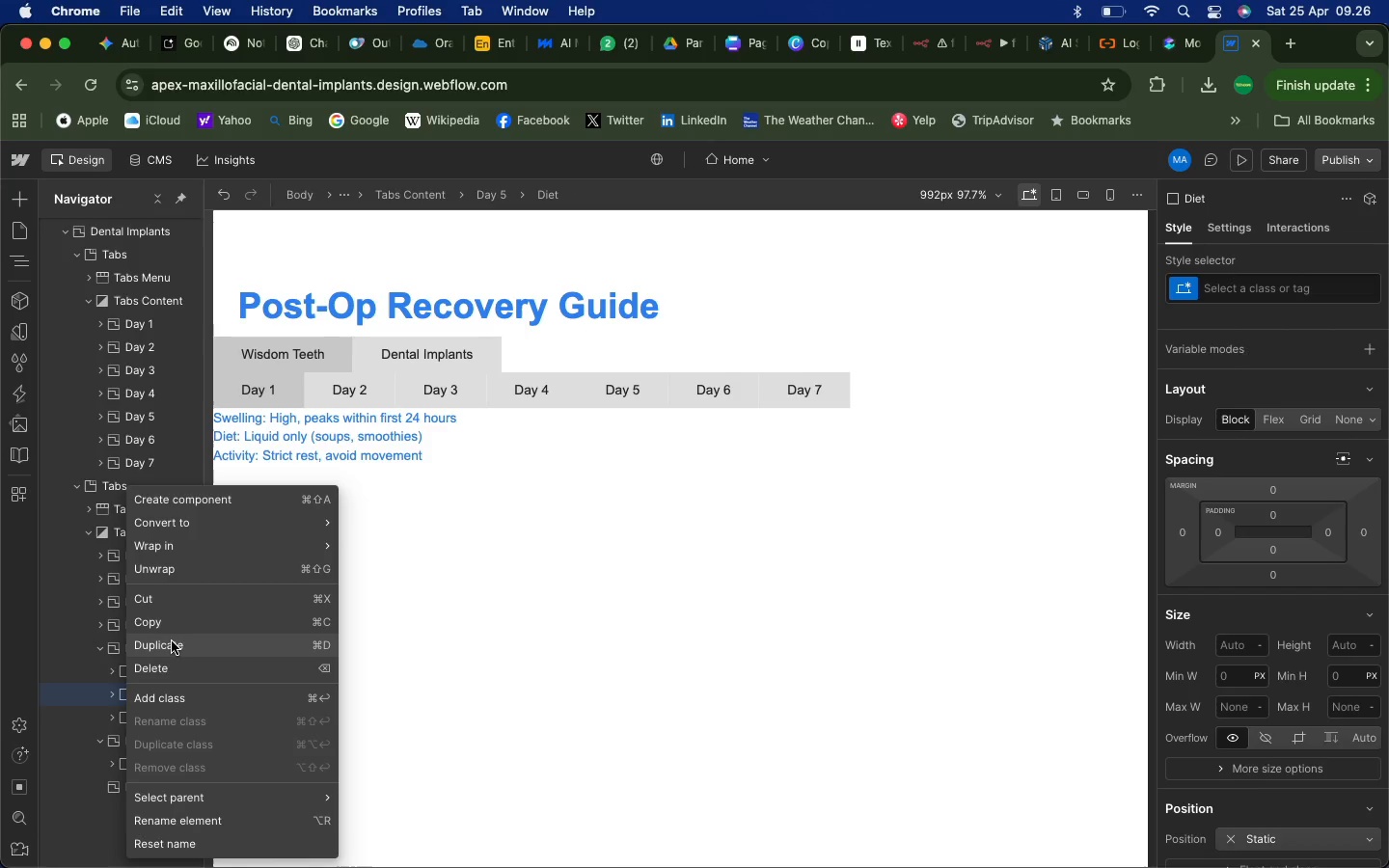 
left_click([172, 642])
 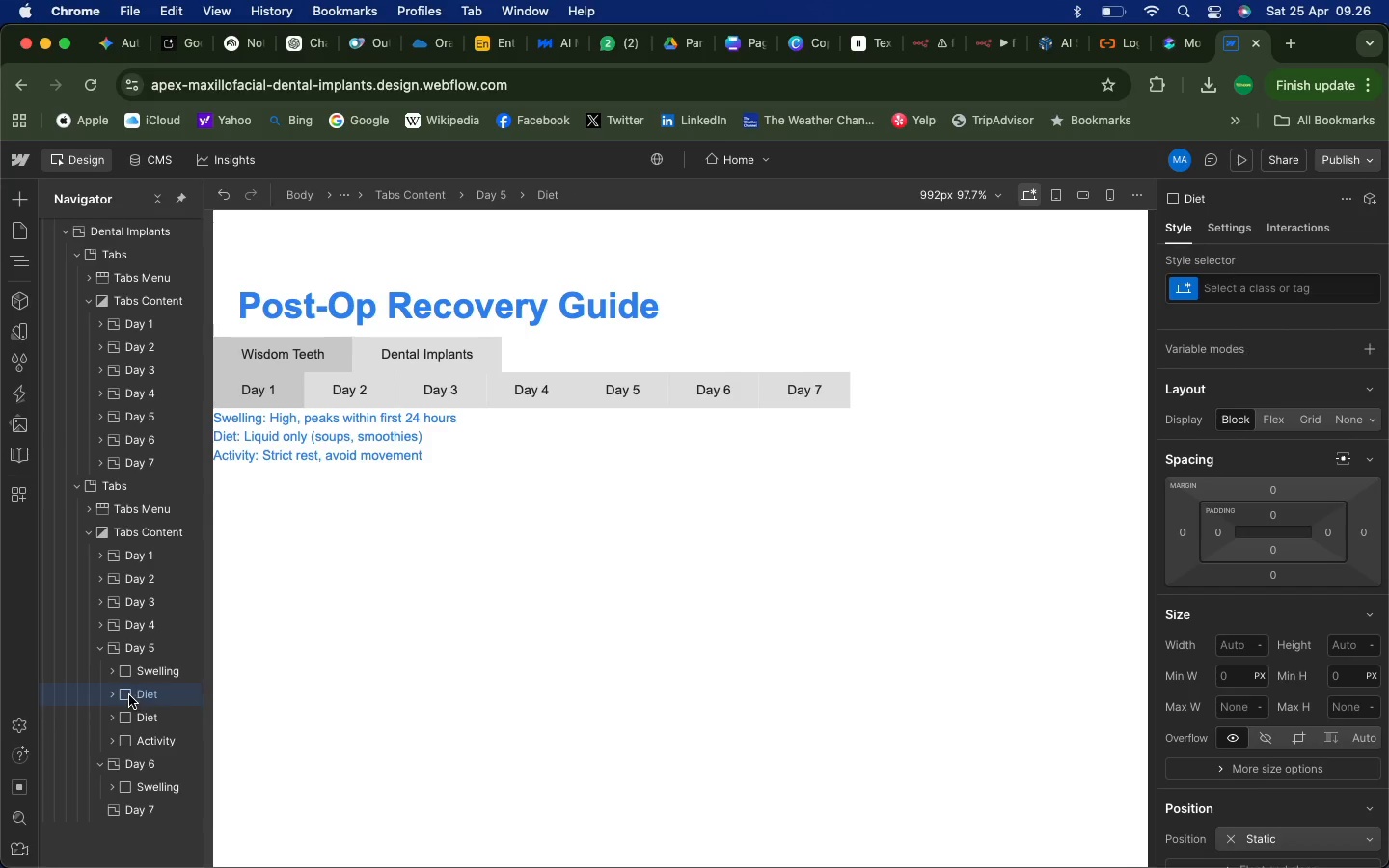 
left_click_drag(start_coordinate=[125, 694], to_coordinate=[128, 790])
 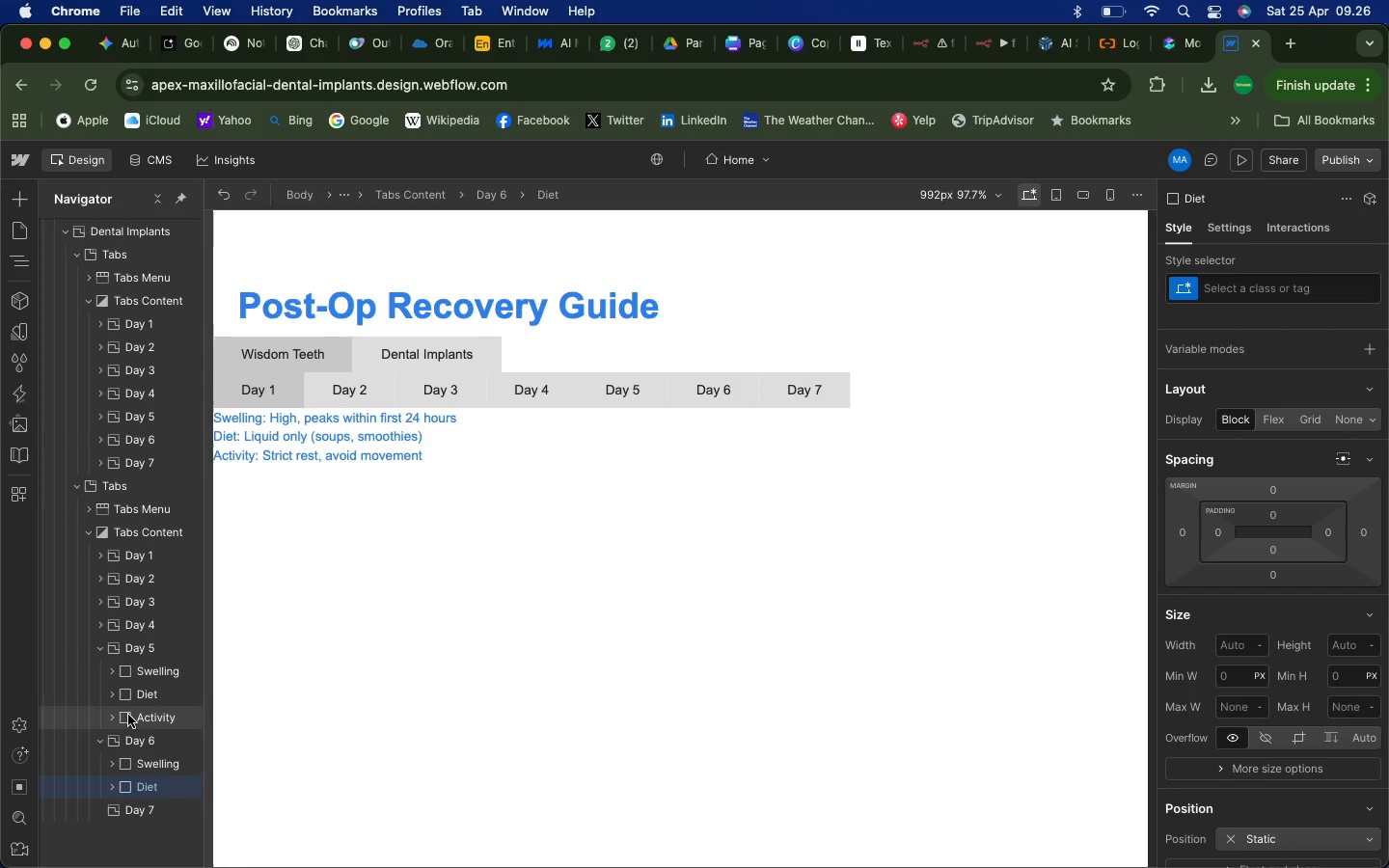 
left_click([128, 715])
 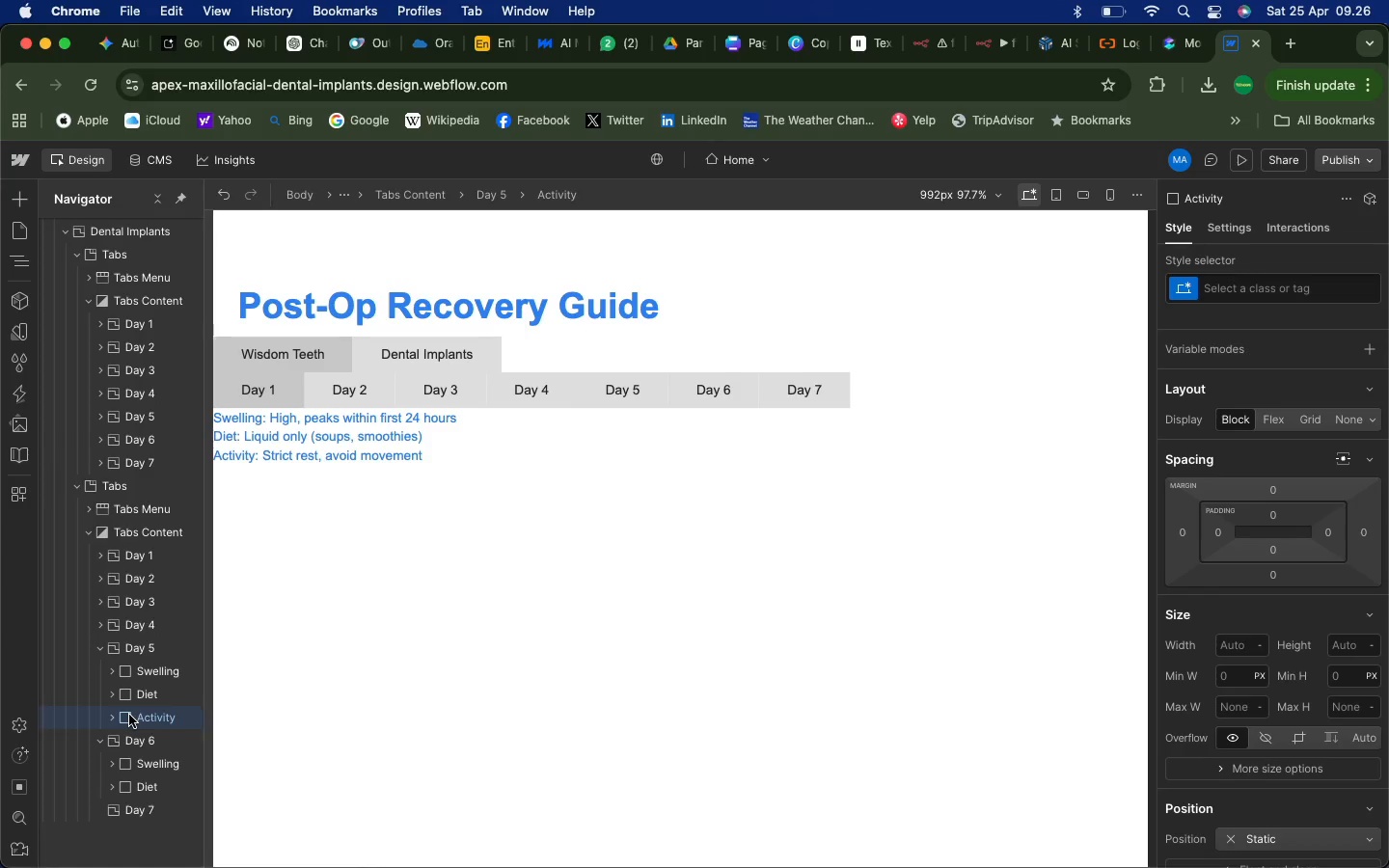 
right_click([129, 715])
 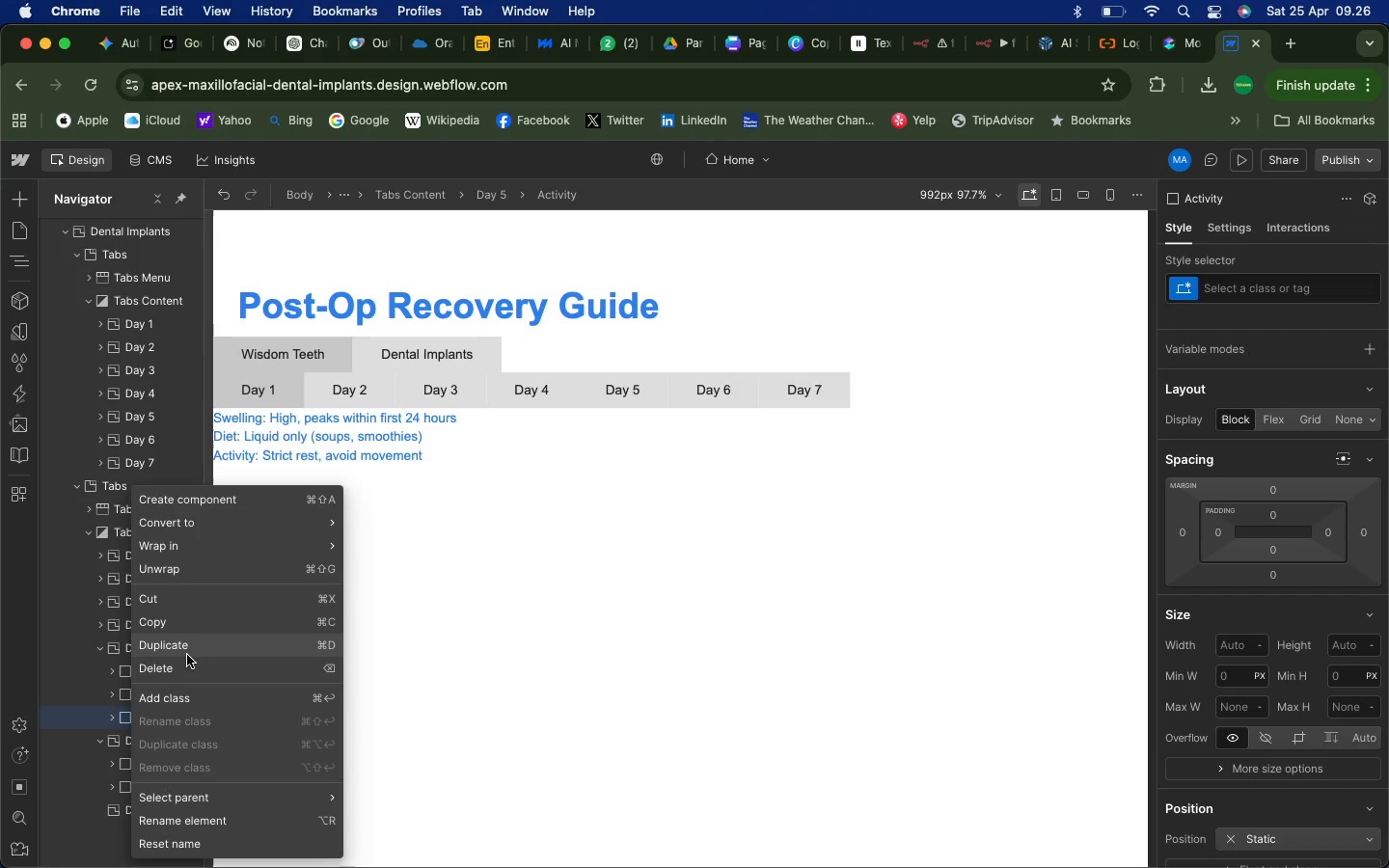 
left_click([188, 653])
 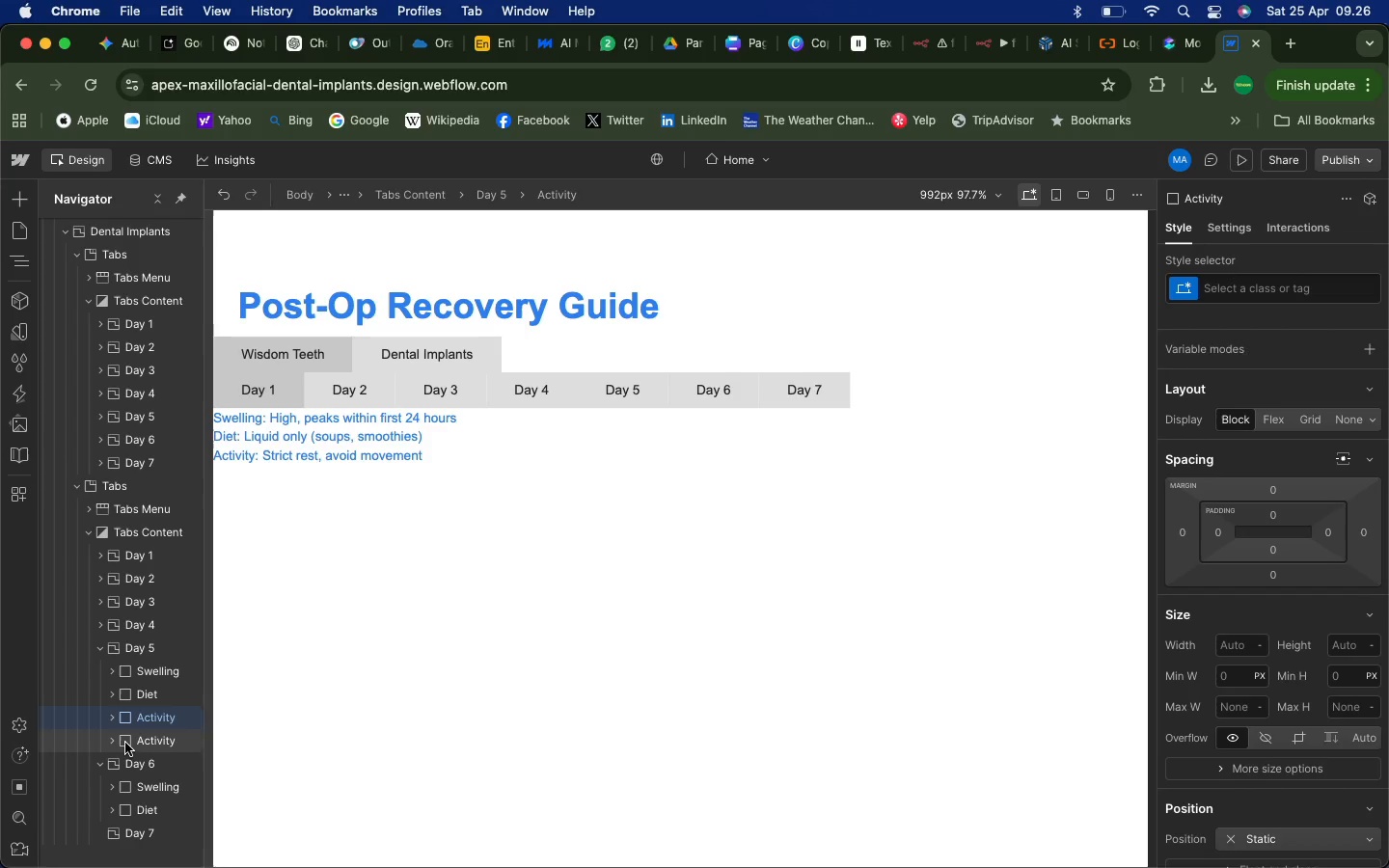 
left_click([125, 743])
 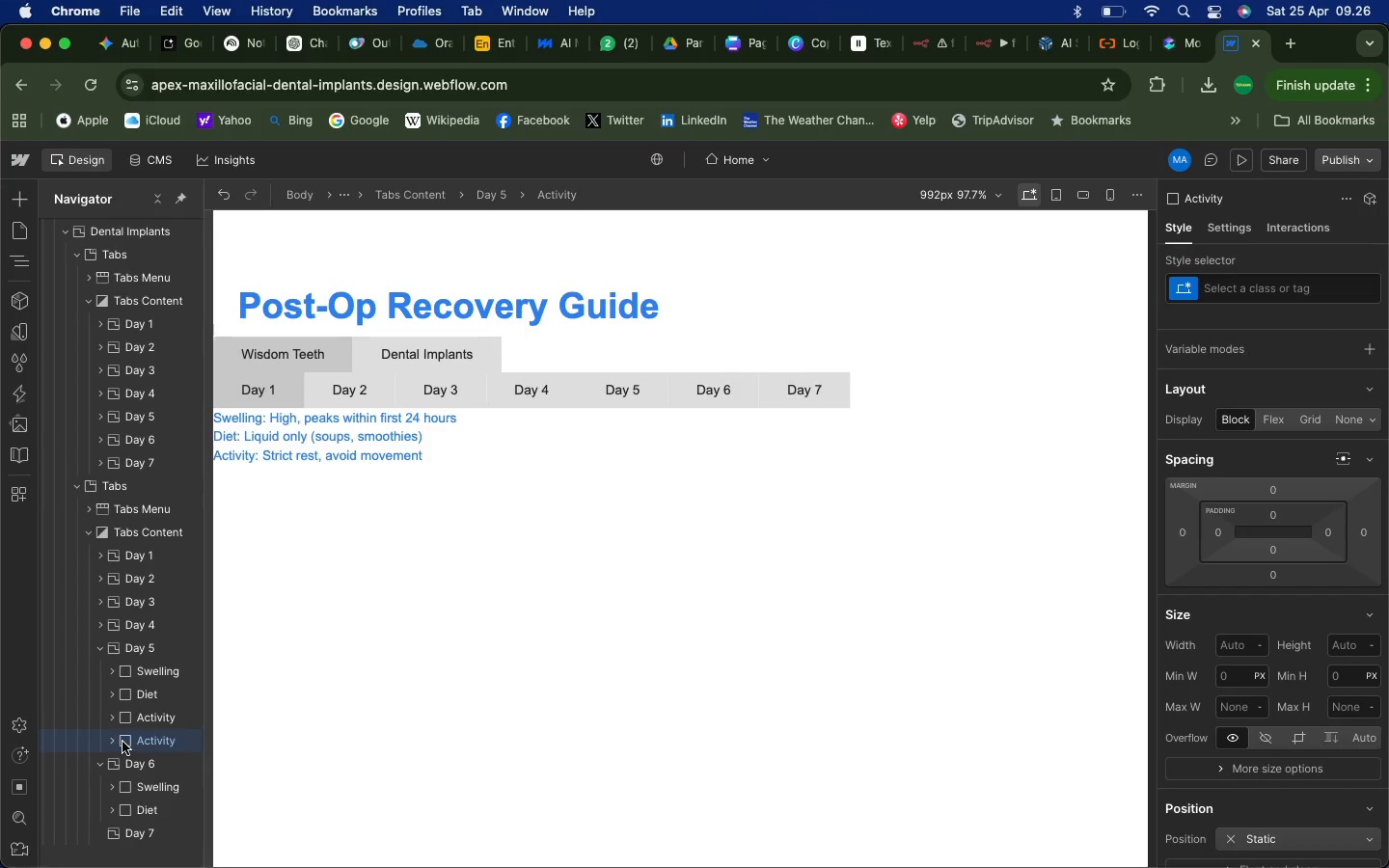 
left_click_drag(start_coordinate=[123, 742], to_coordinate=[122, 814])
 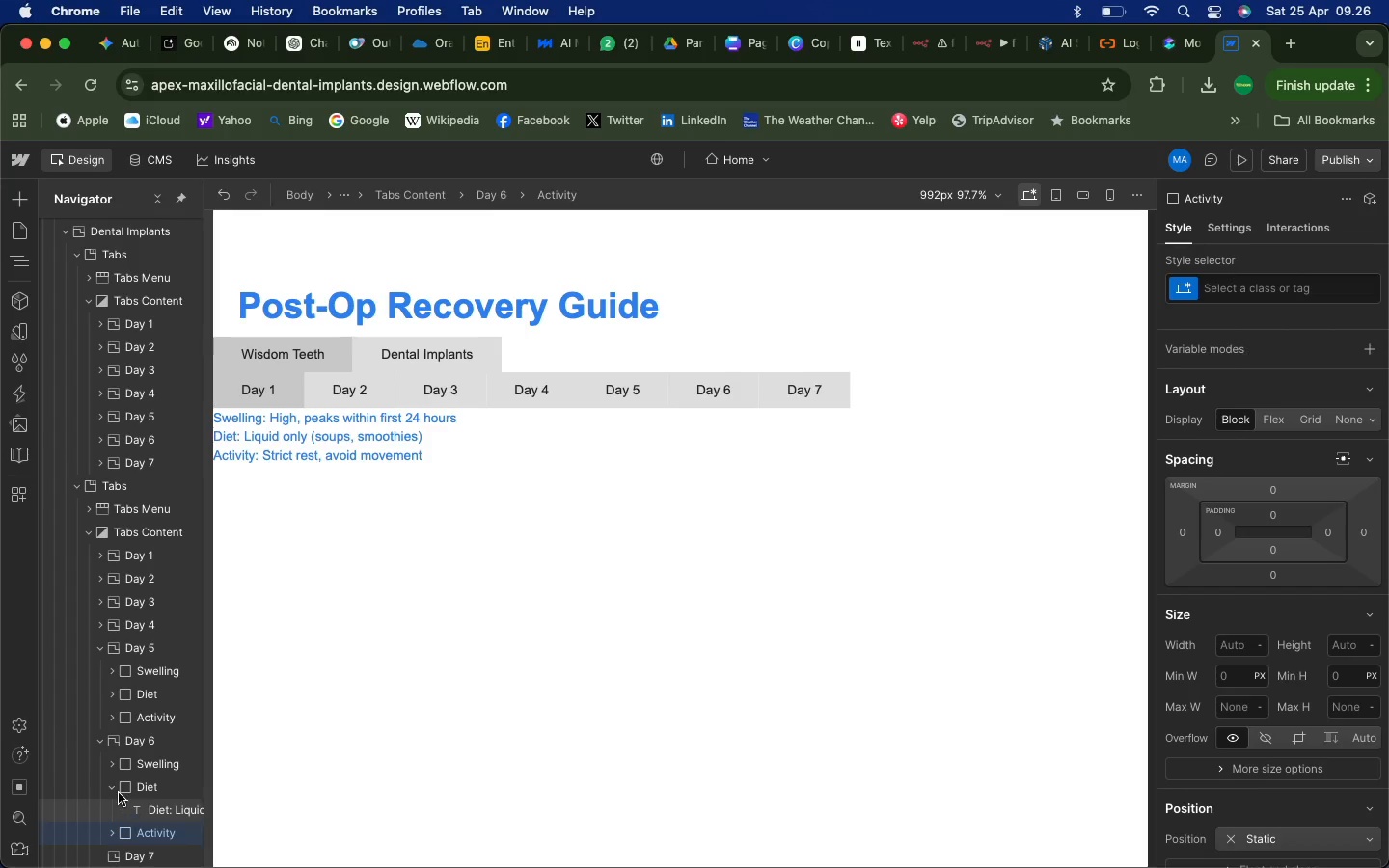 
left_click([113, 790])
 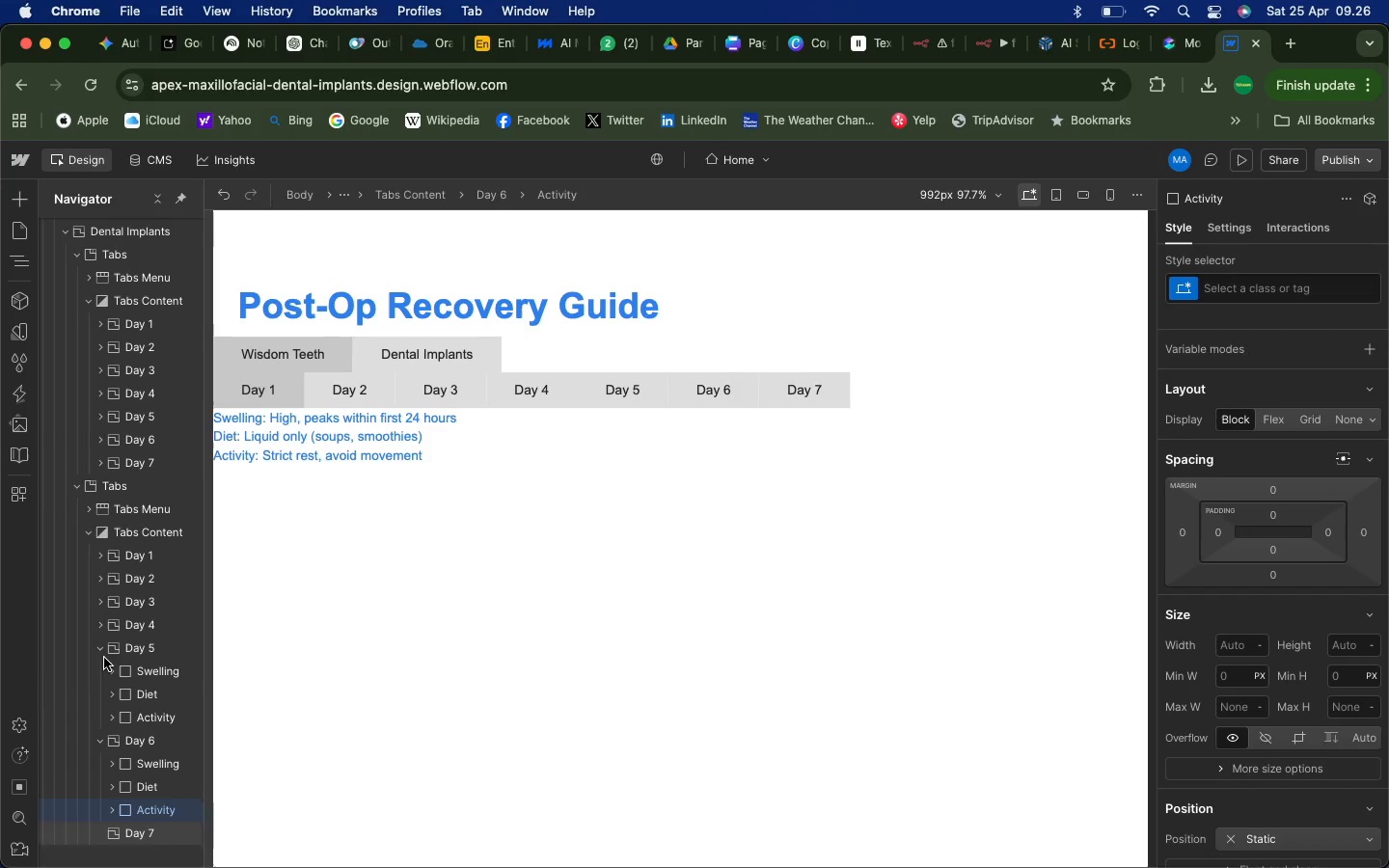 
left_click([102, 650])
 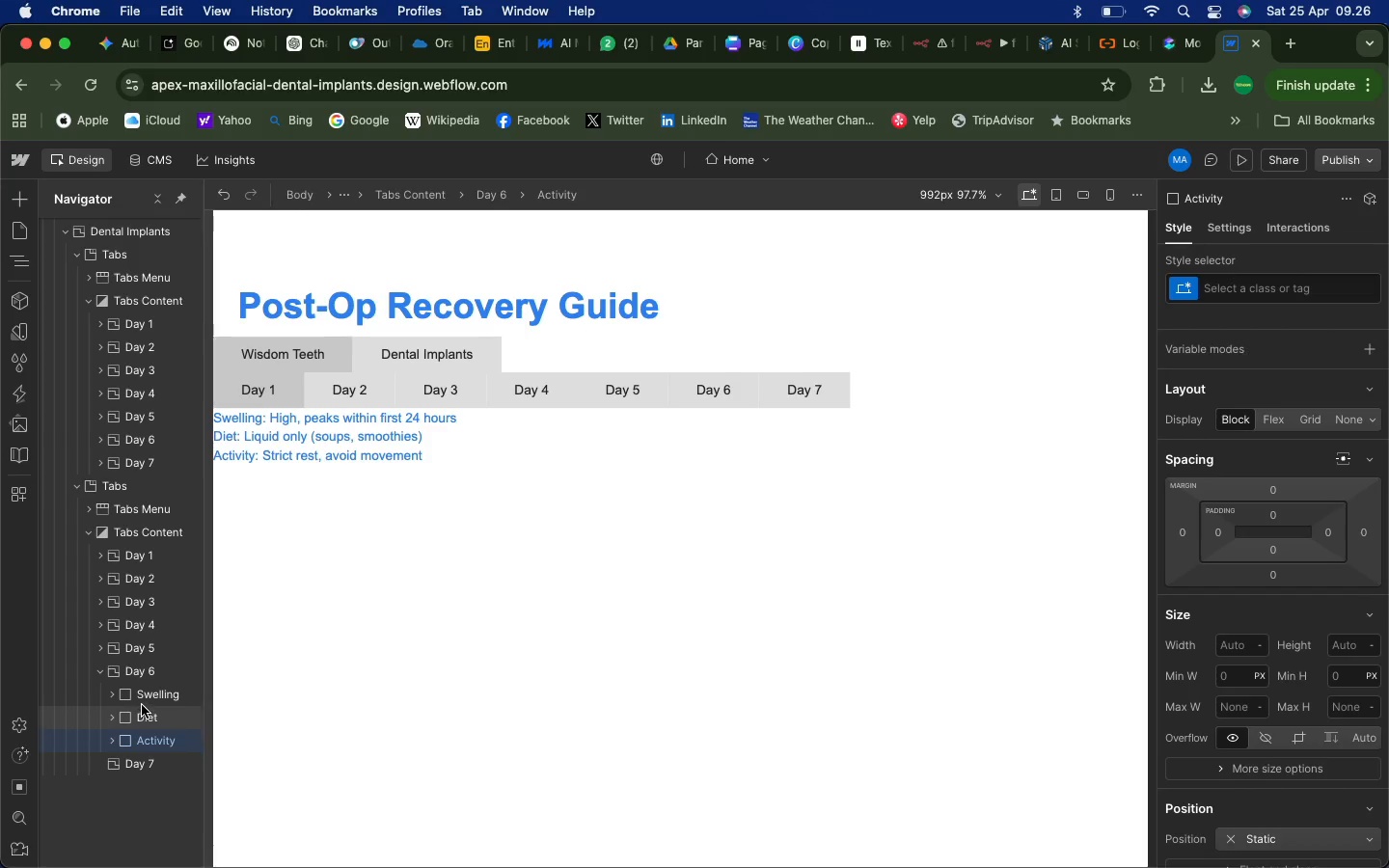 
left_click([151, 700])
 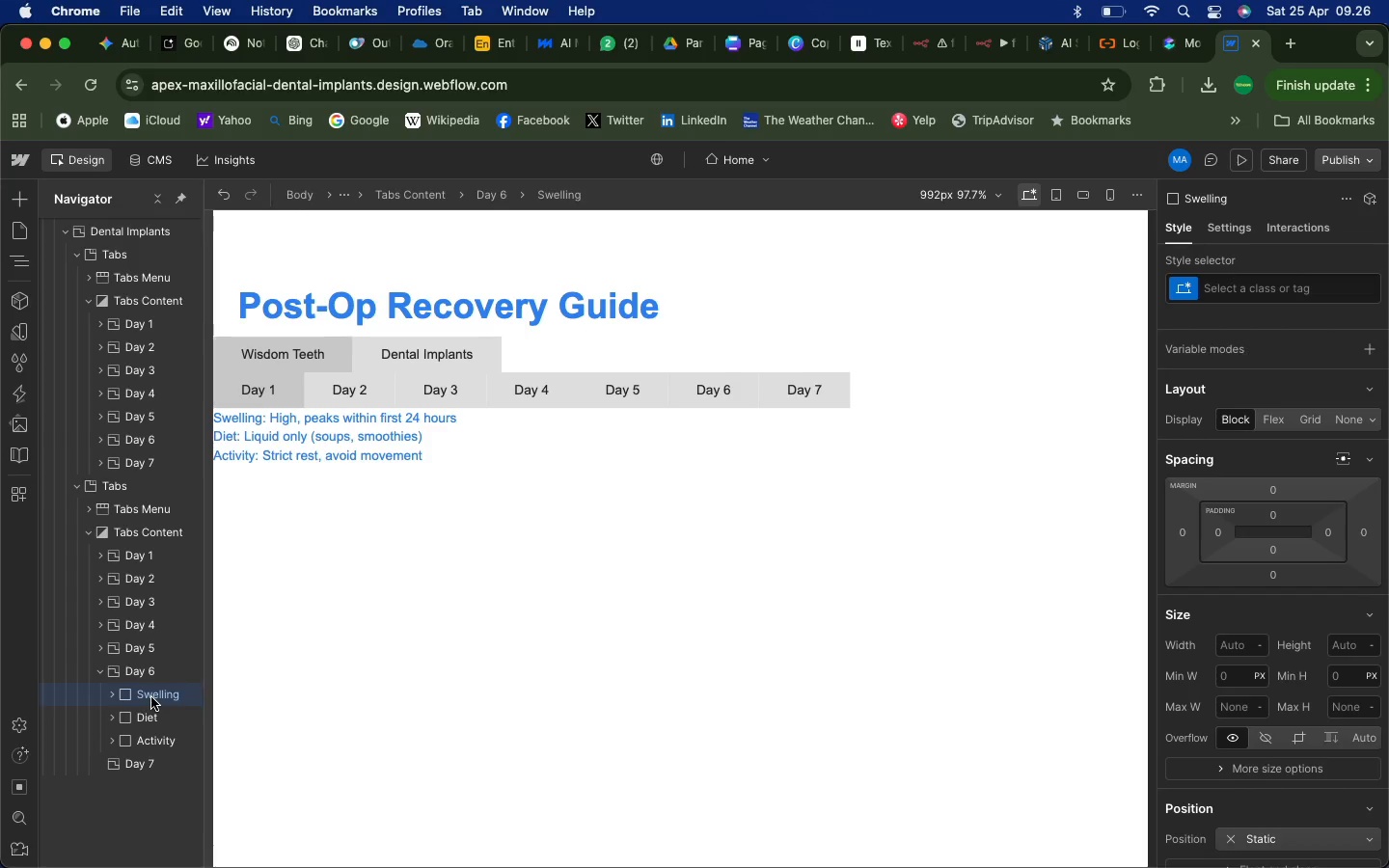 
right_click([151, 697])
 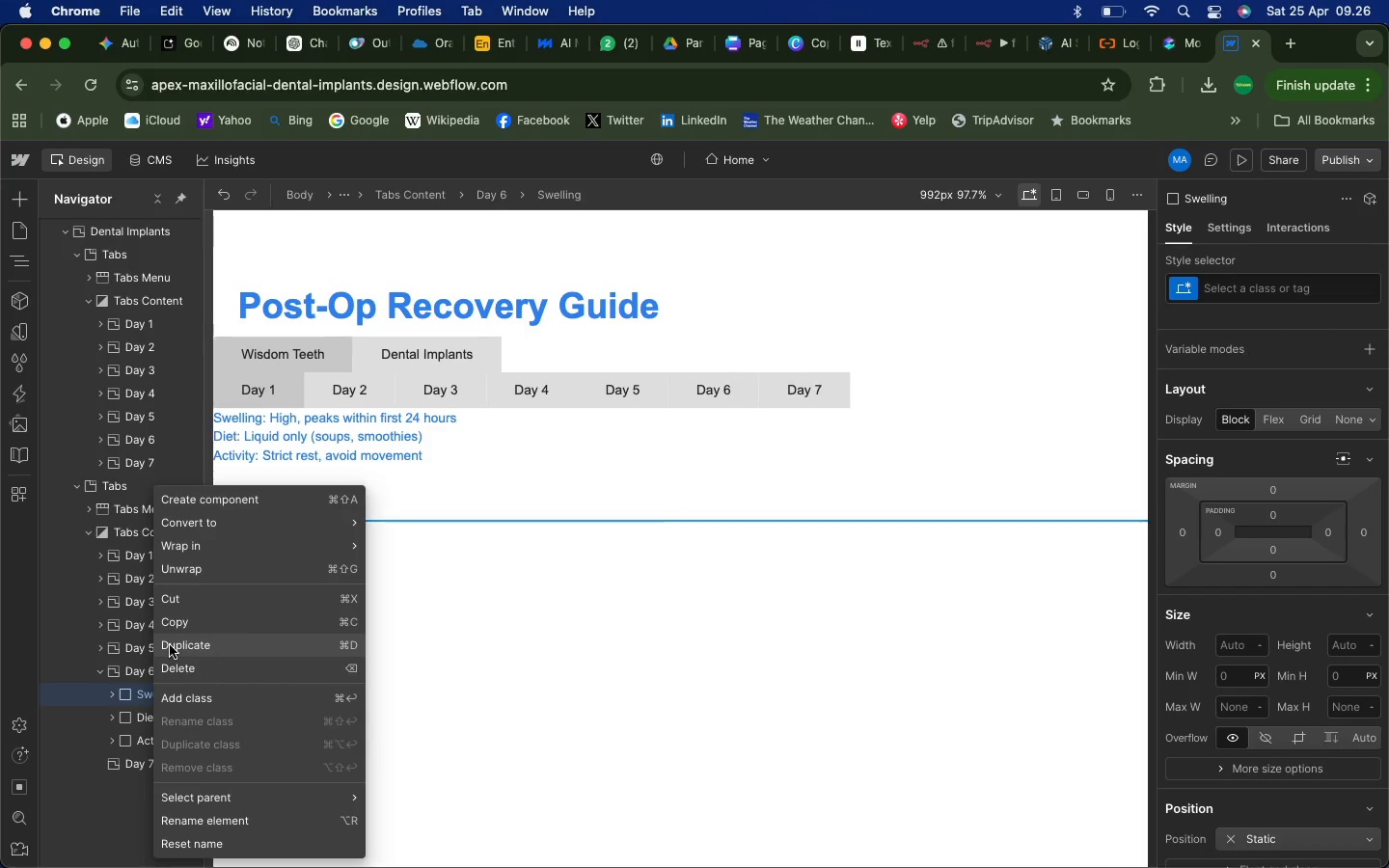 
left_click([176, 645])
 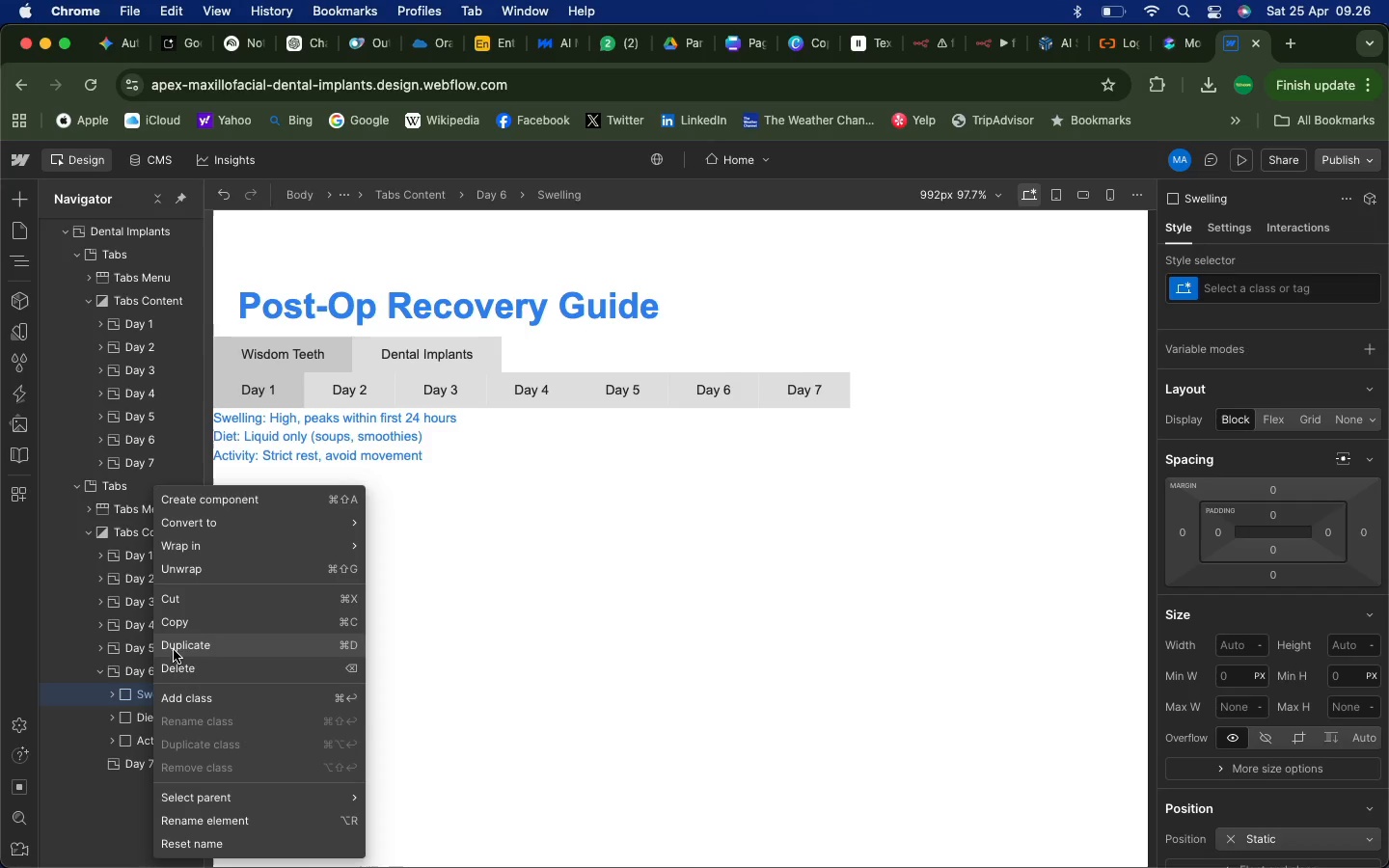 
left_click([214, 649])
 